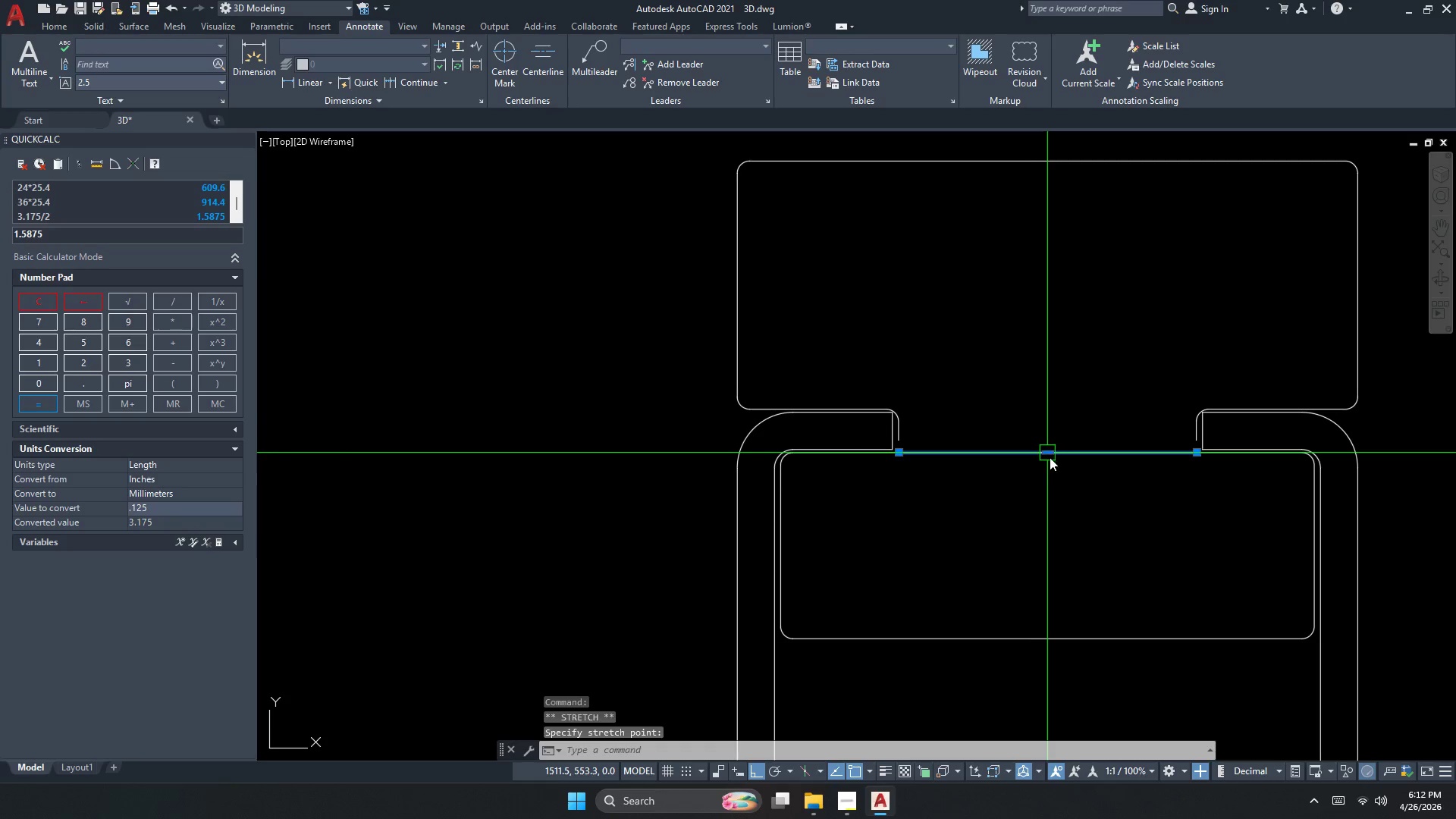 
key(Escape)
 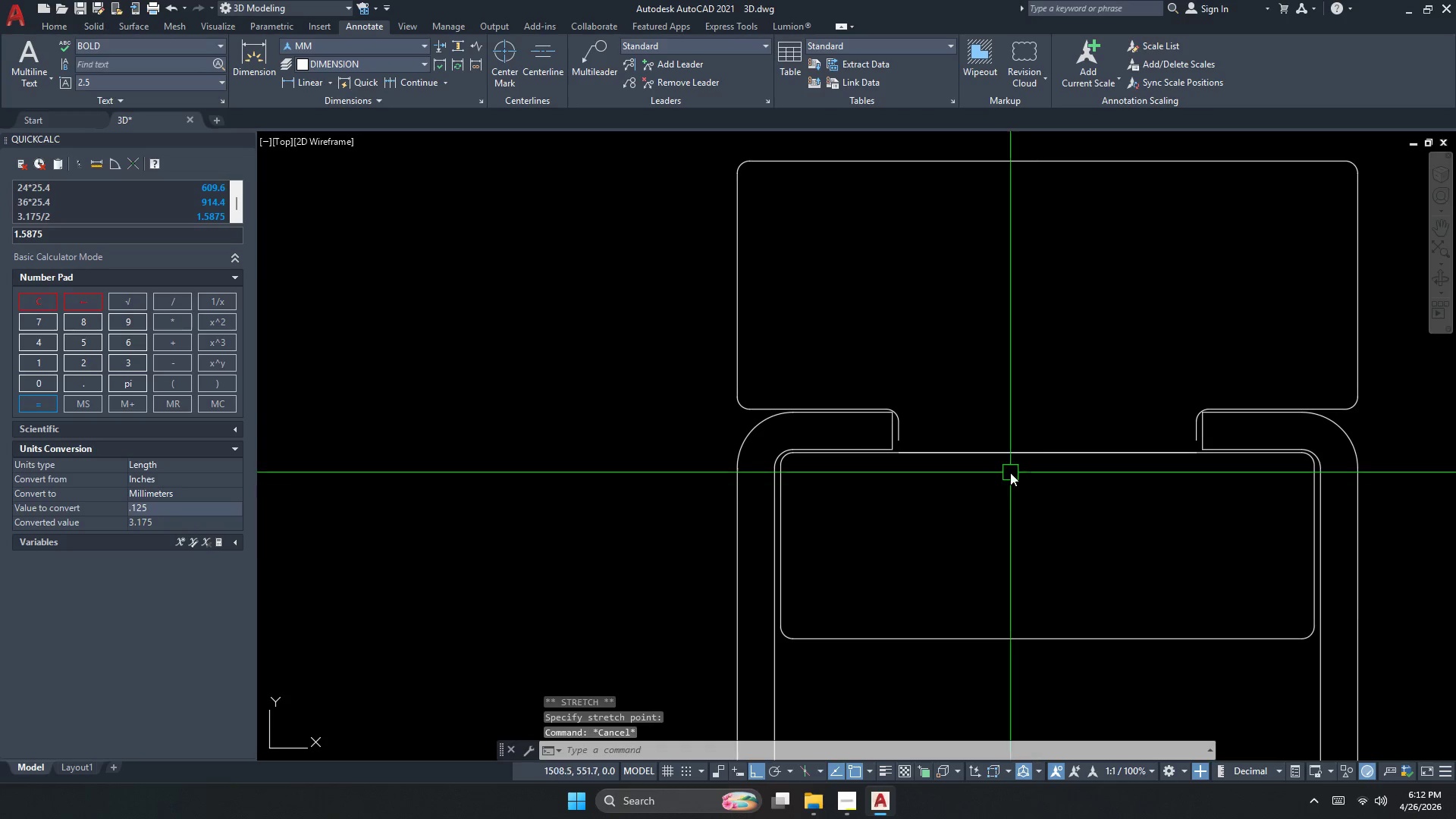 
key(Escape)
 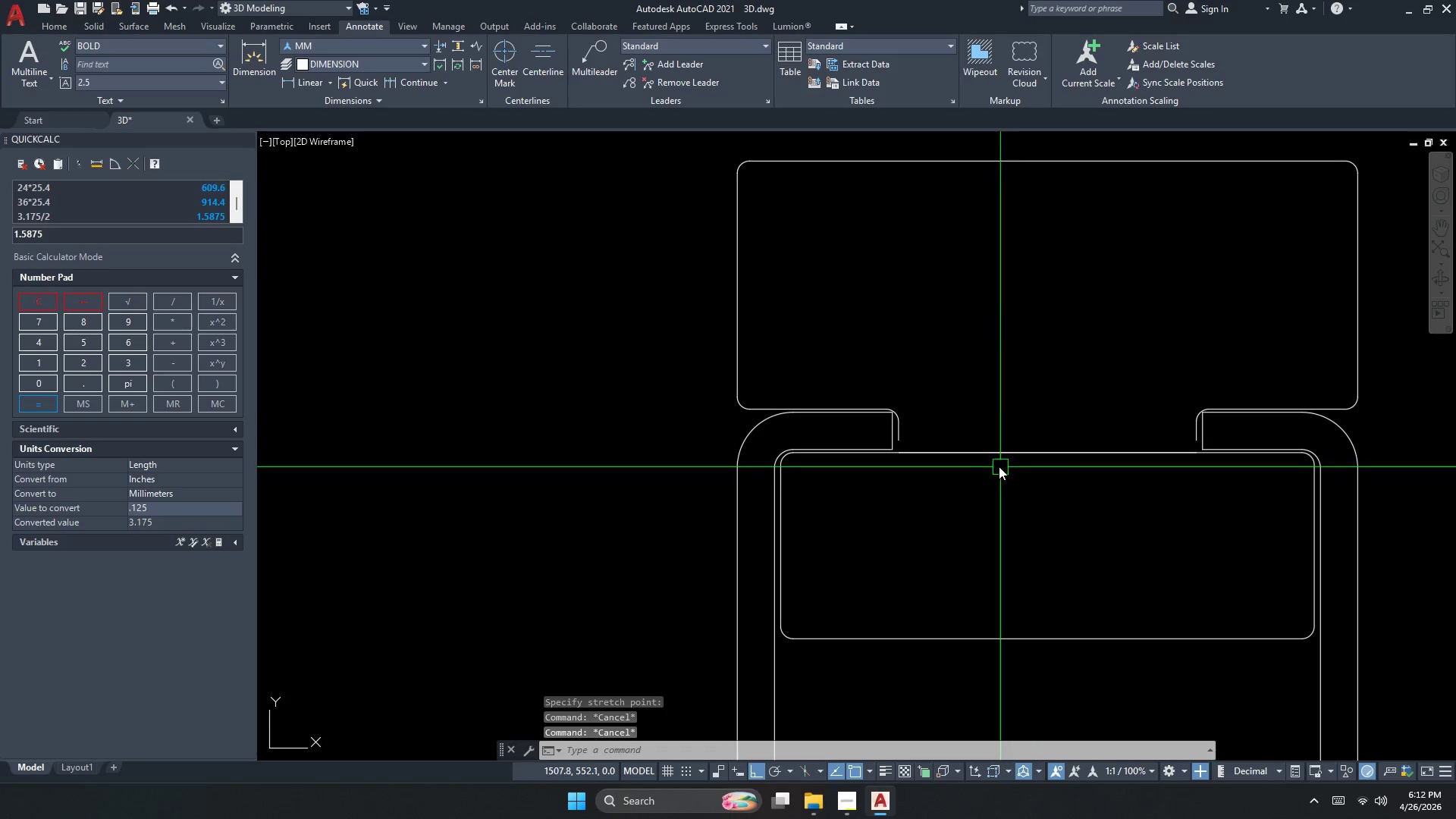 
key(Control+ControlLeft)
 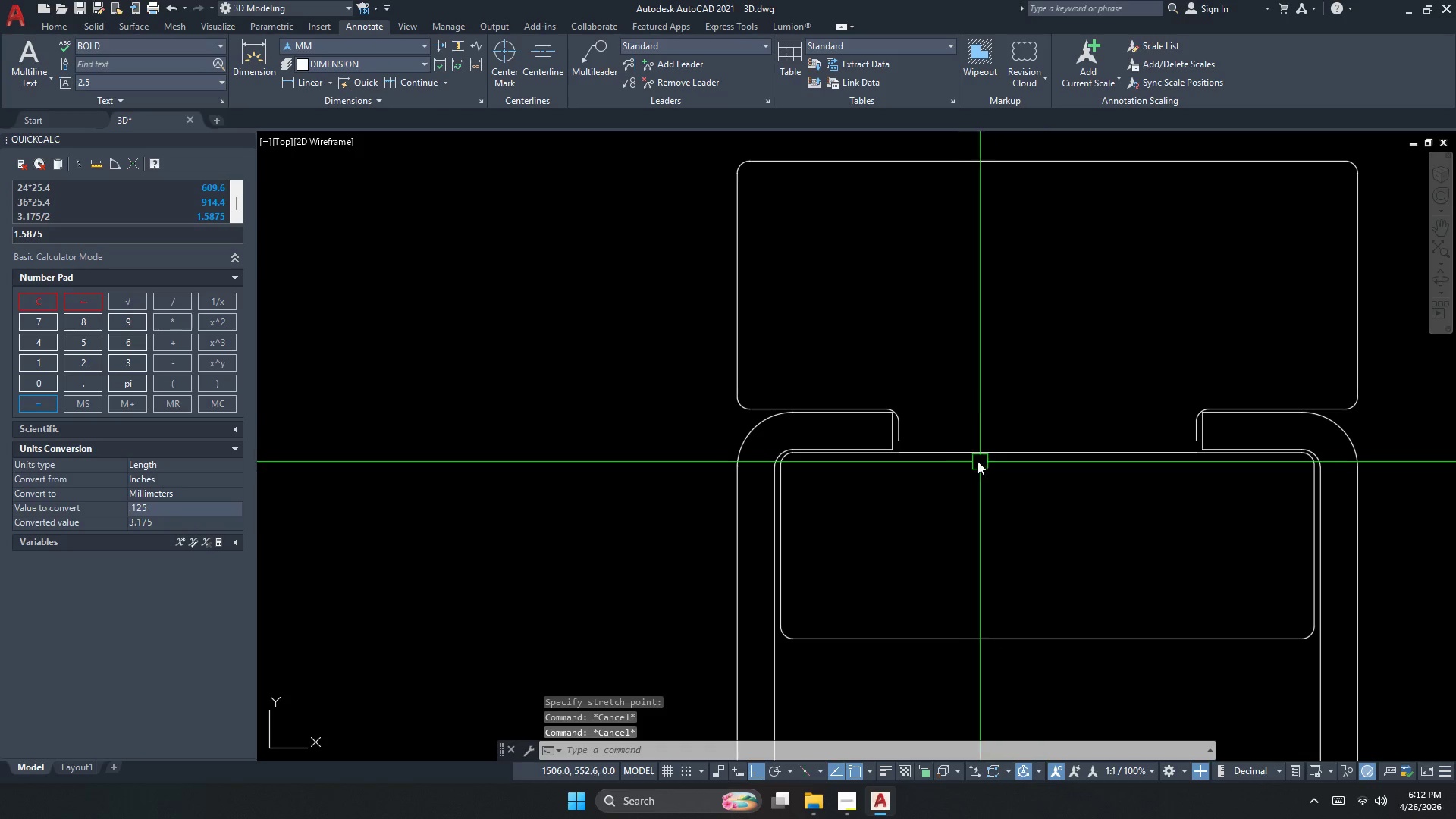 
key(Control+Z)
 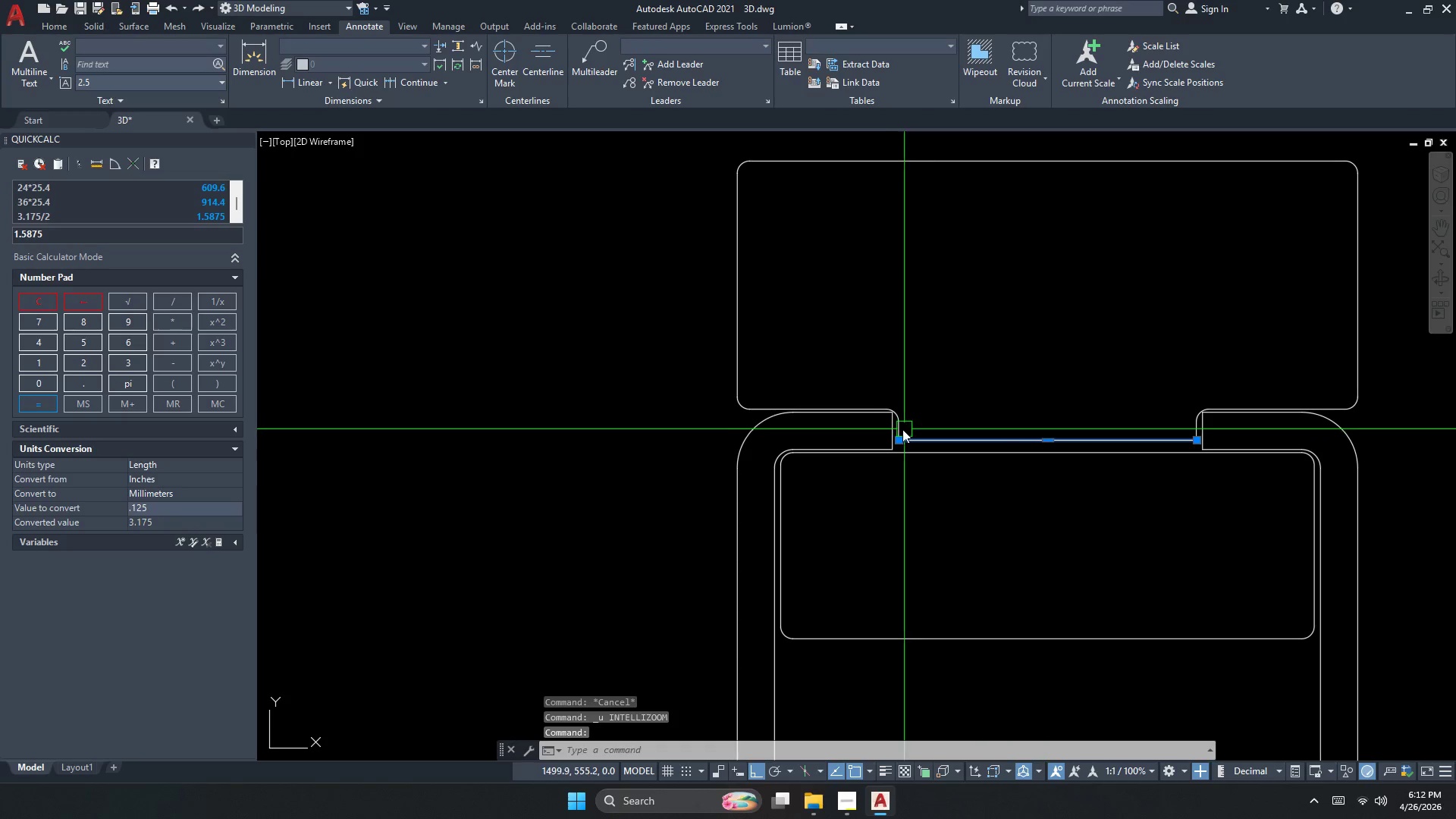 
left_click([895, 422])
 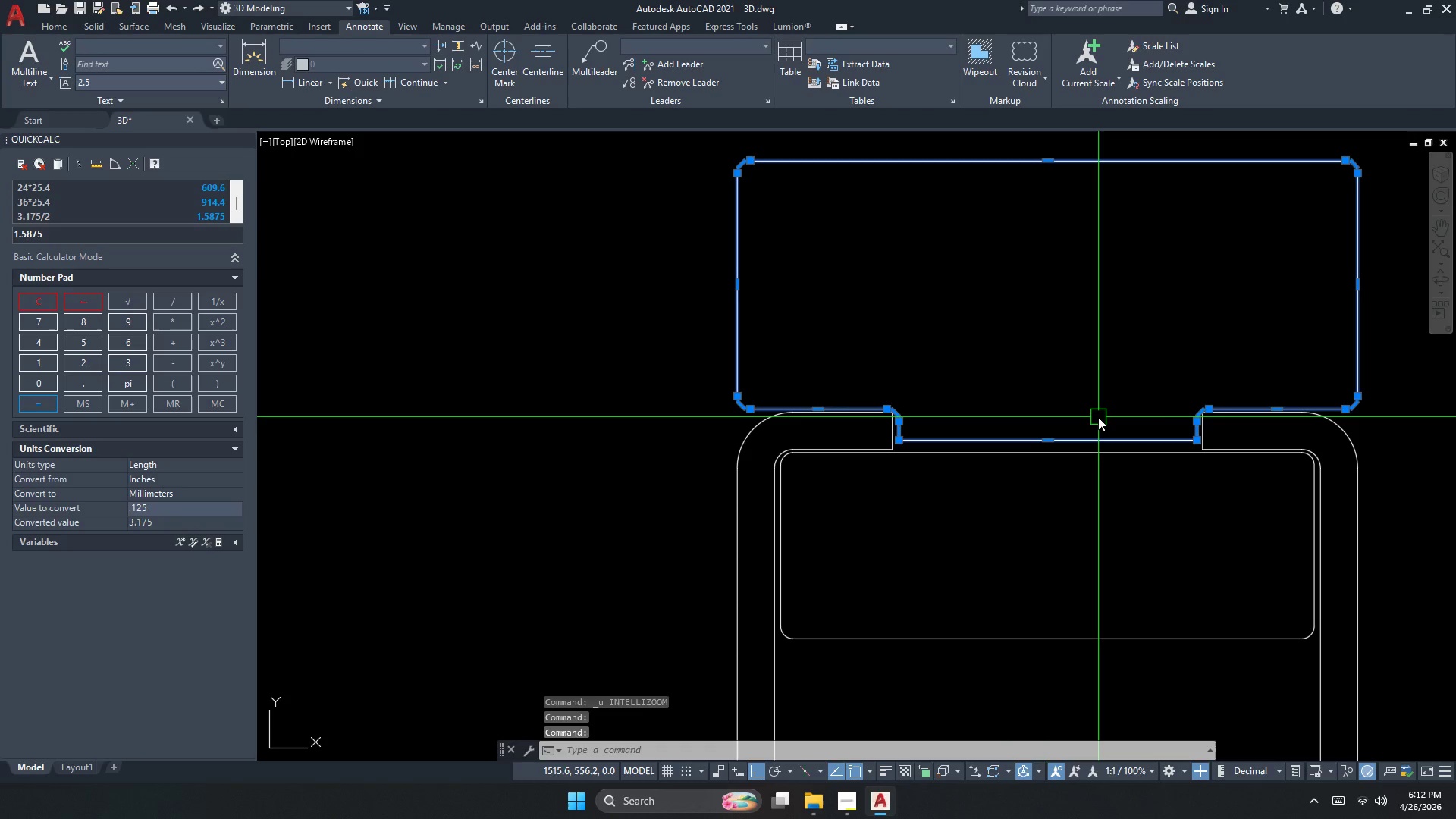 
key(J)
 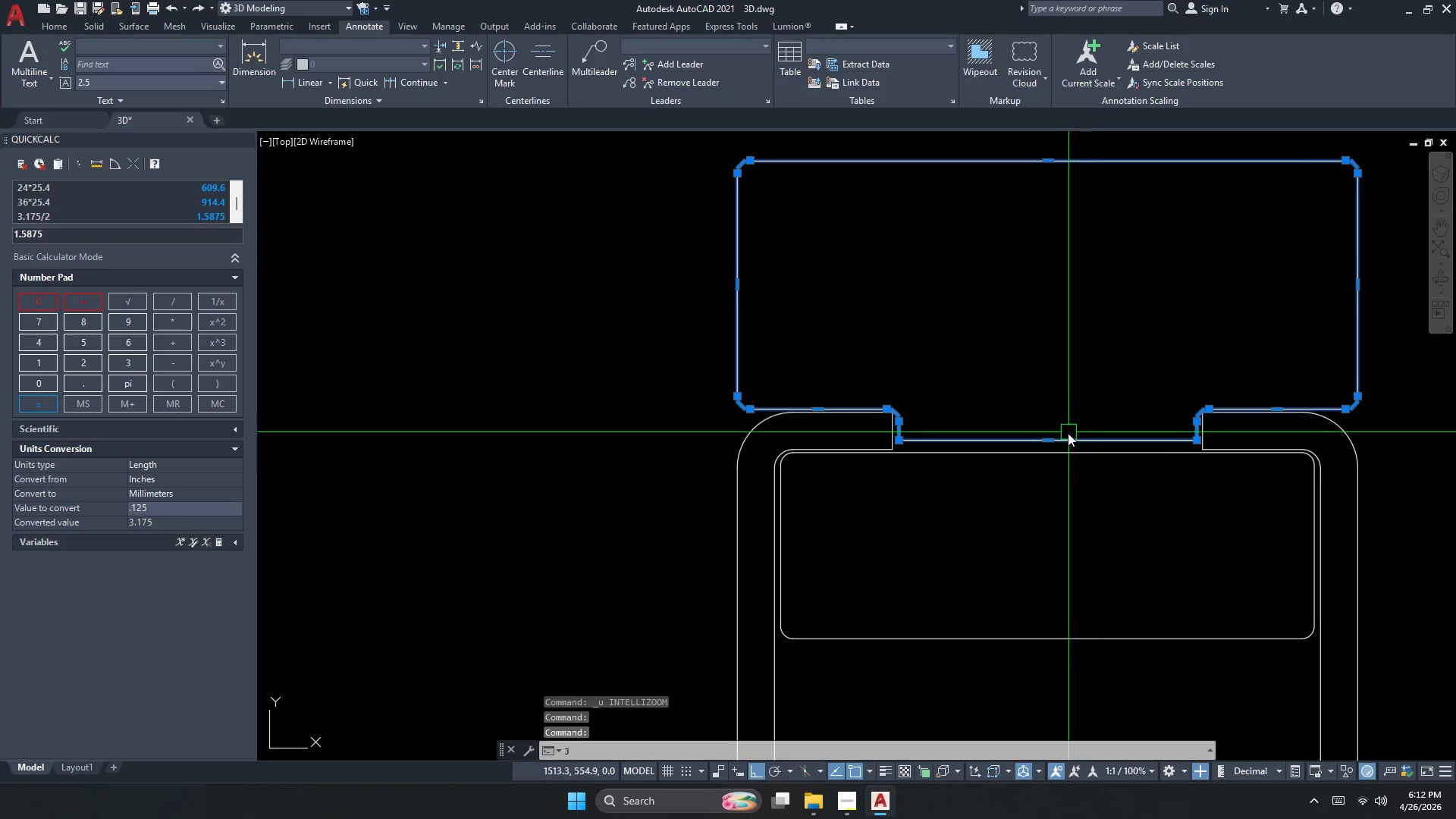 
key(Space)
 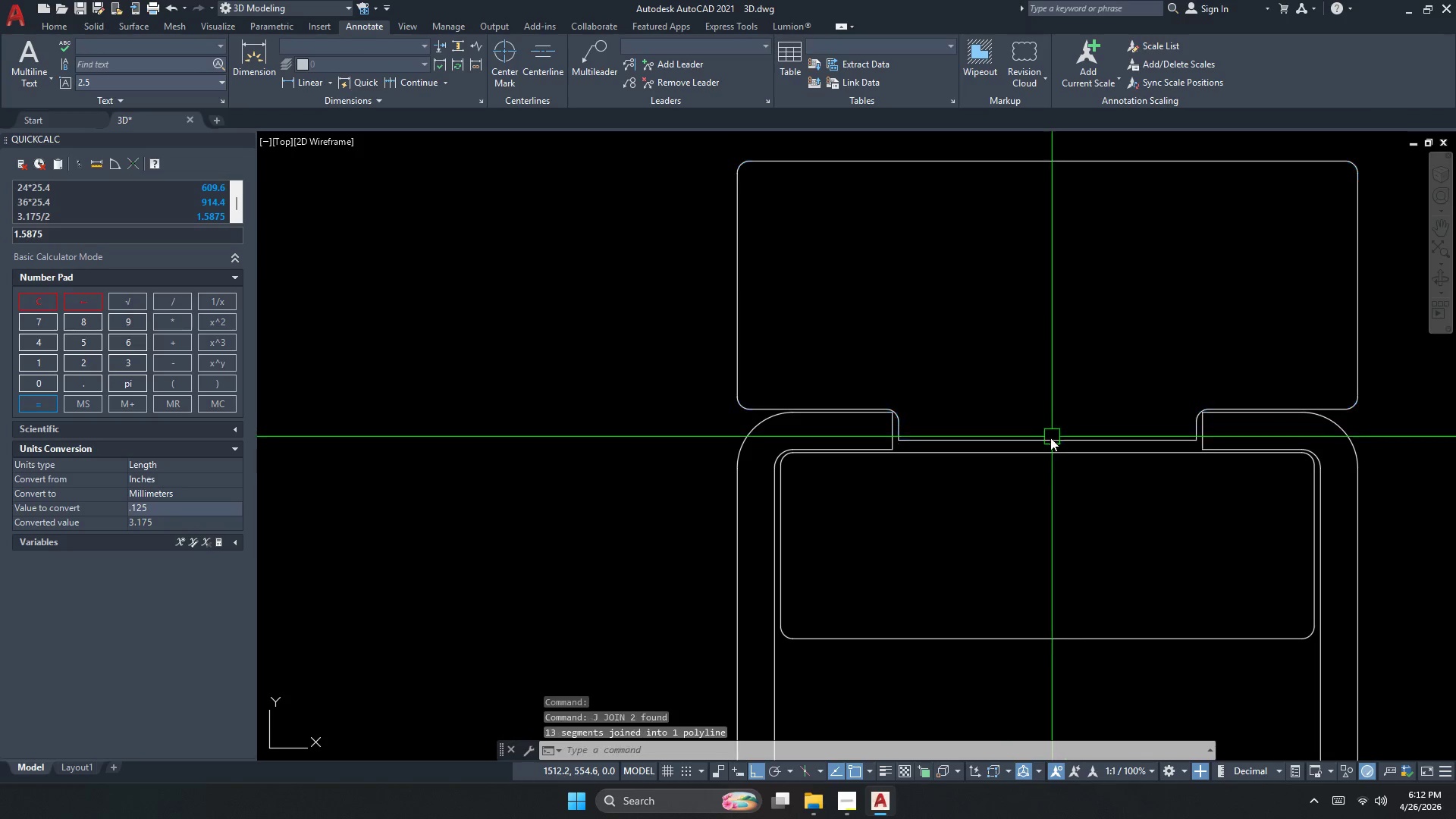 
left_click([1047, 439])
 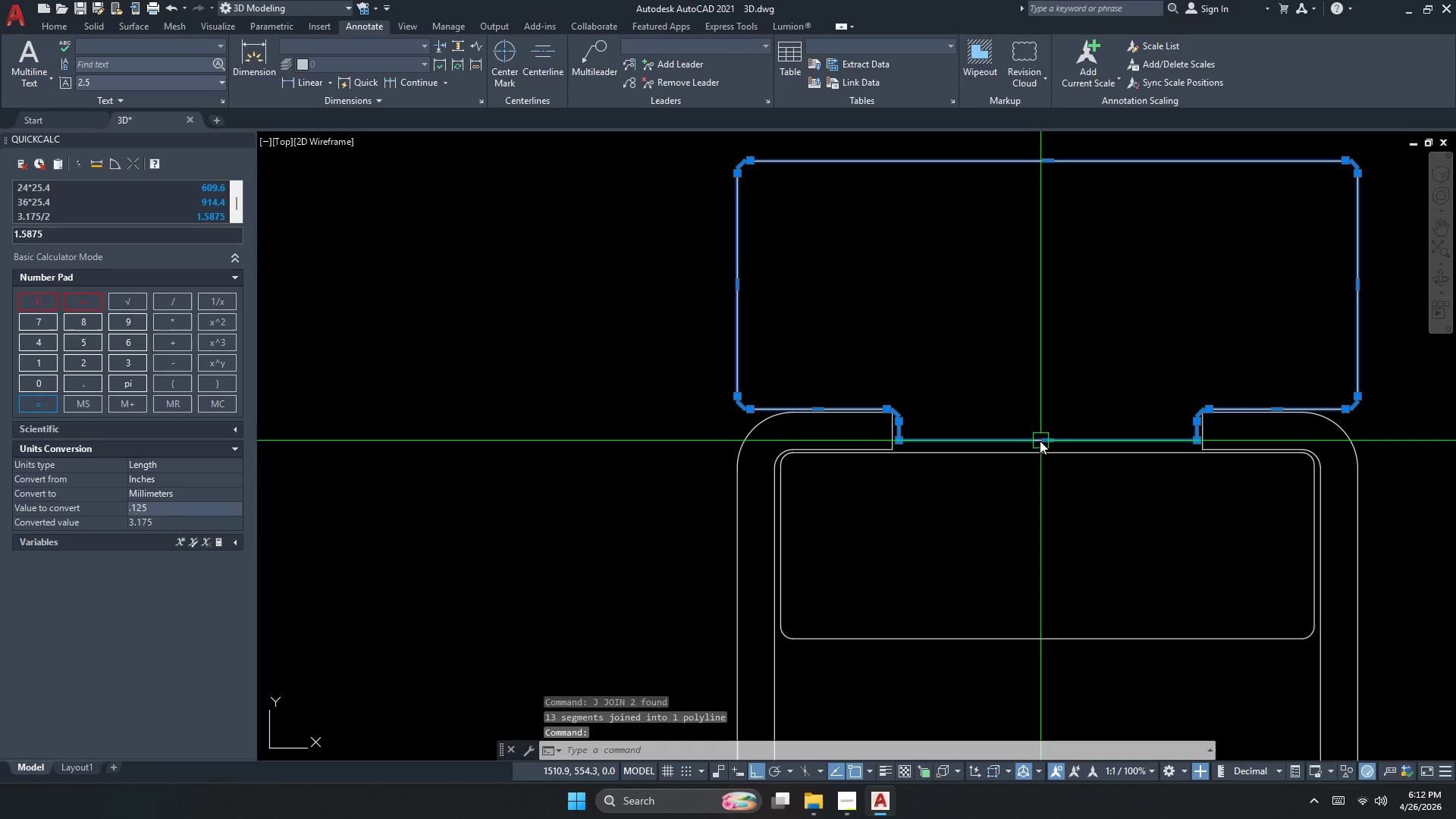 
key(Escape)
 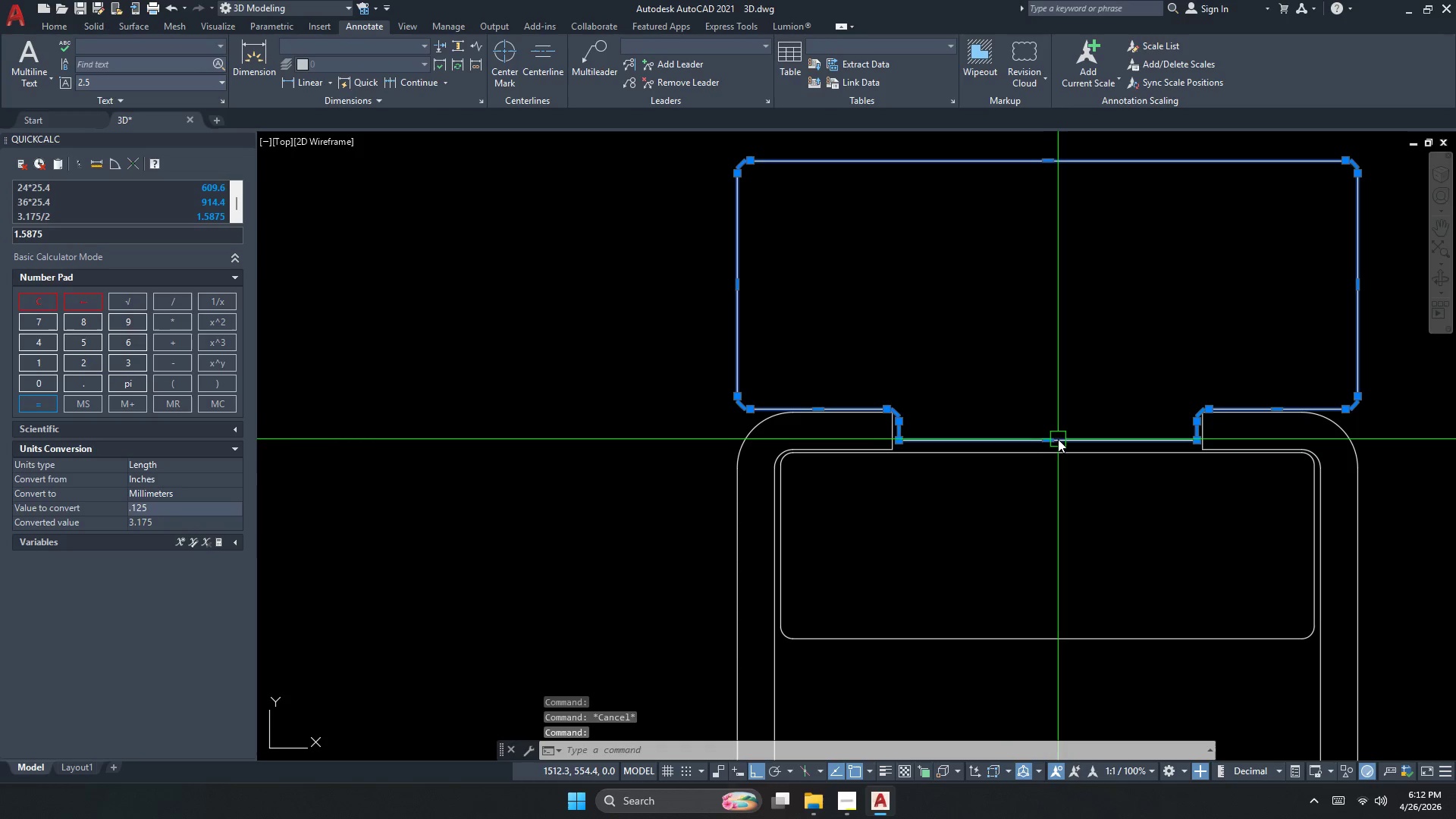 
left_click([1046, 440])
 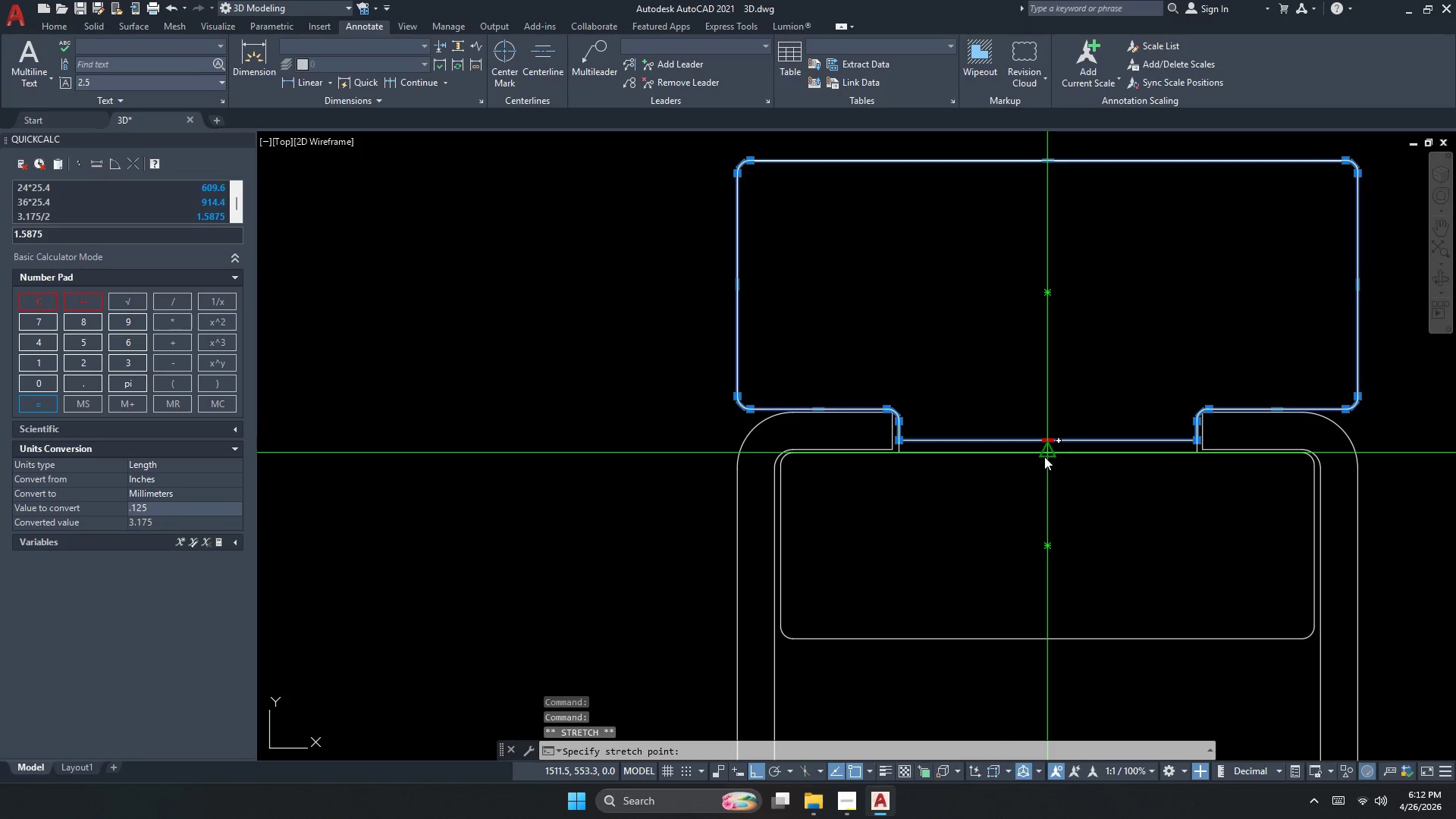 
left_click([1044, 457])
 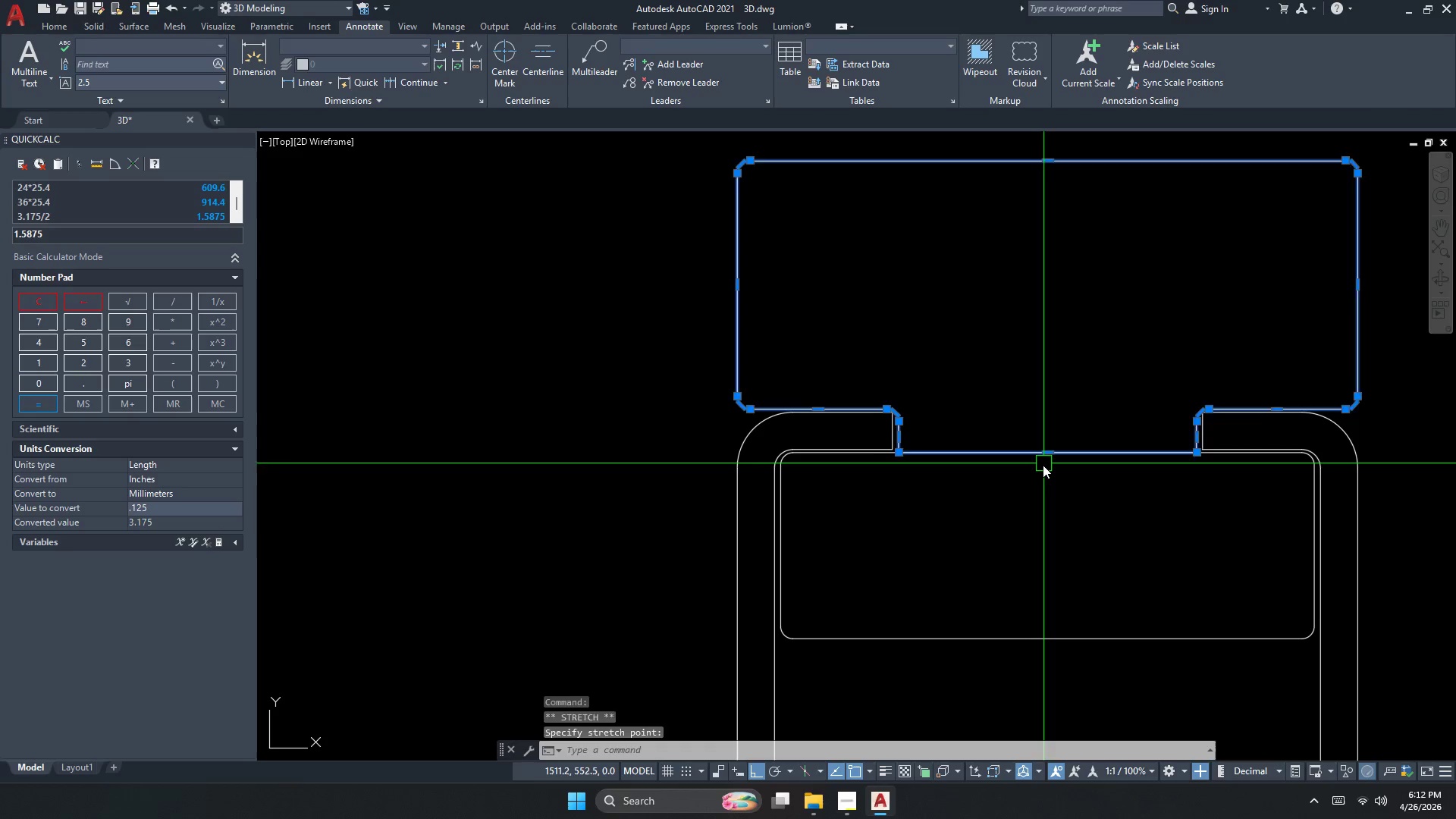 
key(Escape)
 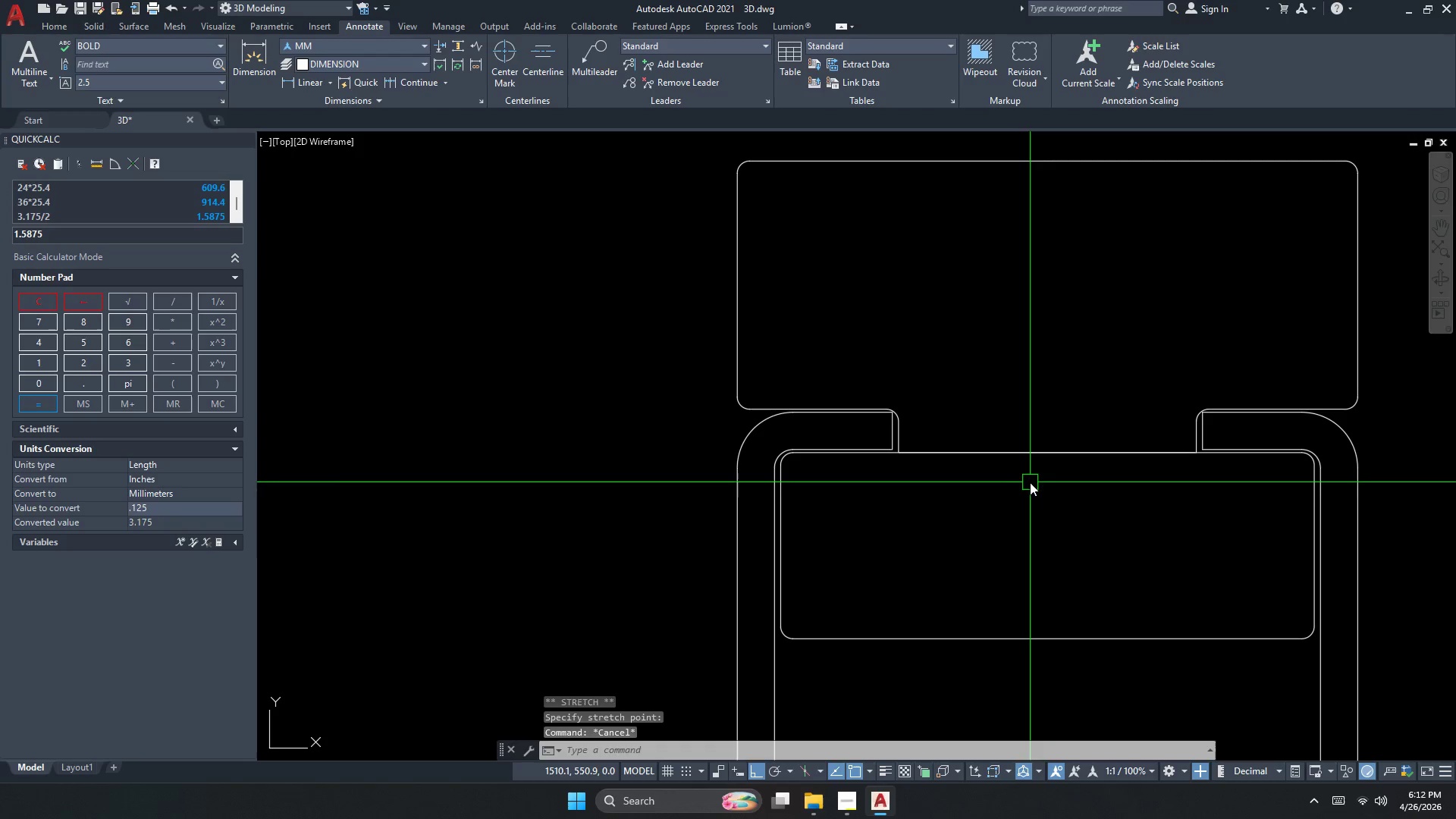 
key(Escape)
 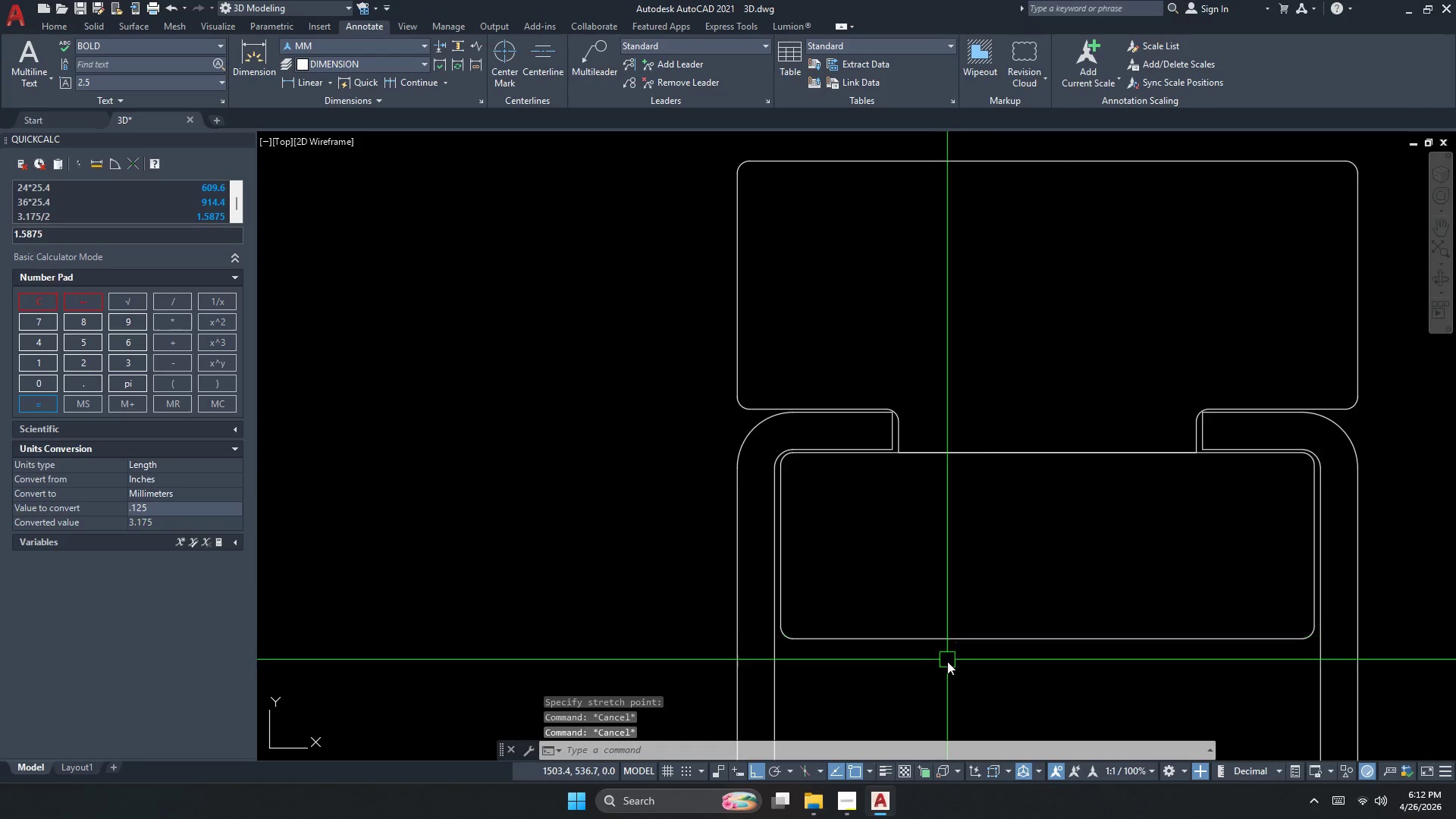 
left_click([959, 639])
 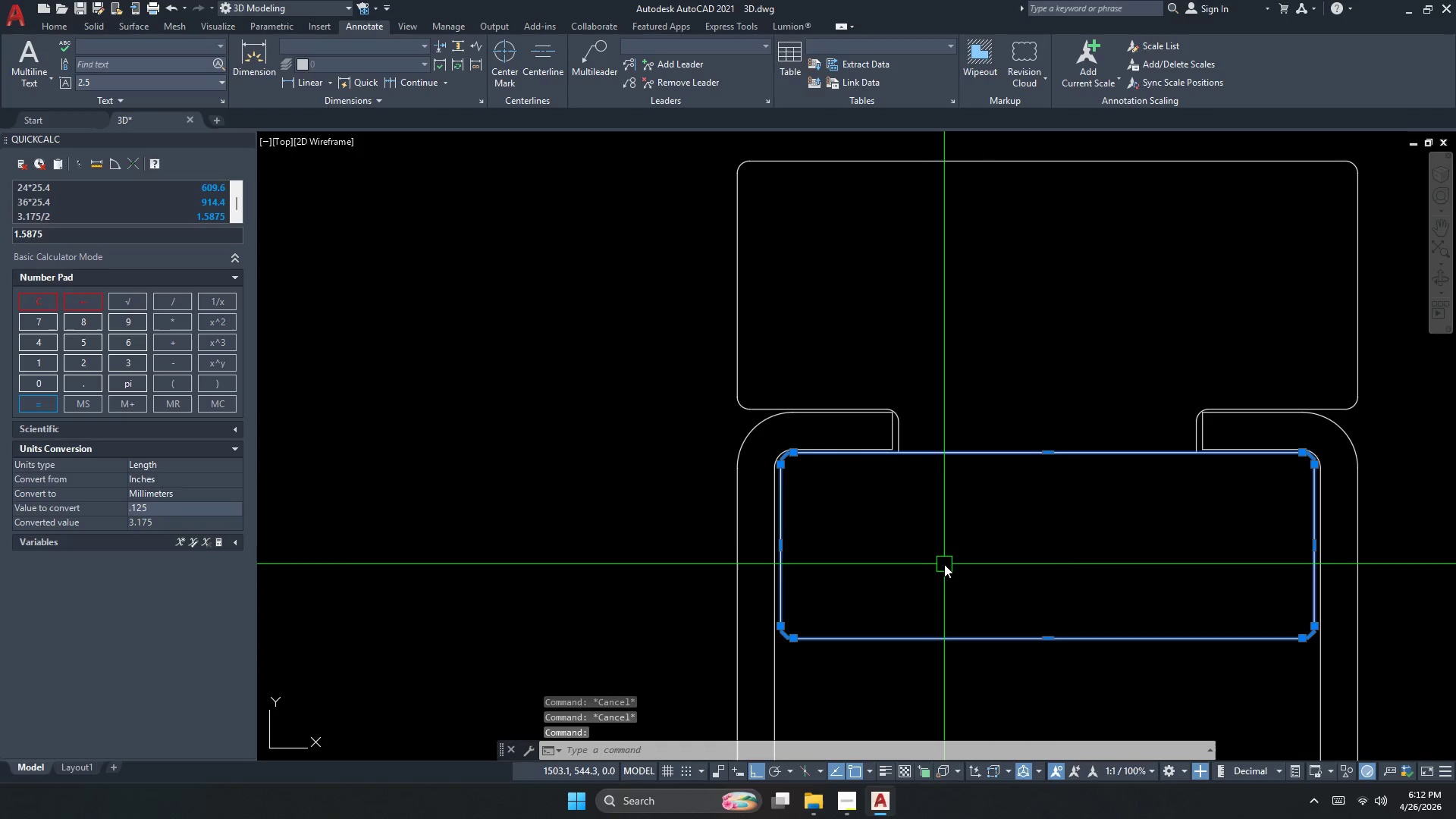 
key(Escape)
 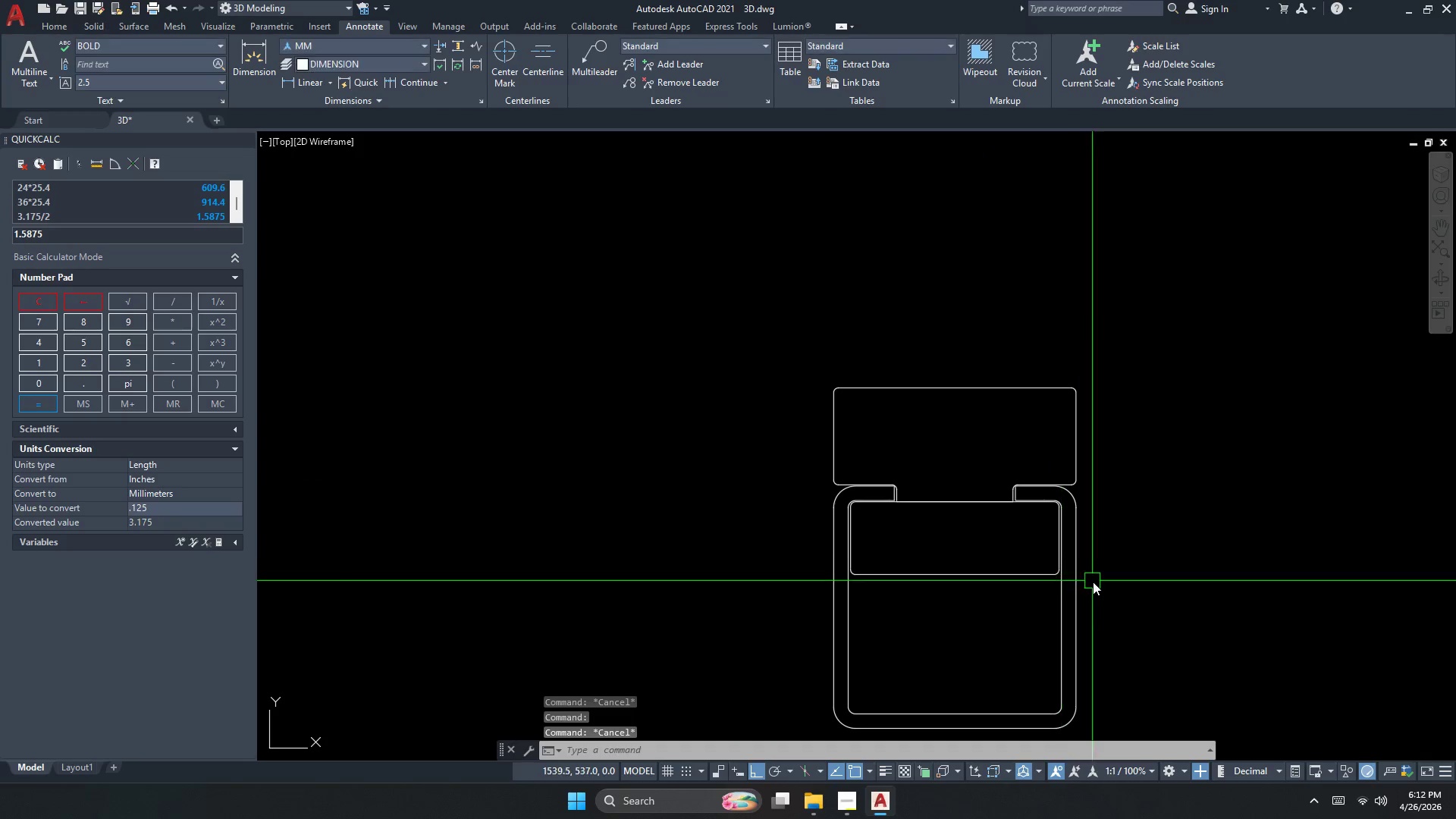 
scroll: coordinate [893, 532], scroll_direction: down, amount: 2.0
 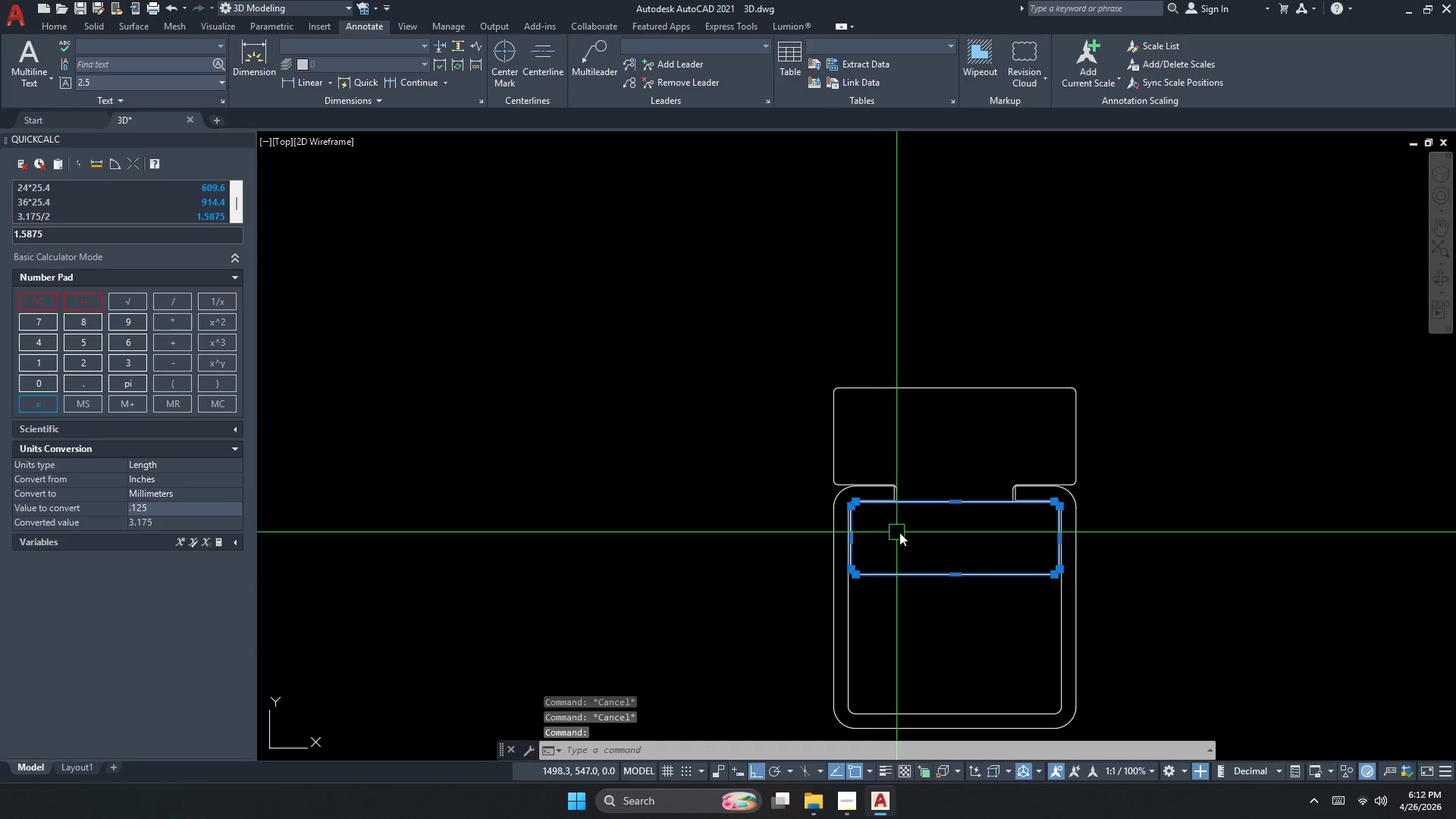 
key(S)
 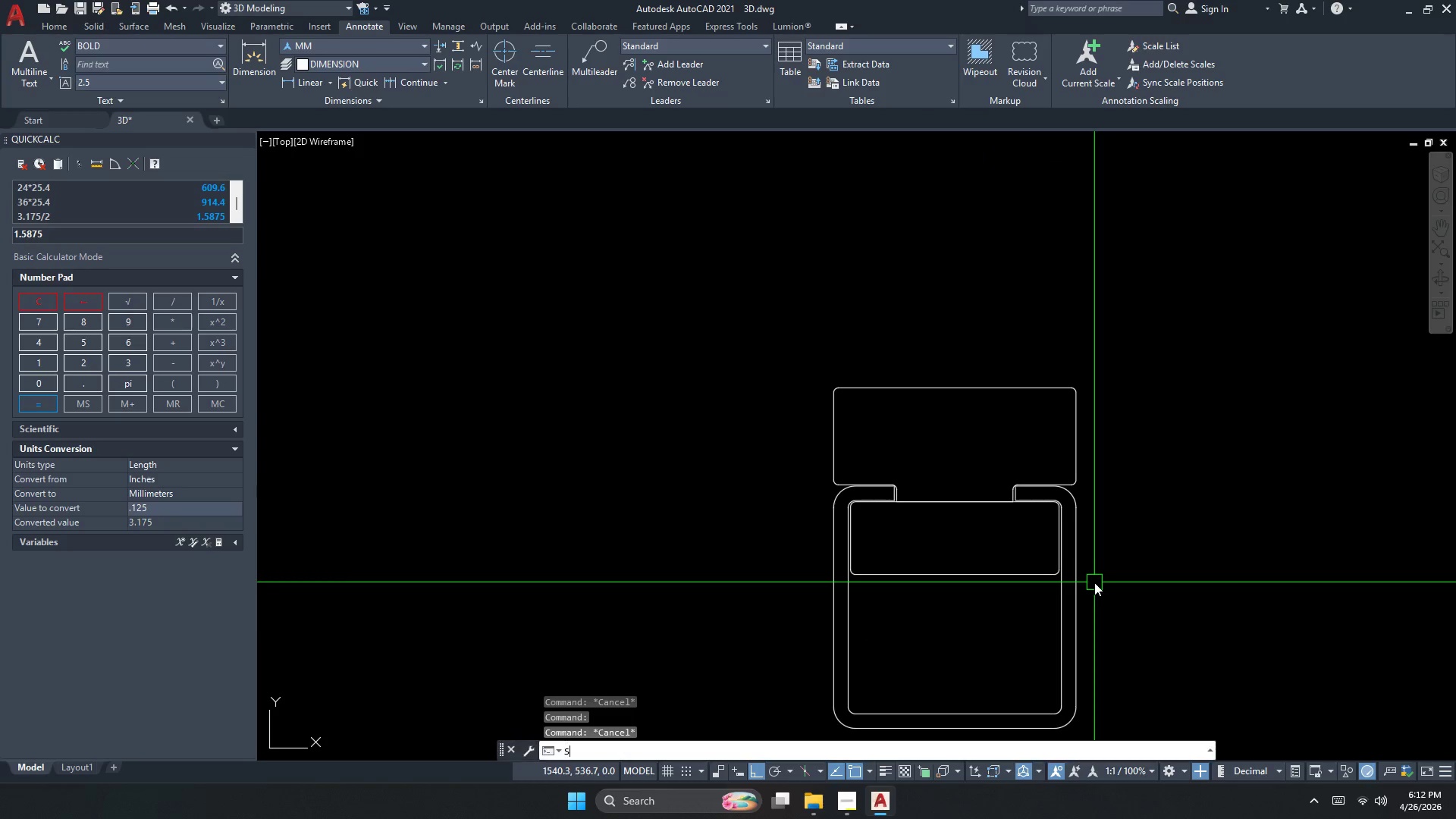 
hold_key(key=Space, duration=0.69)
 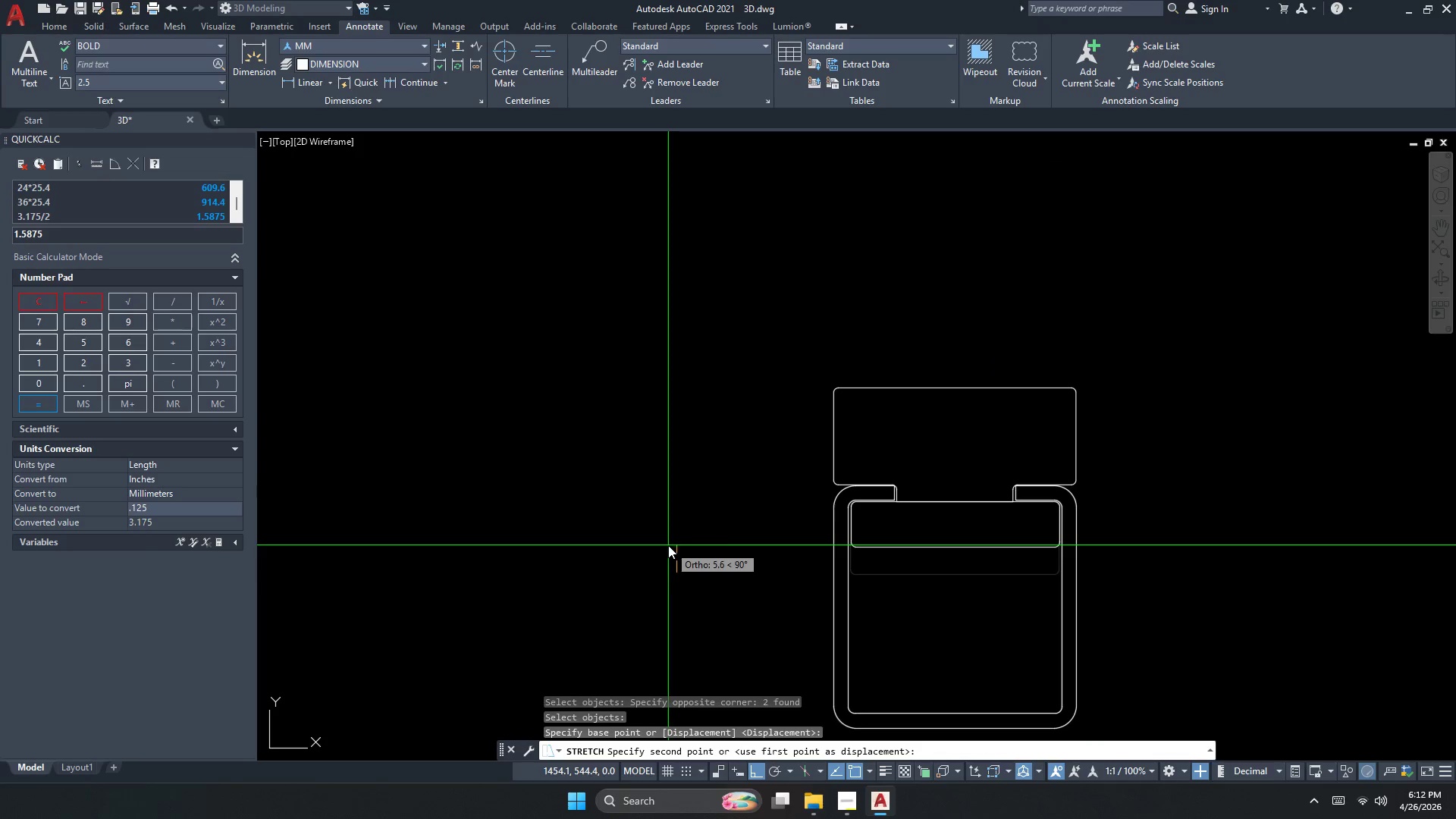 
left_click_drag(start_coordinate=[1128, 586], to_coordinate=[1120, 586])
 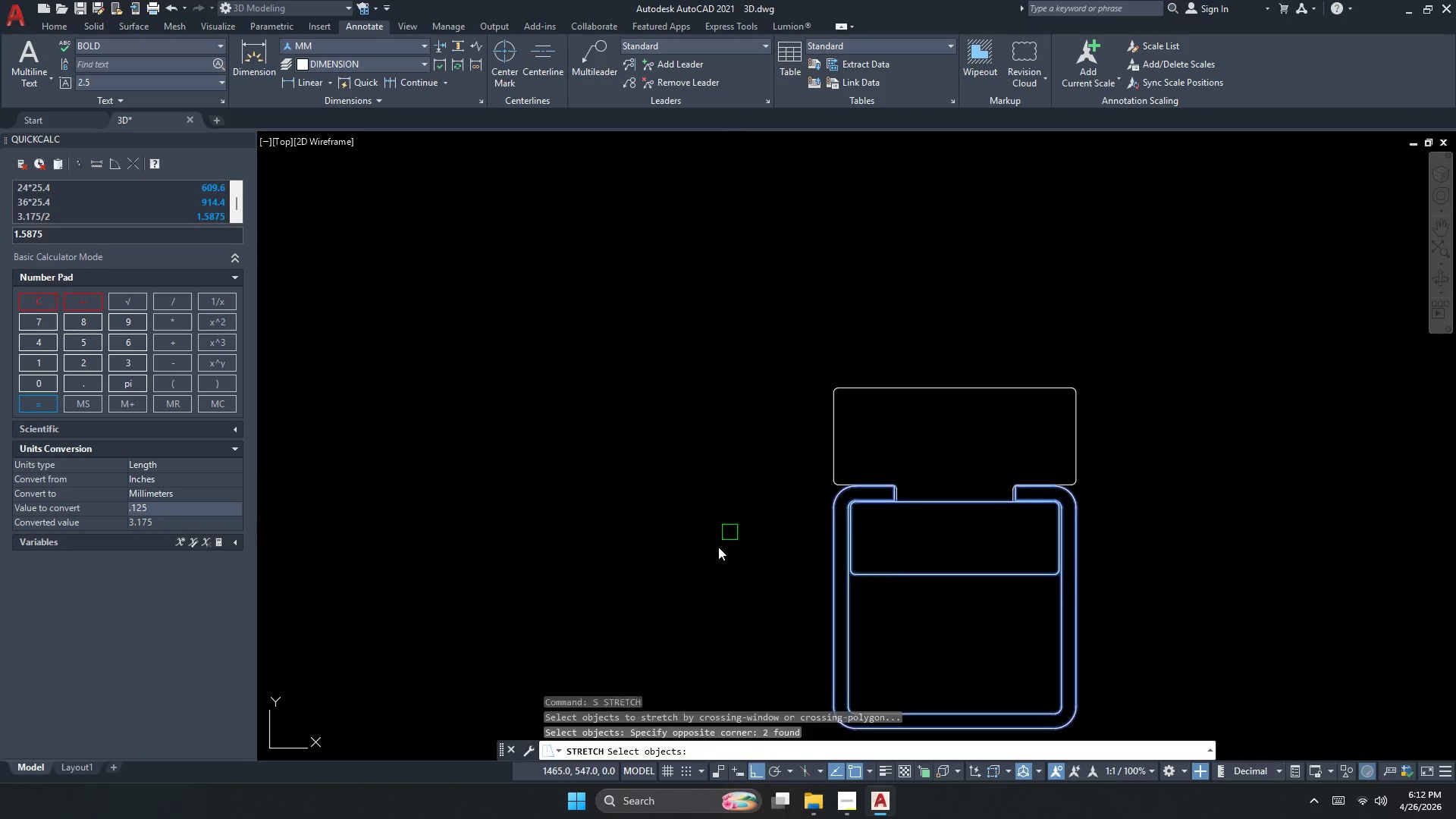 
left_click_drag(start_coordinate=[676, 573], to_coordinate=[676, 568])
 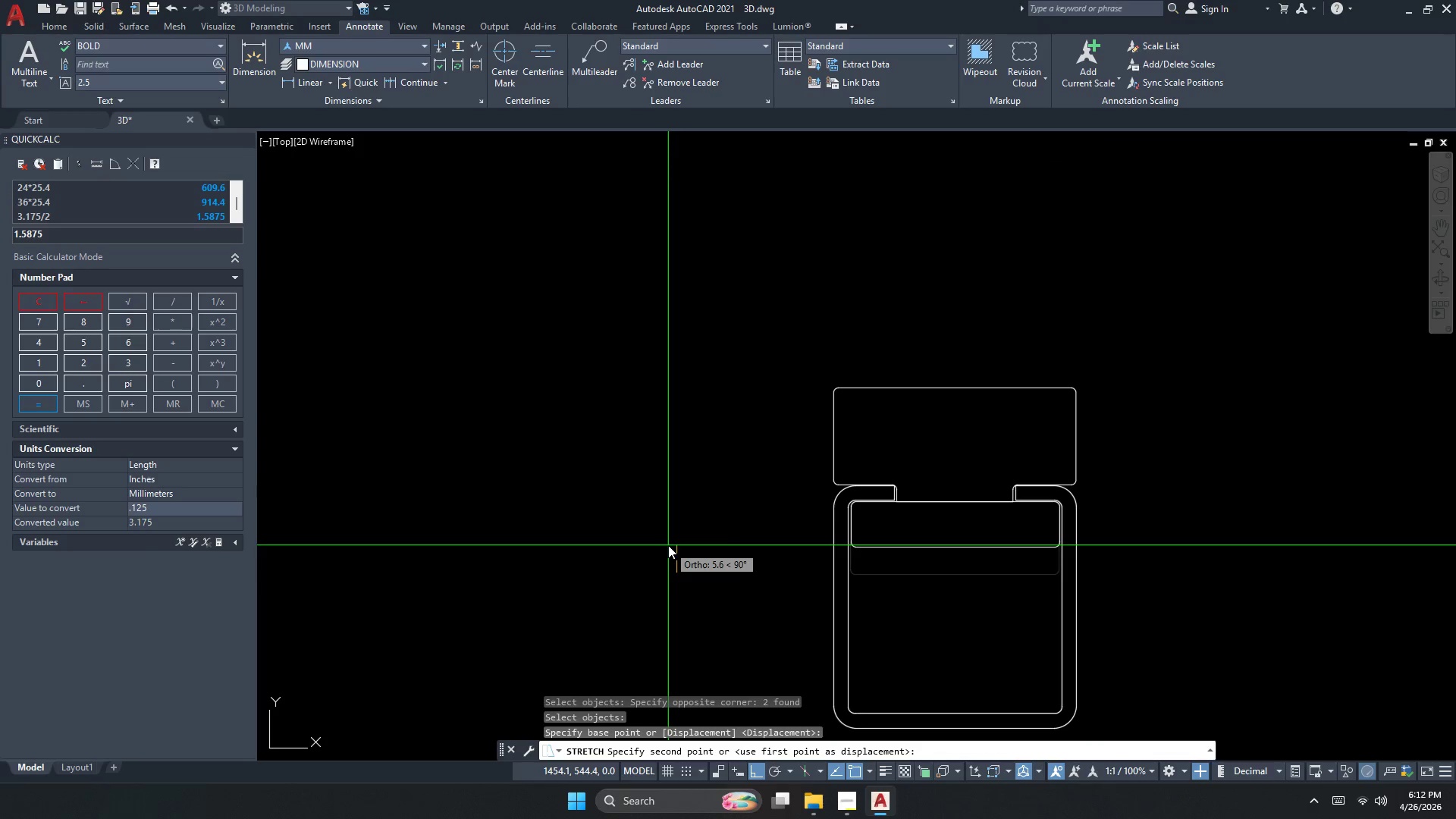 
key(Numpad5)
 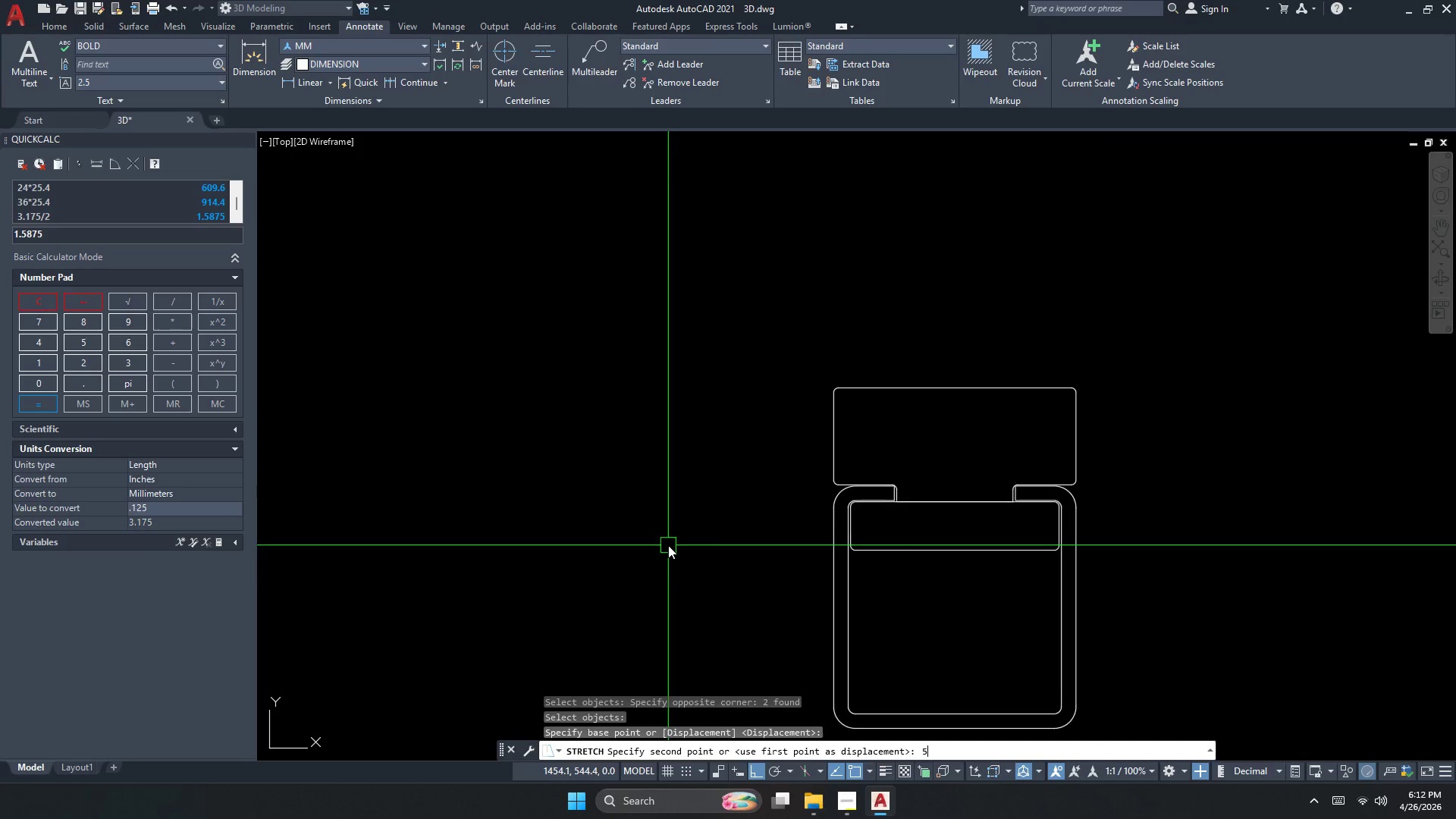 
key(NumpadEnter)
 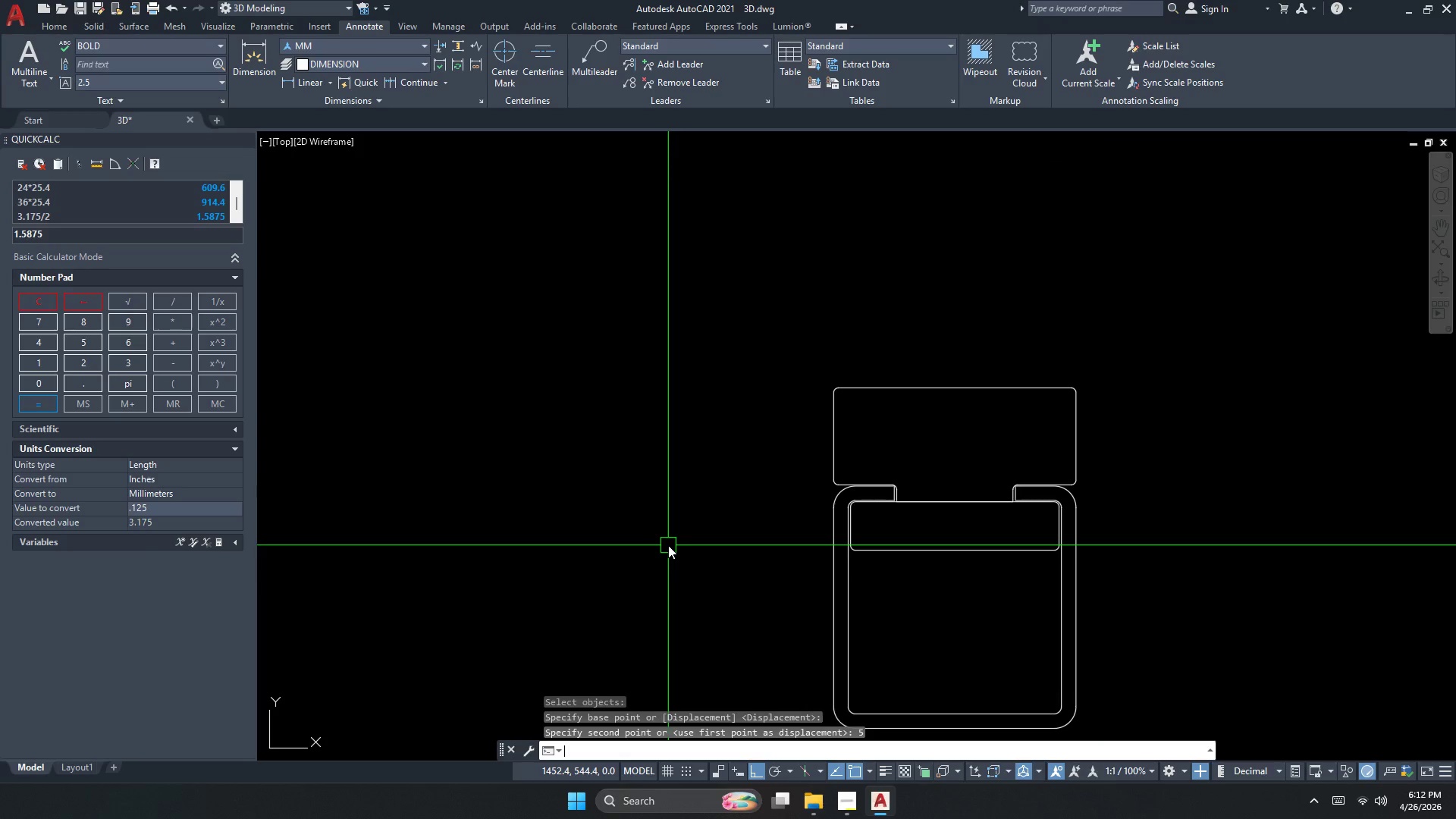 
key(Escape)
 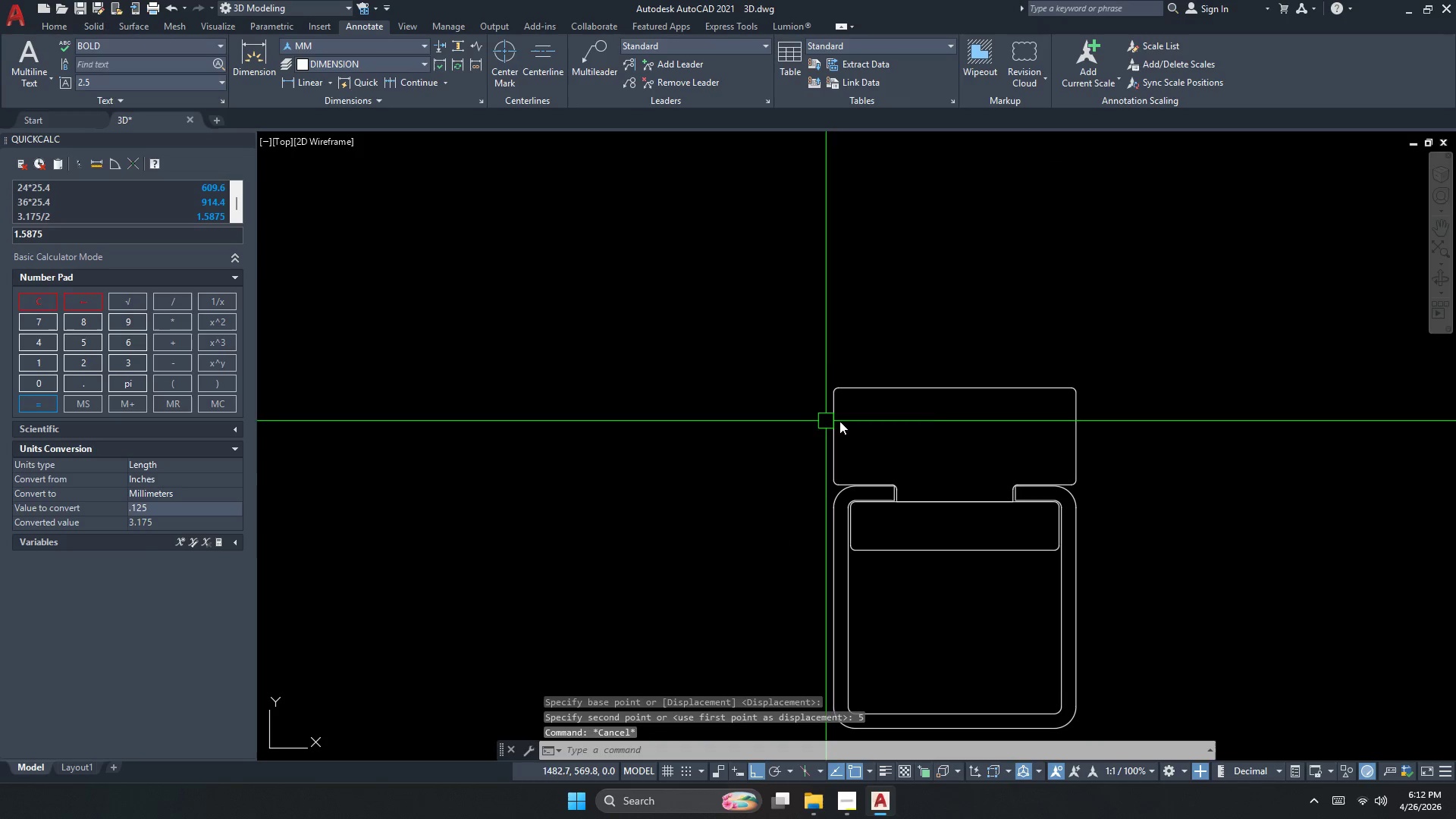 
key(Escape)
 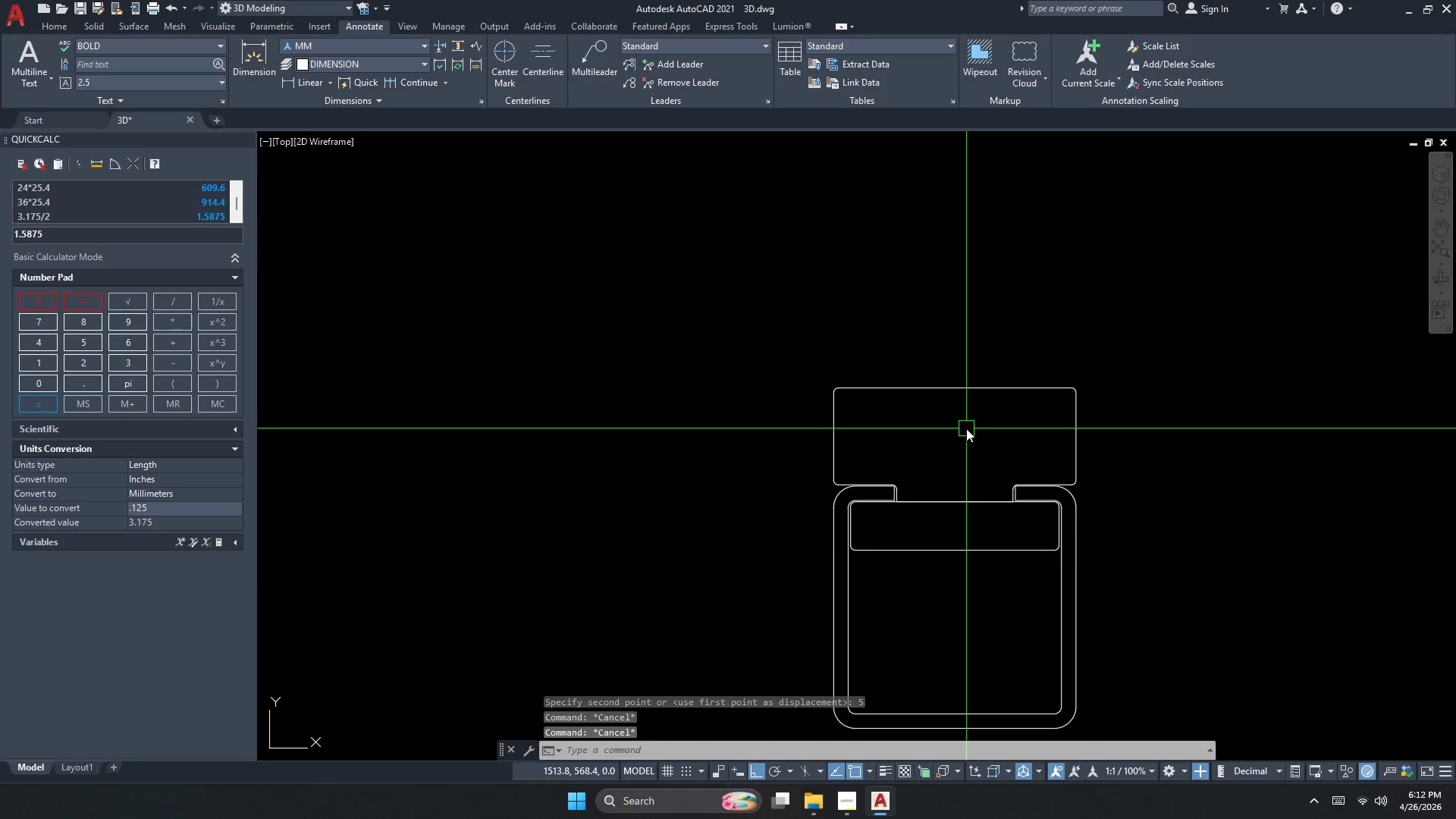 
left_click_drag(start_coordinate=[966, 428], to_coordinate=[960, 408])
 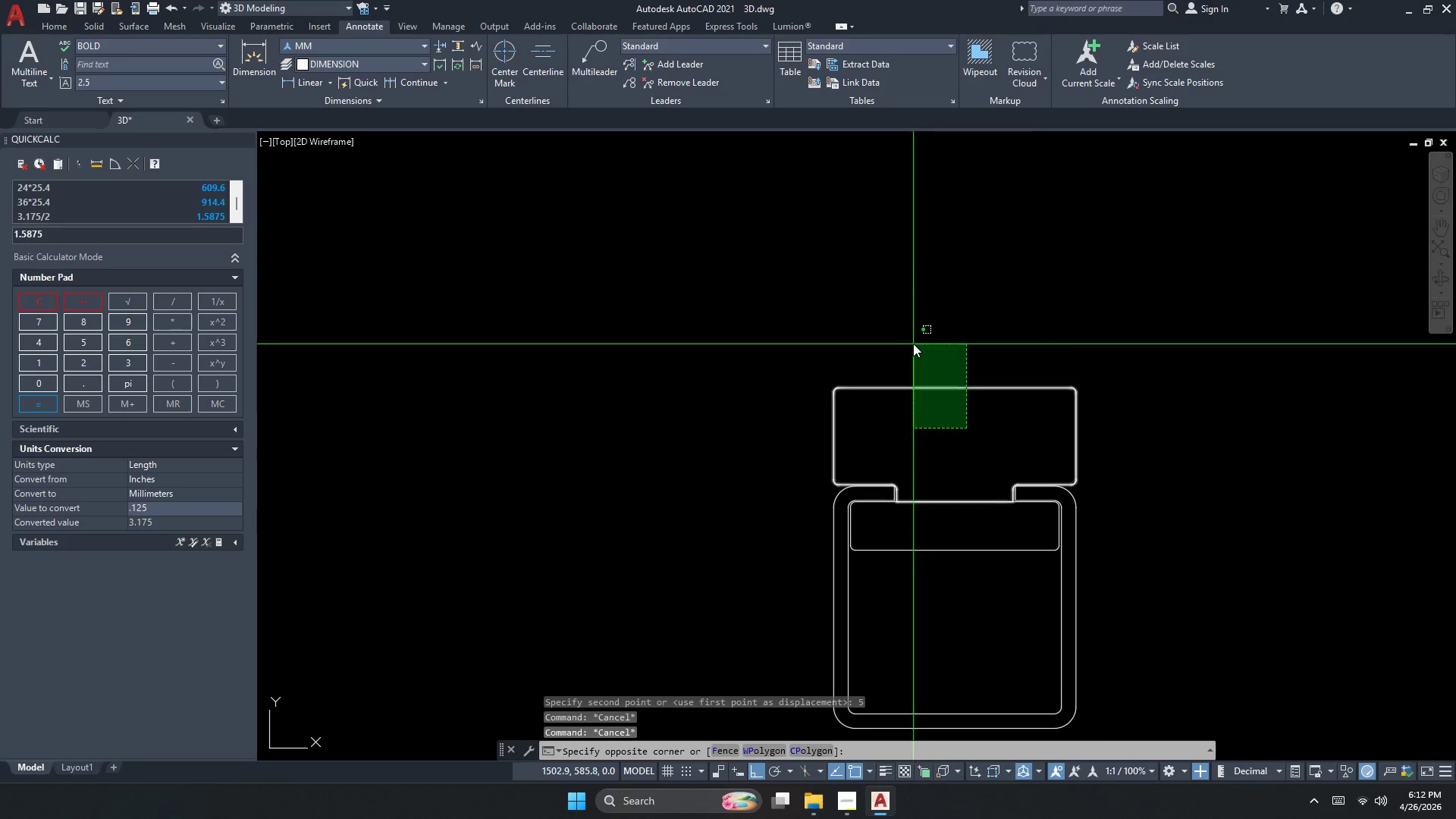 
double_click([913, 344])
 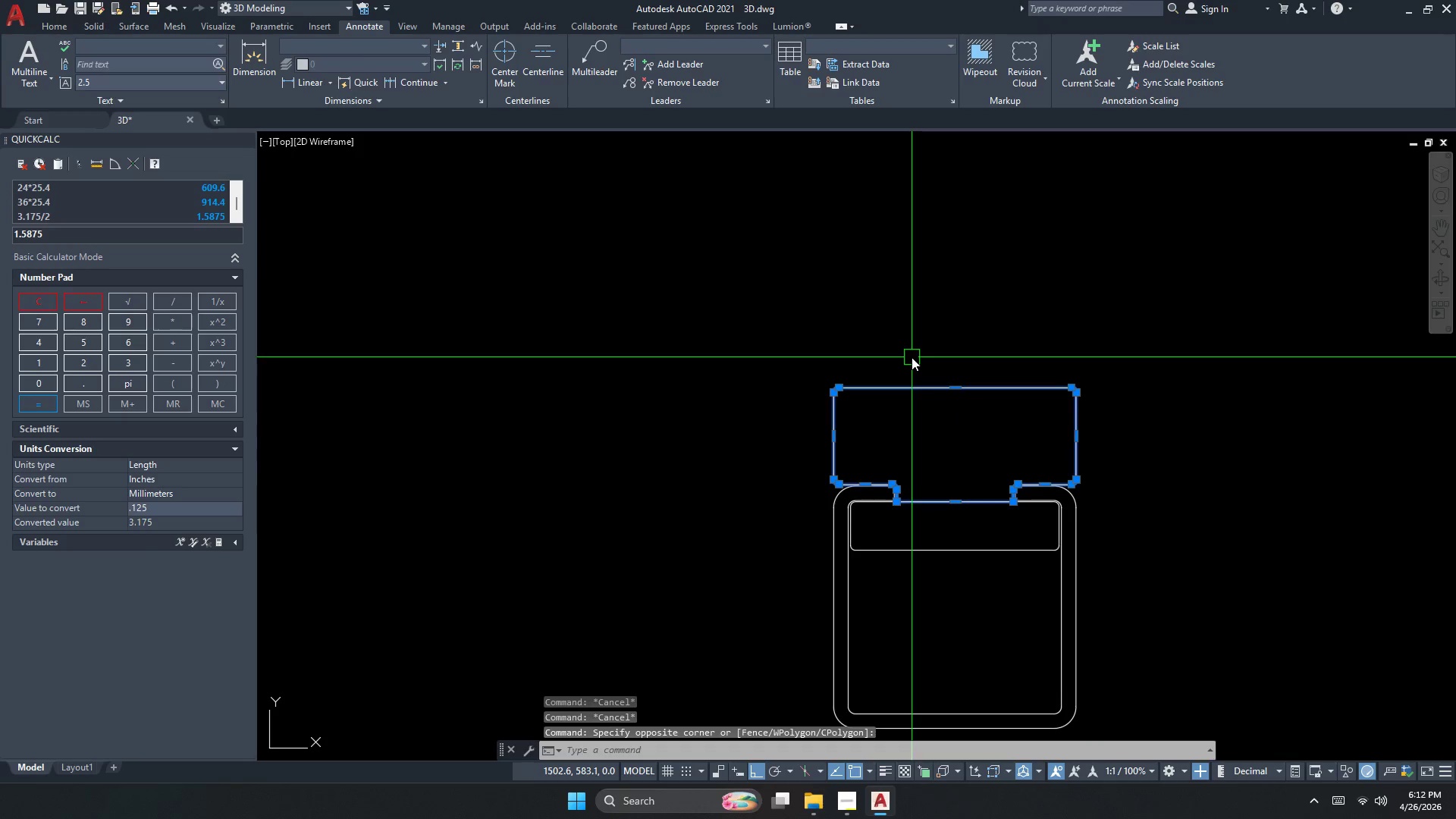 
scroll: coordinate [932, 510], scroll_direction: up, amount: 2.0
 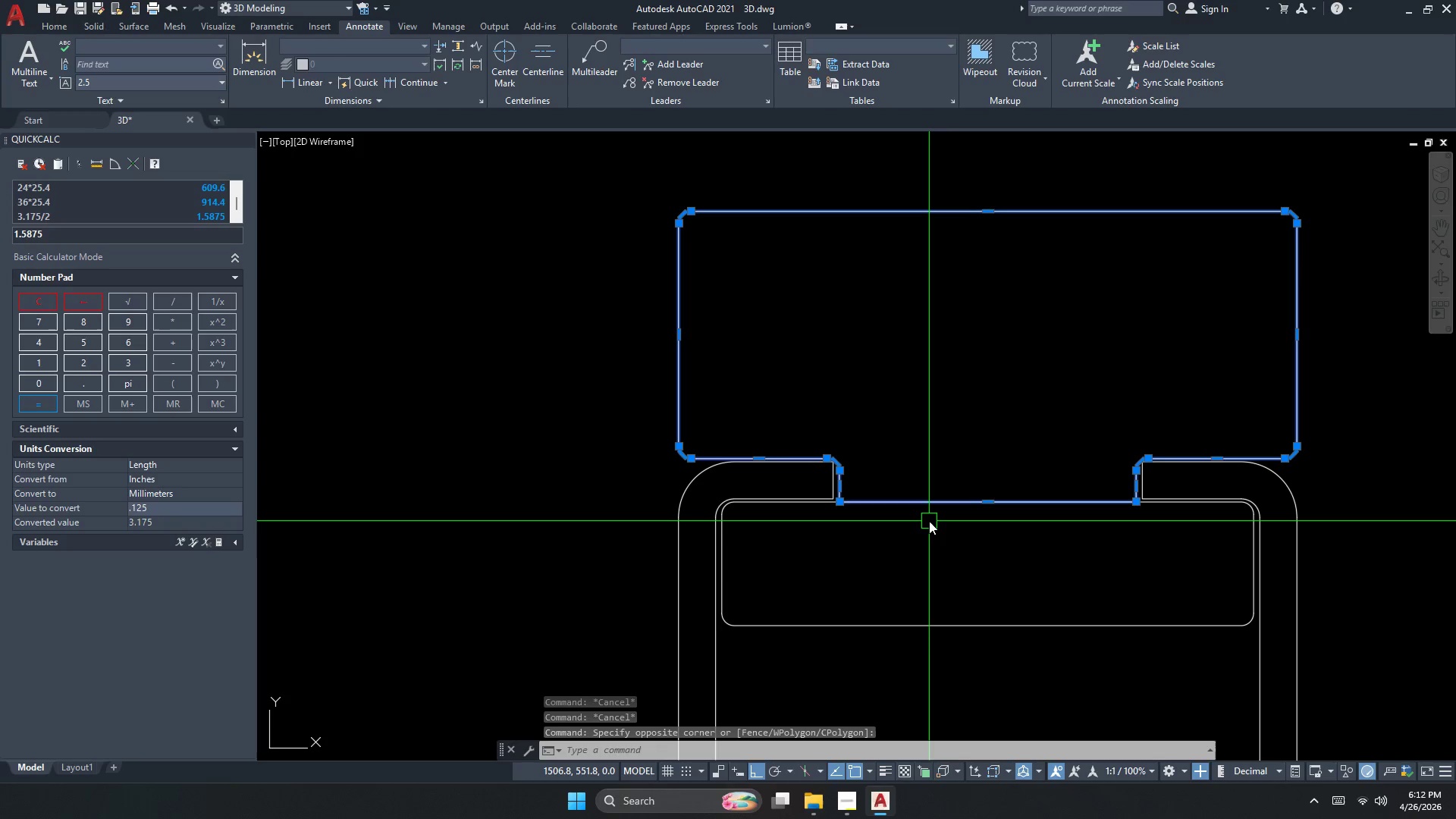 
scroll: coordinate [928, 521], scroll_direction: down, amount: 2.0
 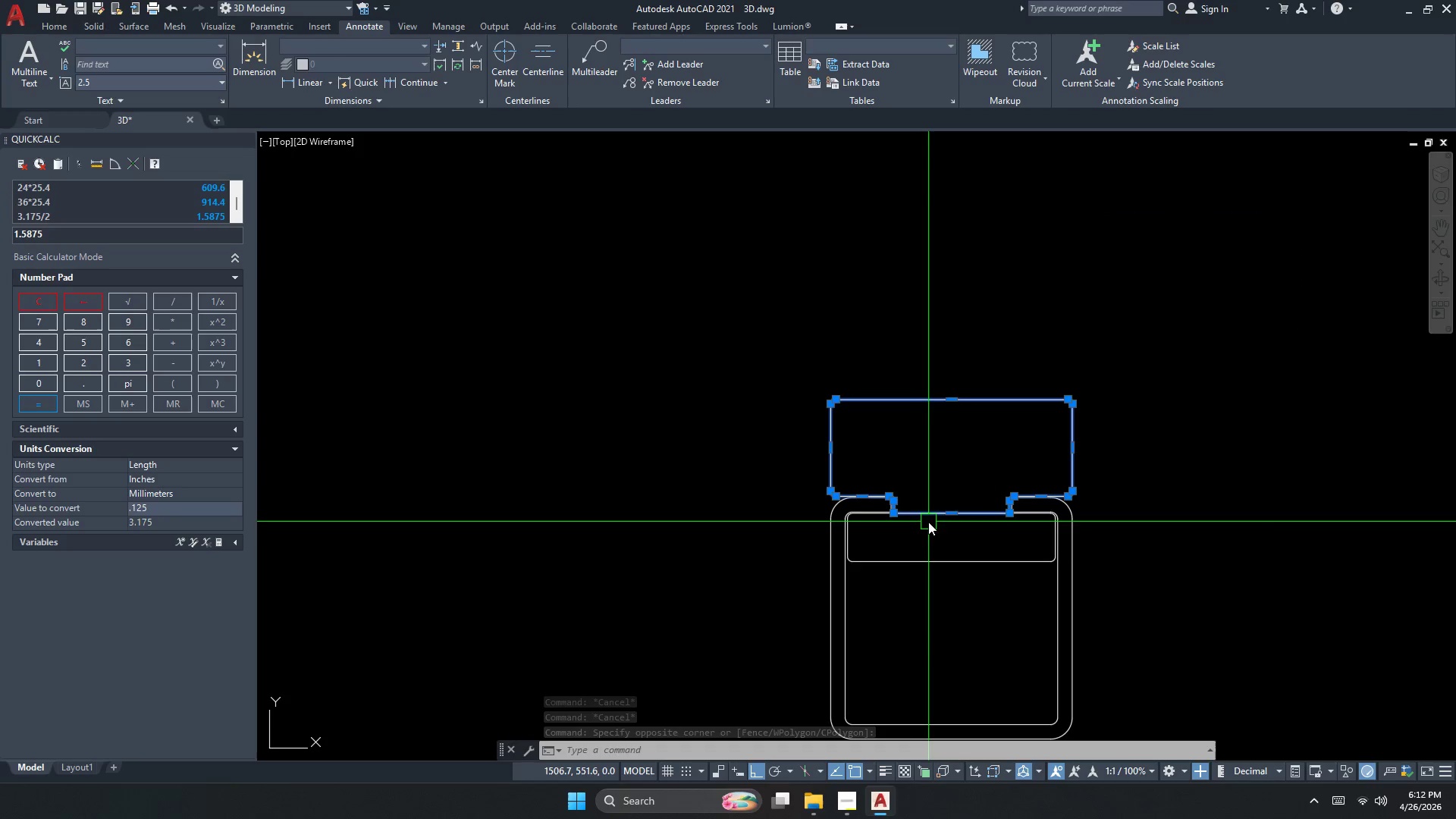 
key(Escape)
 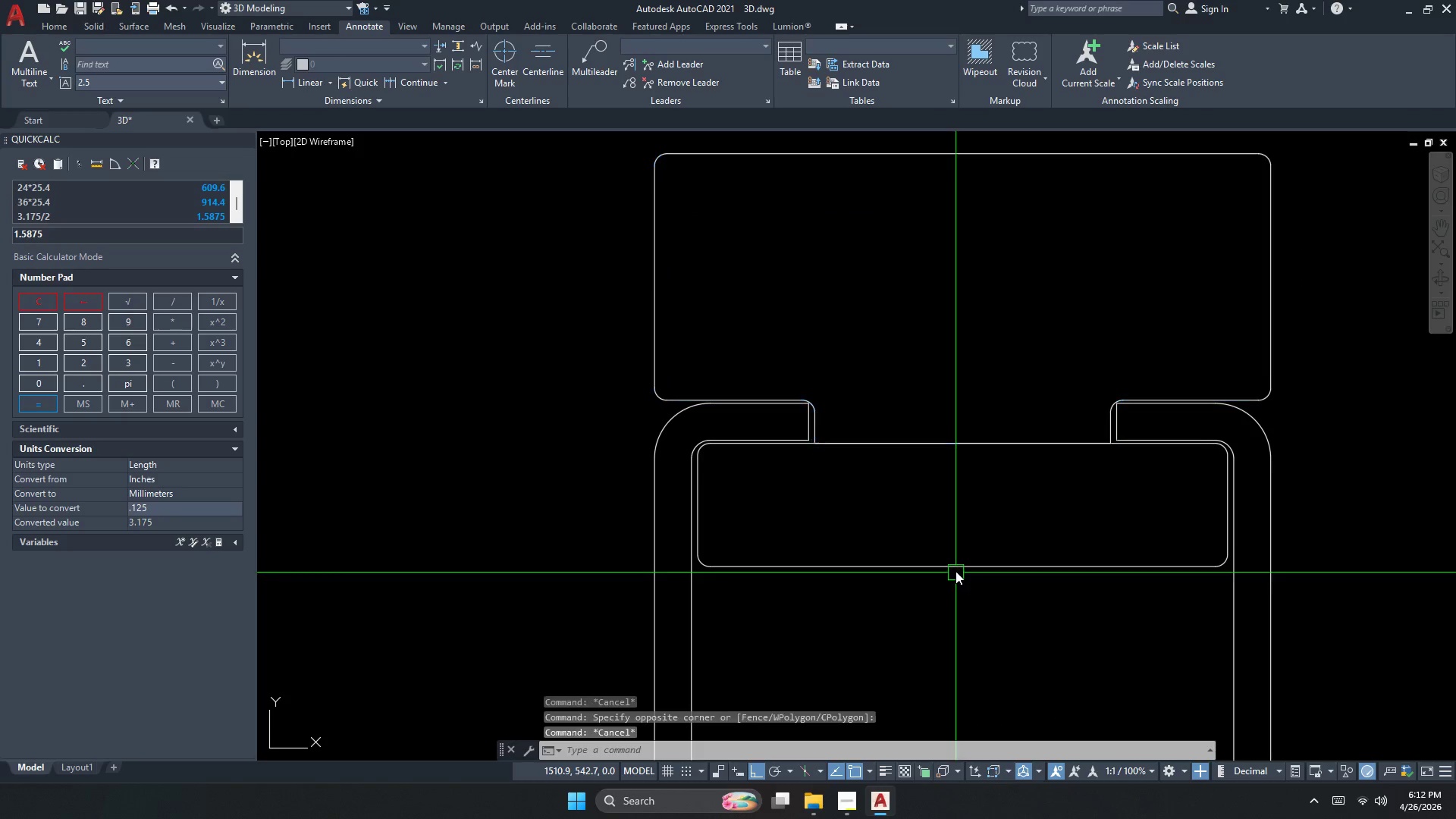 
left_click([956, 569])
 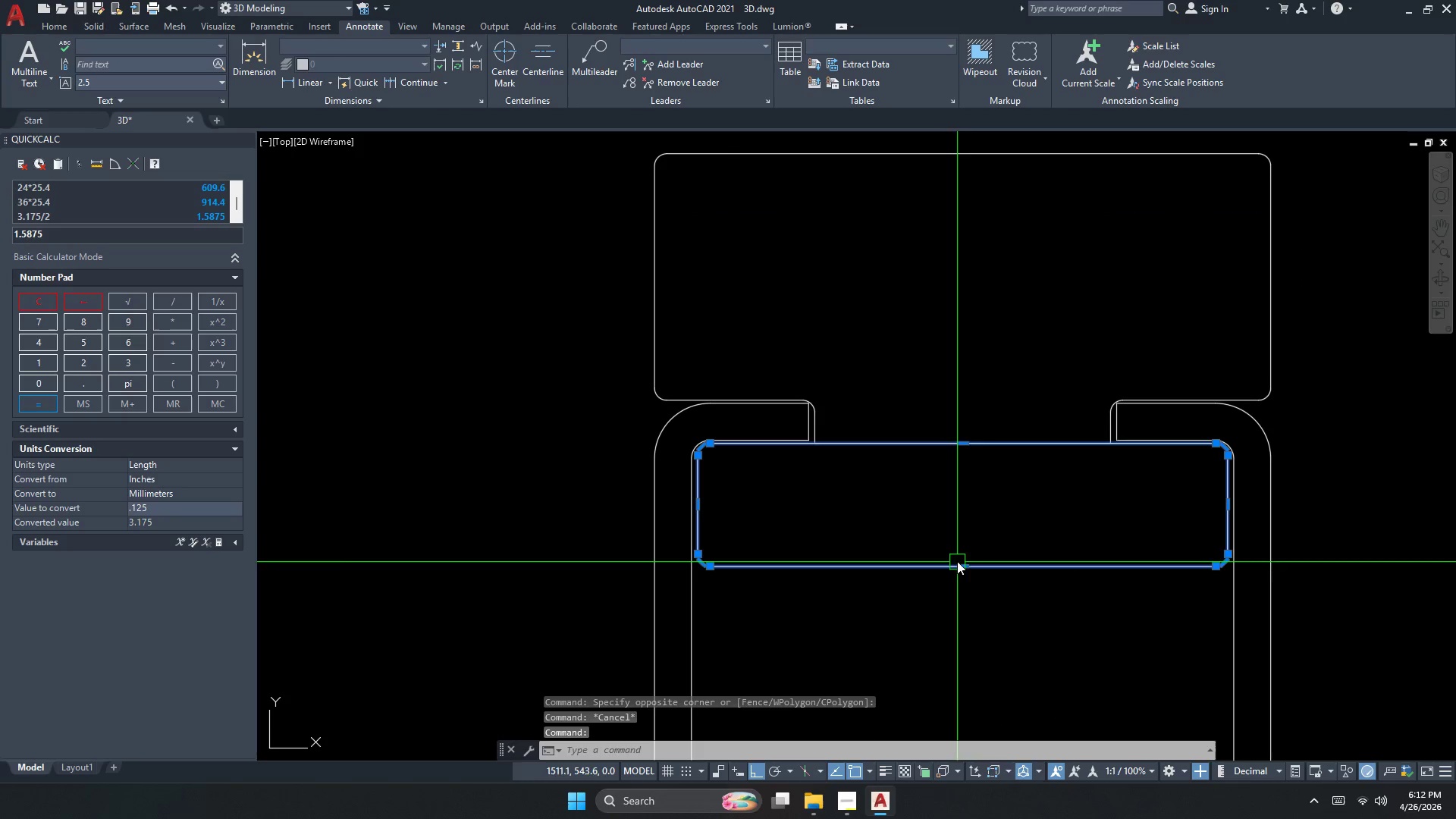 
scroll: coordinate [956, 574], scroll_direction: up, amount: 2.0
 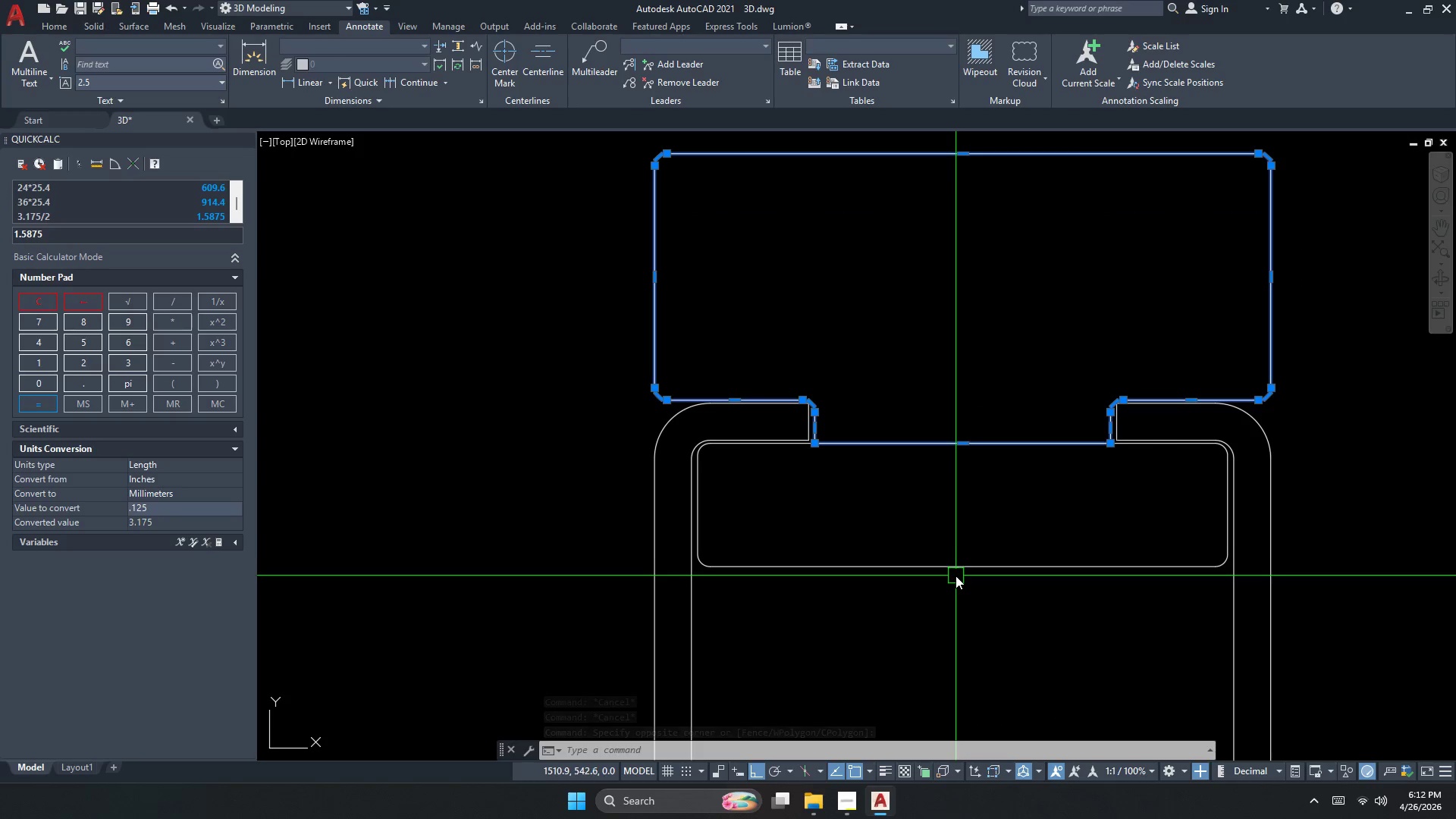 
key(Escape)
 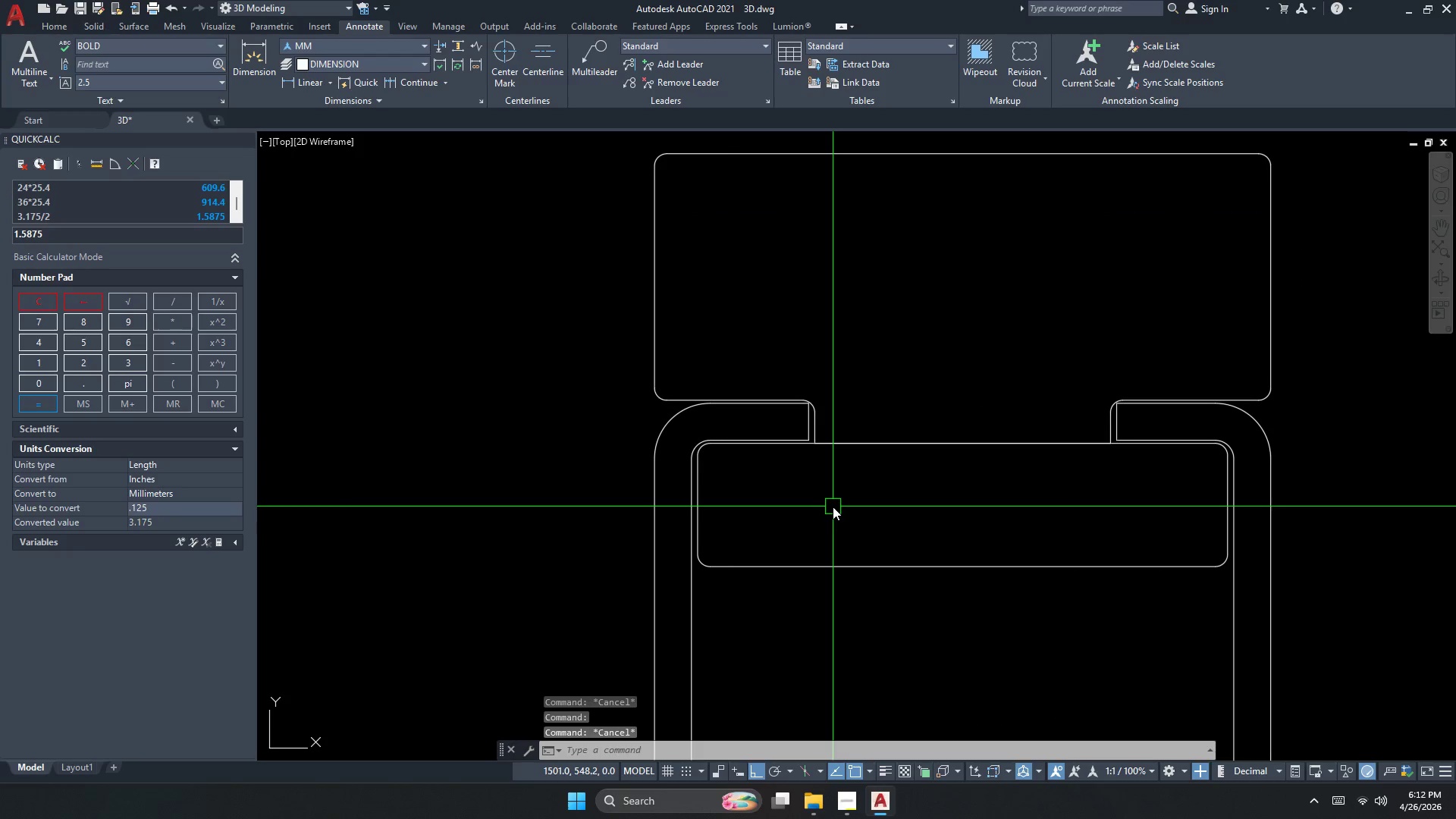 
key(Escape)
 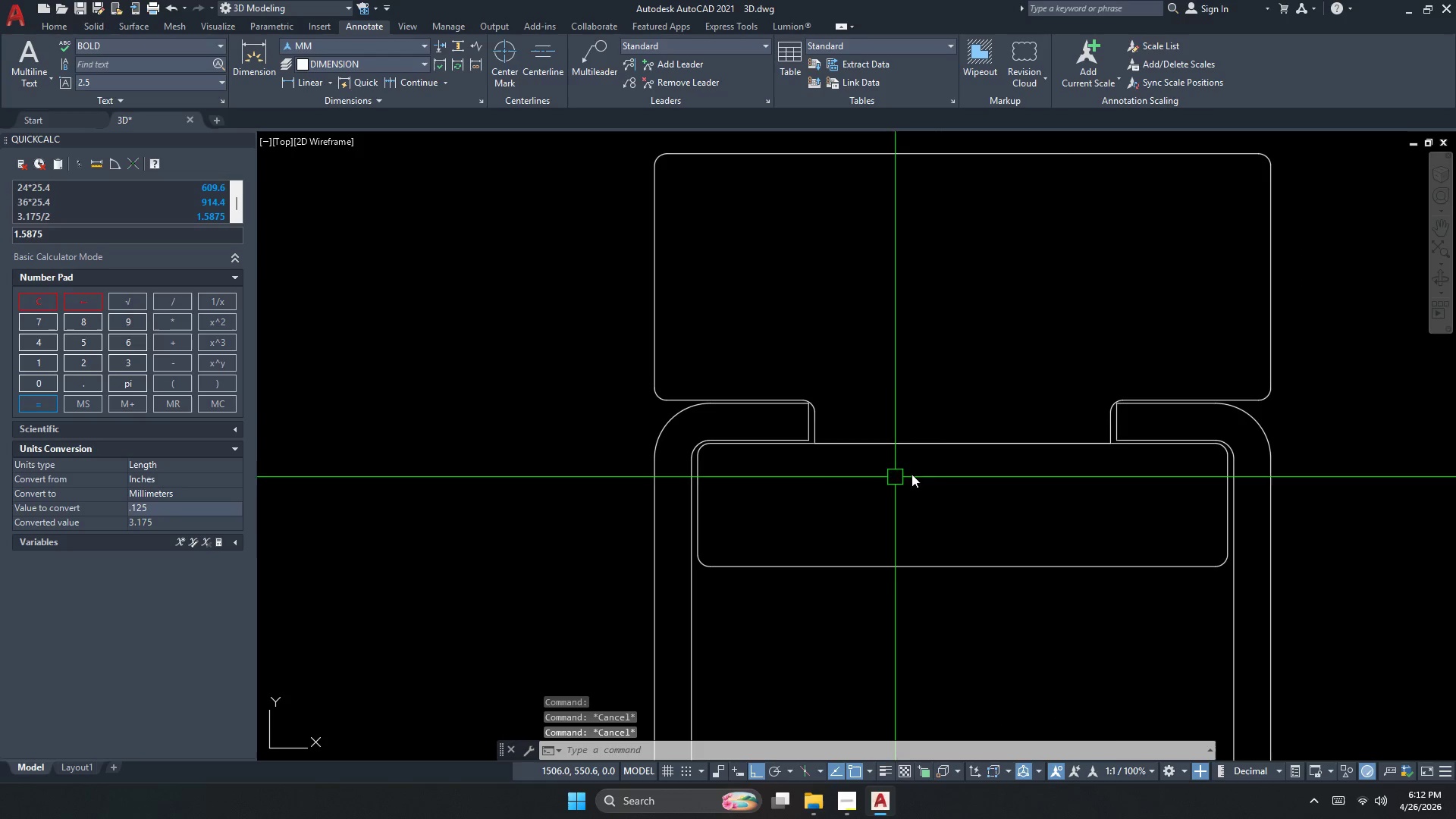 
left_click_drag(start_coordinate=[948, 569], to_coordinate=[942, 538])
 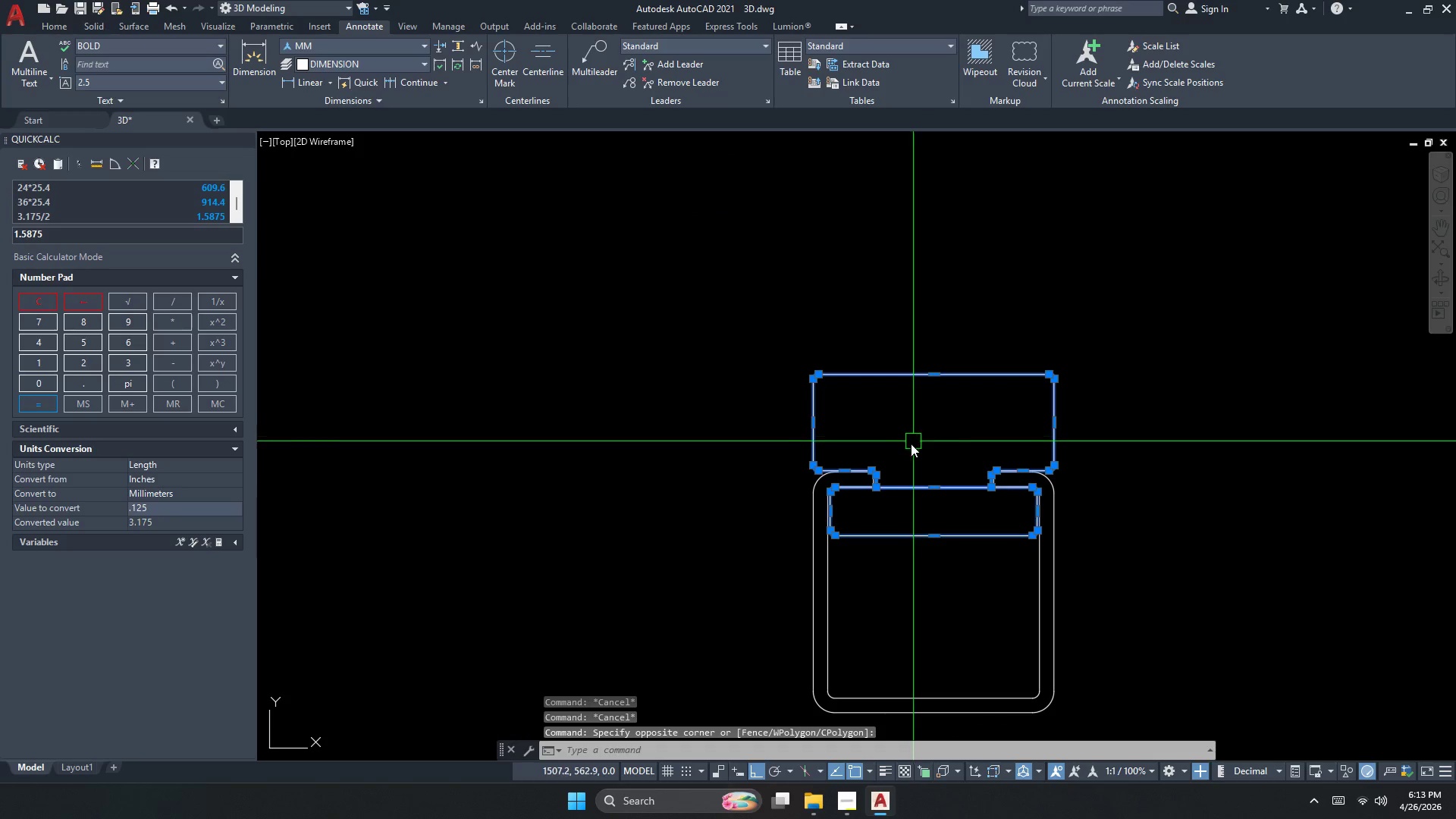 
scroll: coordinate [900, 449], scroll_direction: down, amount: 3.0
 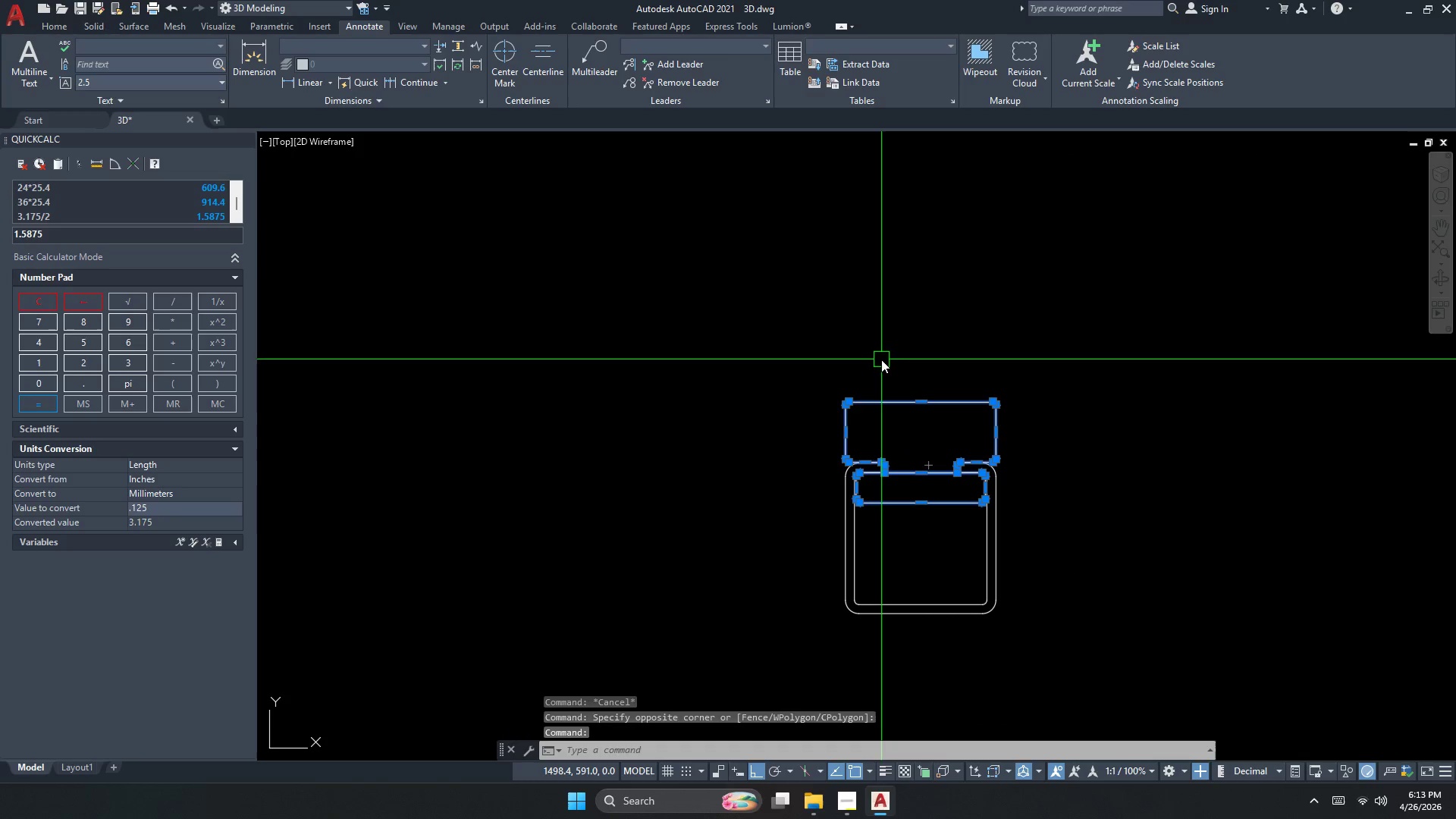 
key(Escape)
 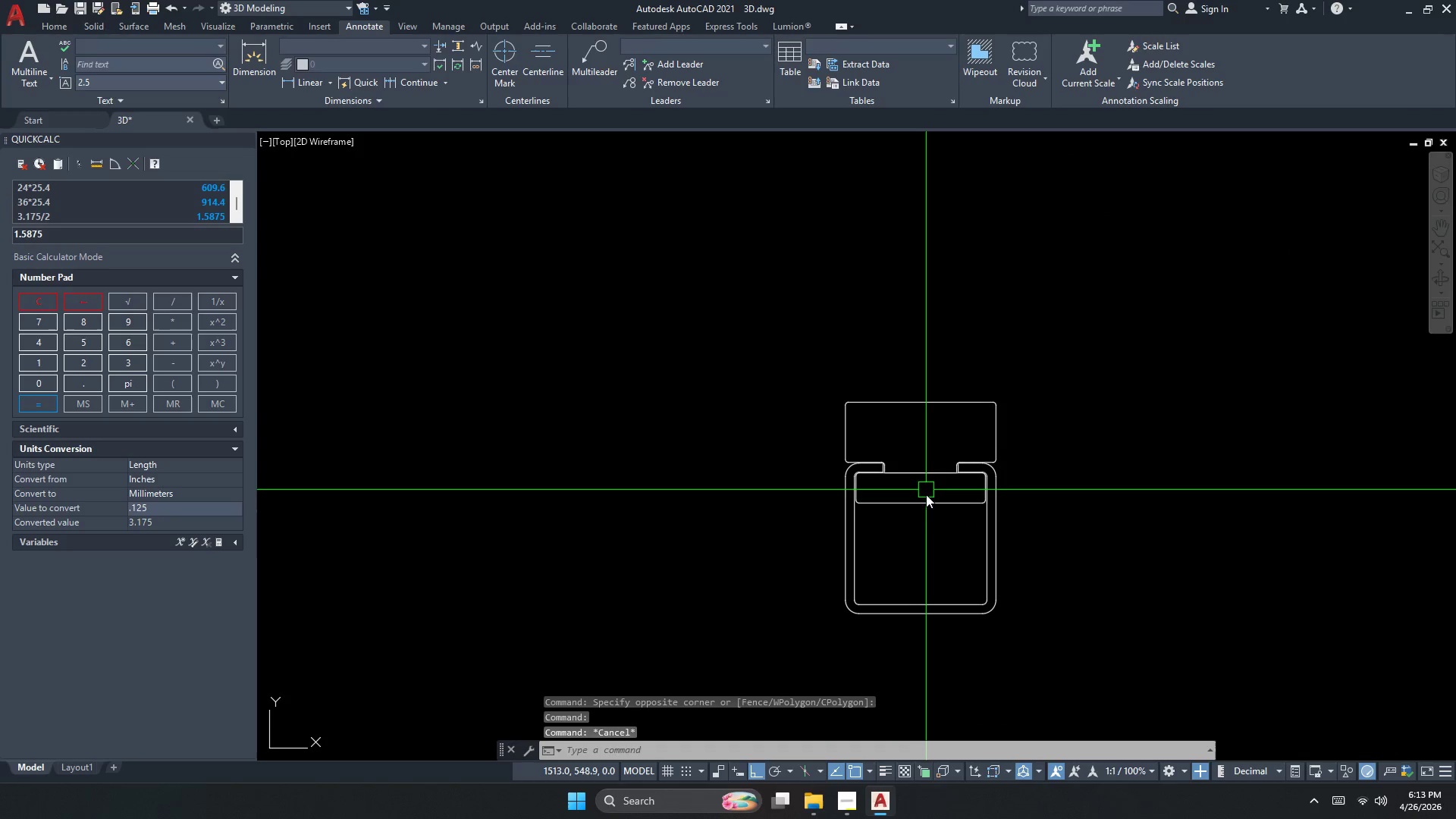 
double_click([901, 472])
 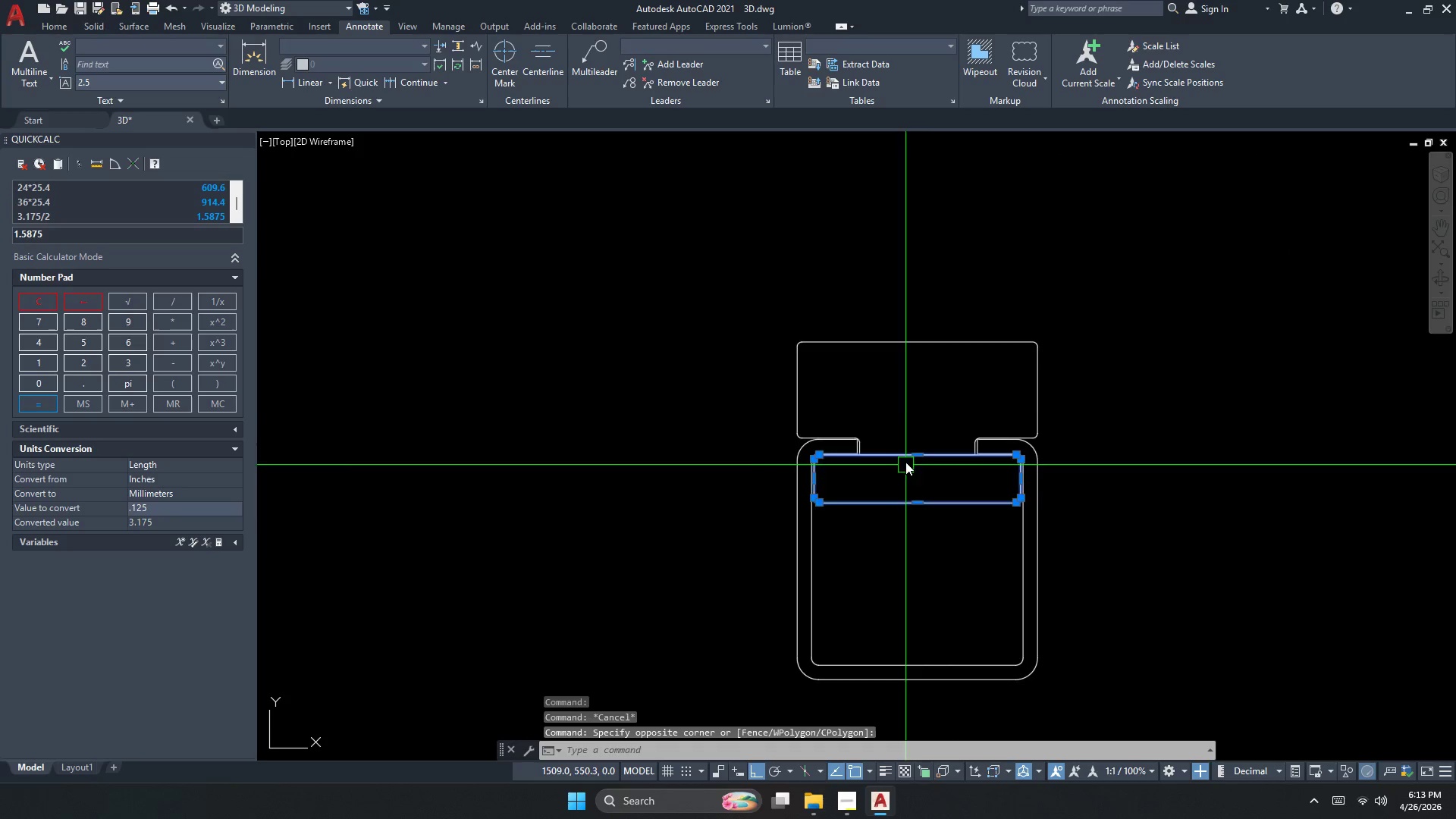 
scroll: coordinate [927, 504], scroll_direction: up, amount: 1.0
 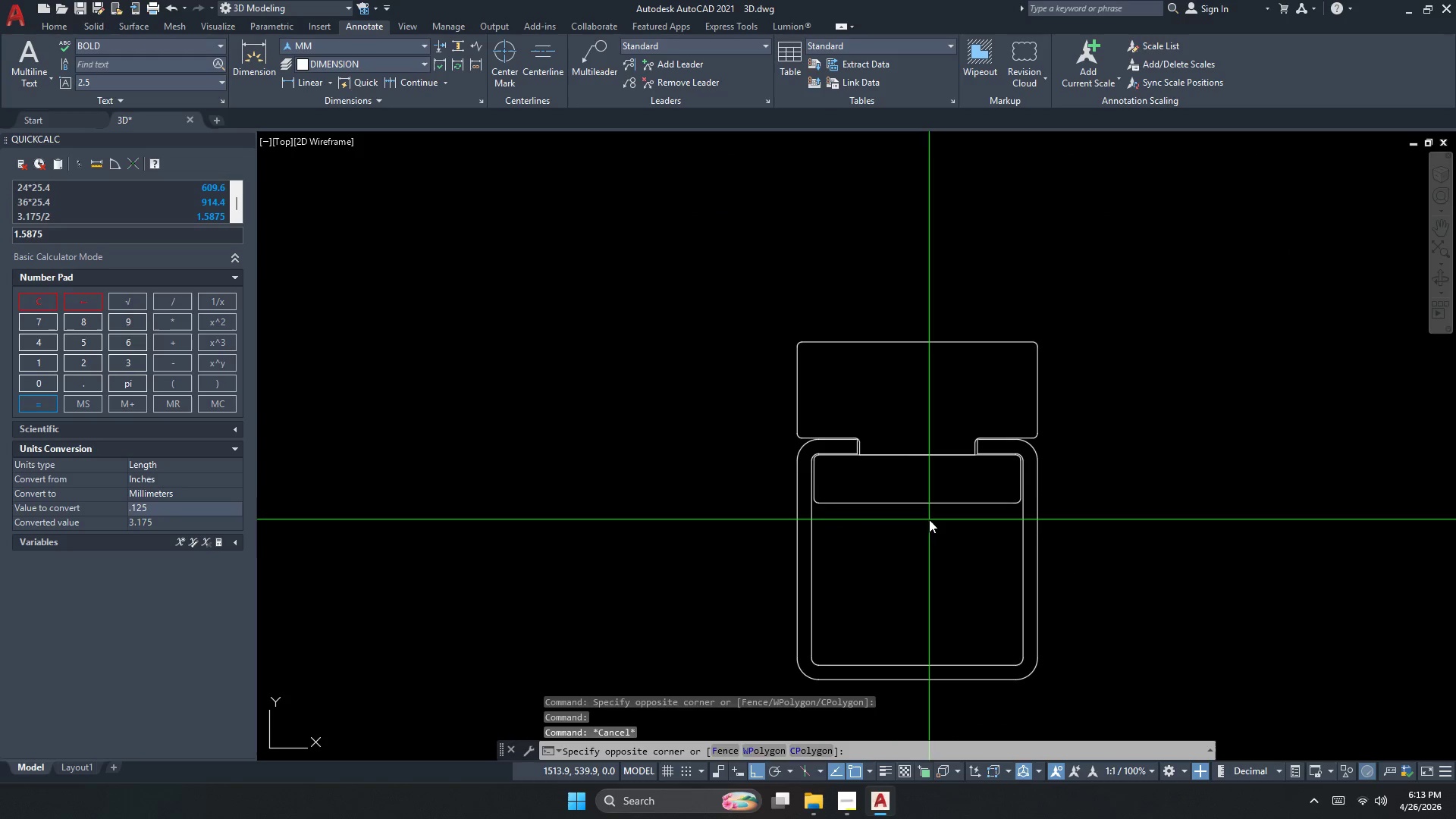 
key(Escape)
 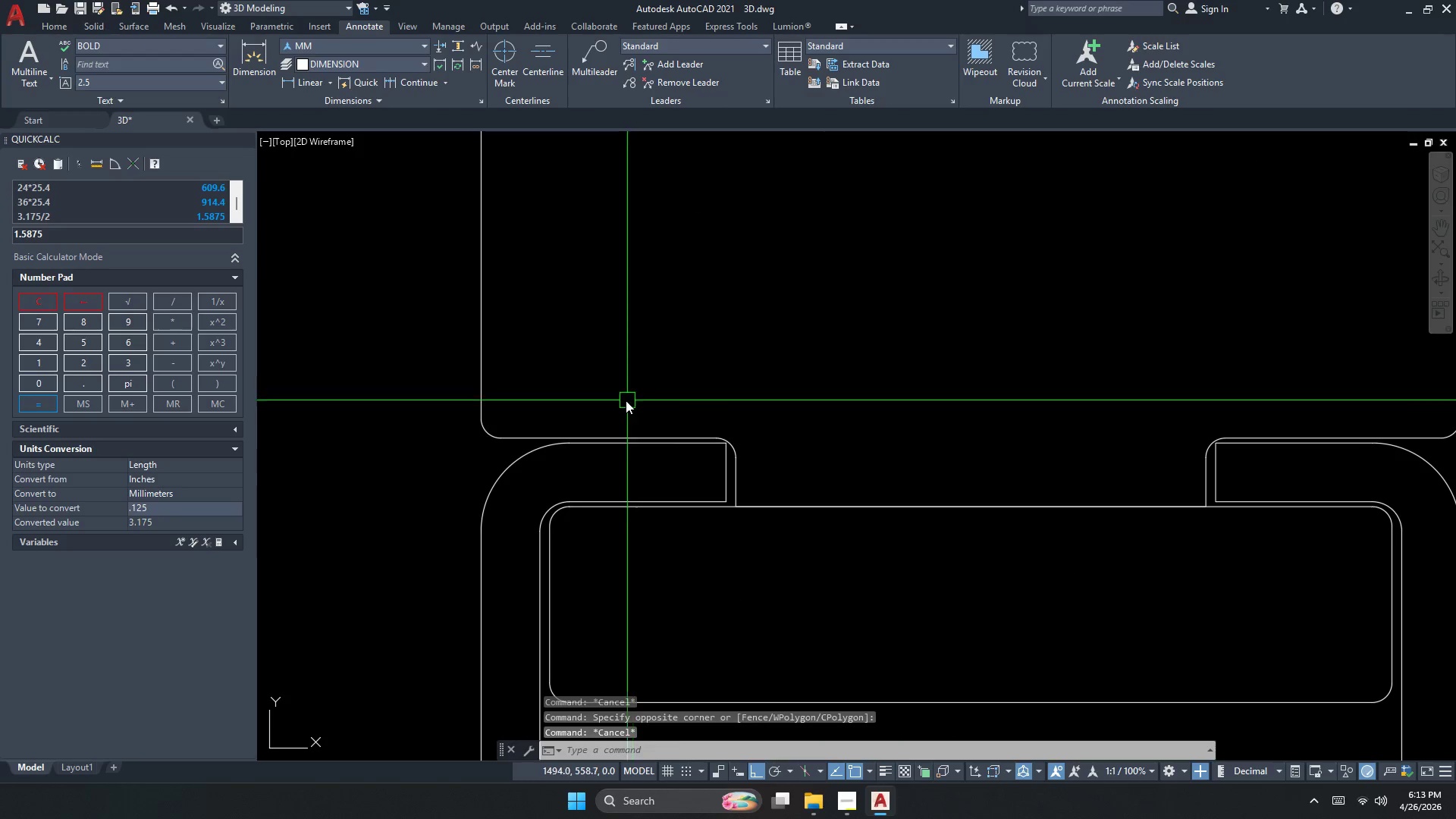 
scroll: coordinate [898, 431], scroll_direction: up, amount: 3.0
 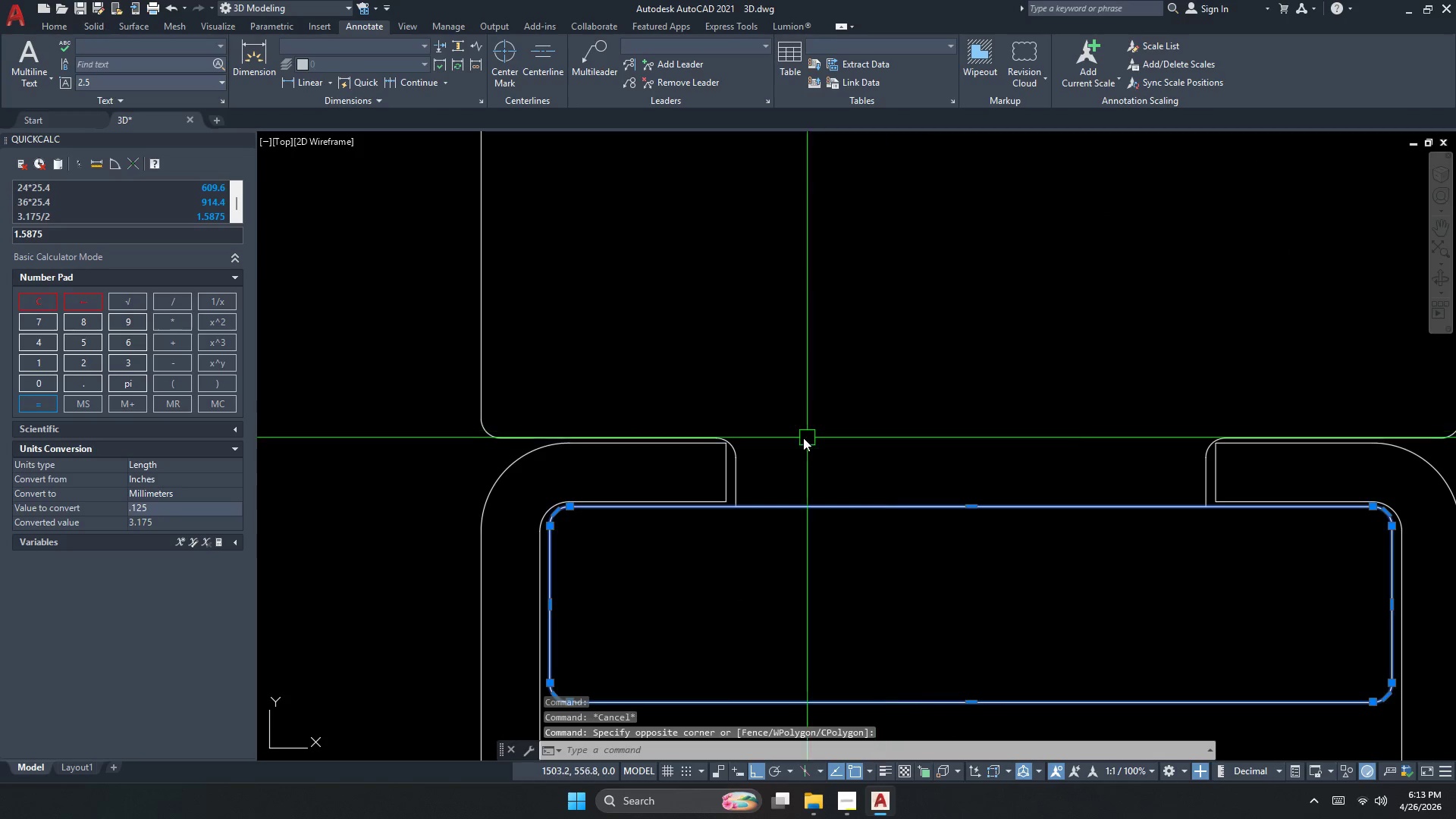 
left_click_drag(start_coordinate=[534, 383], to_coordinate=[503, 383])
 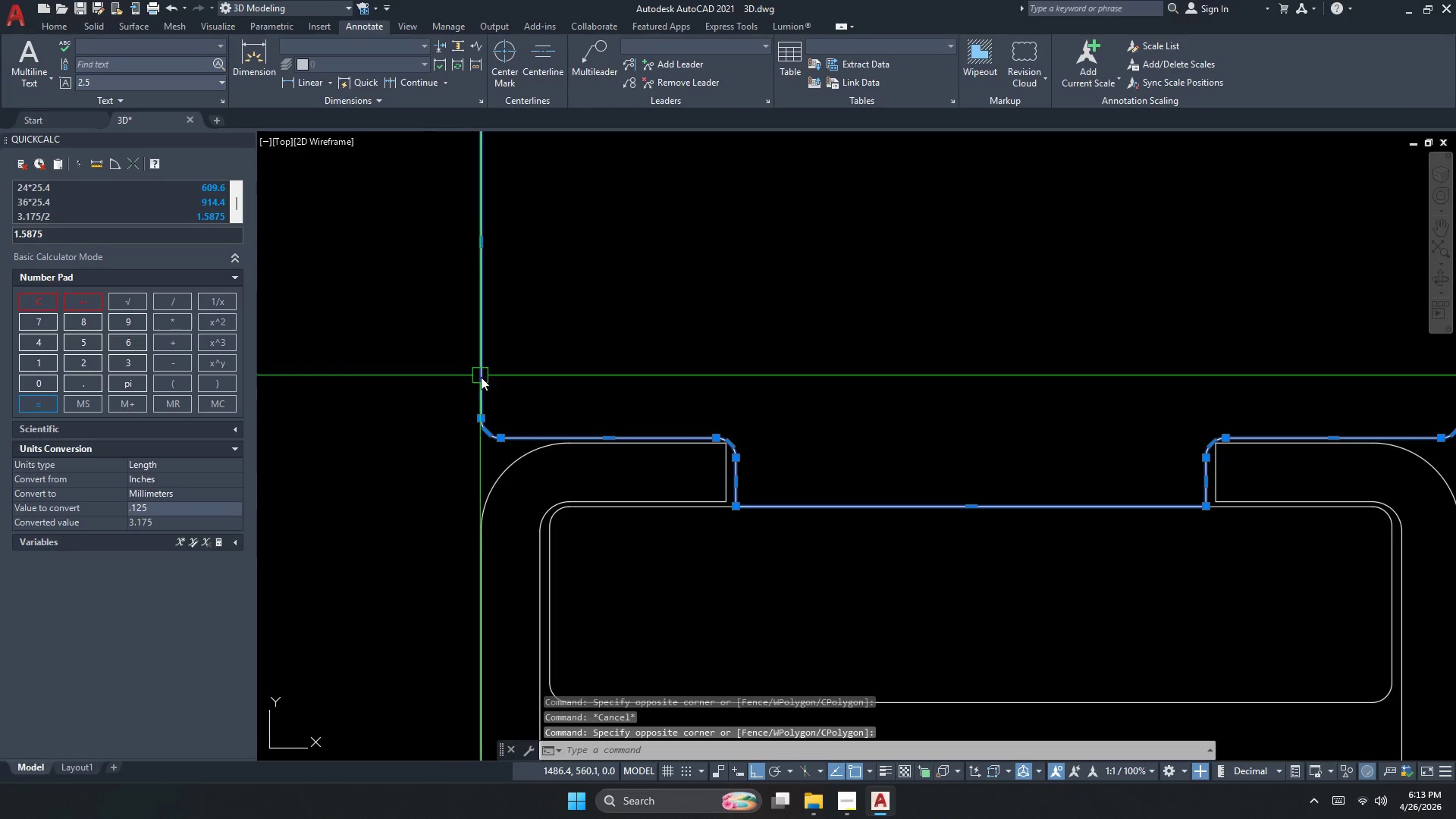 
key(Escape)
 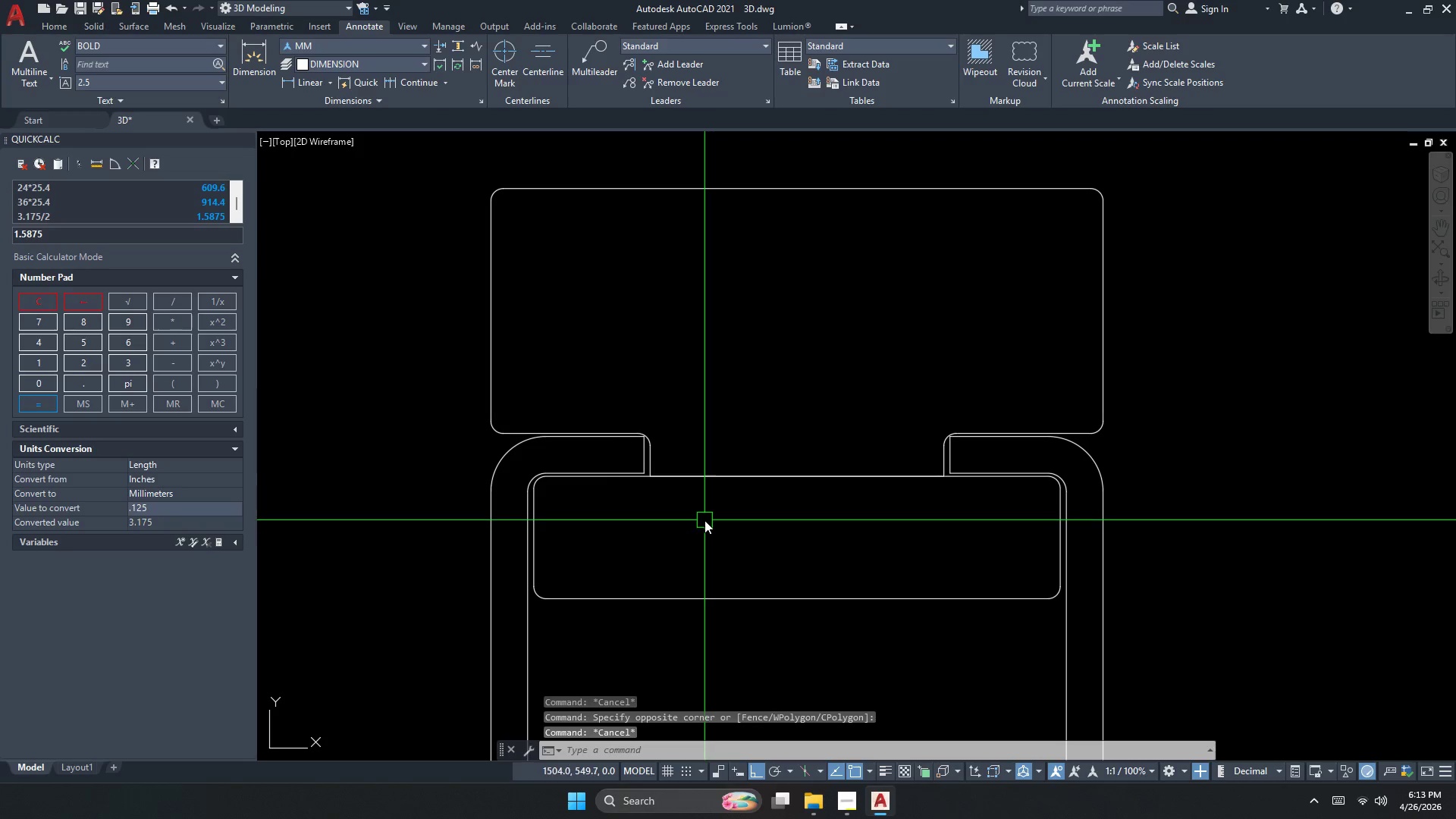 
scroll: coordinate [507, 425], scroll_direction: down, amount: 1.0
 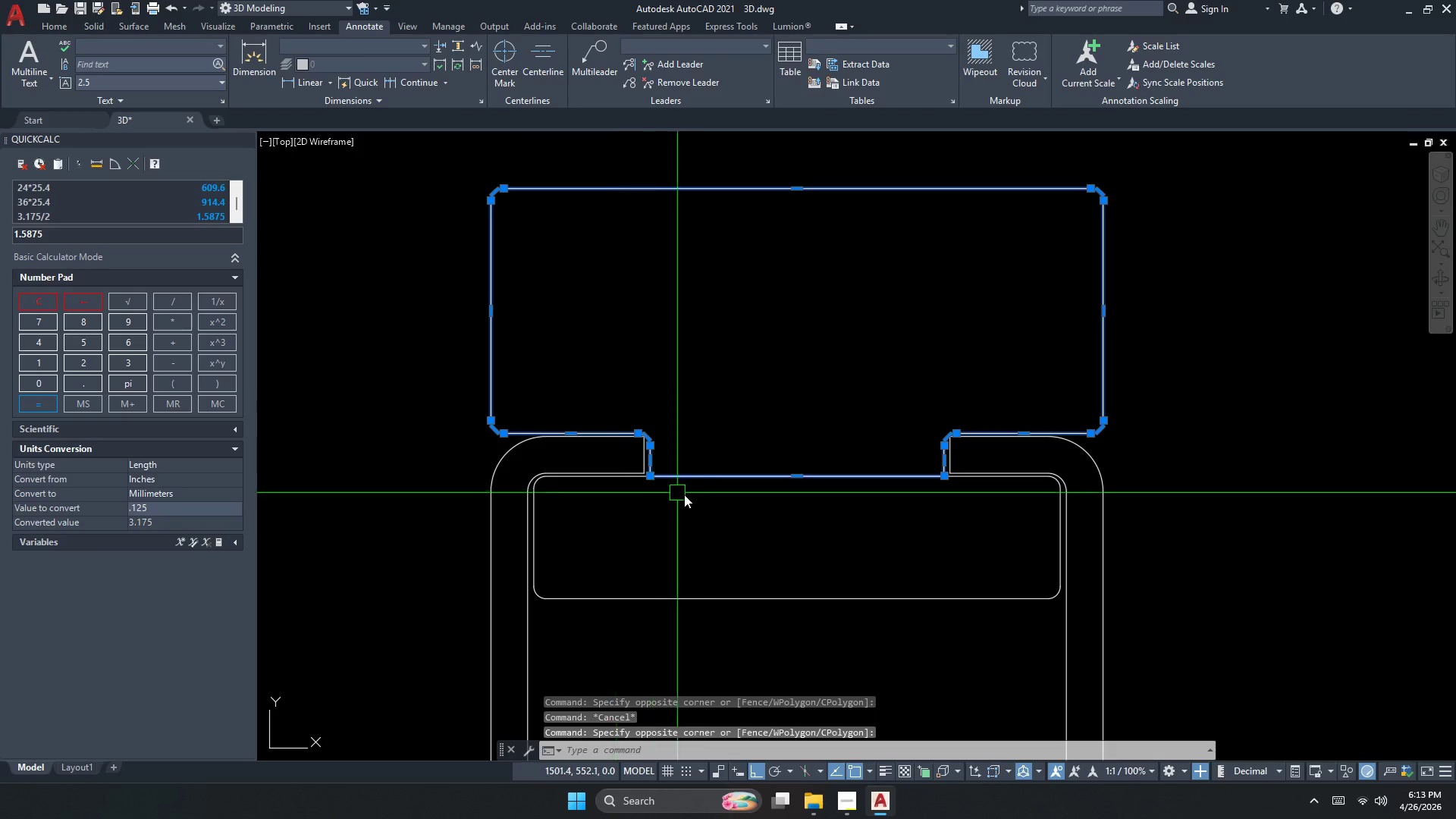 
key(Escape)
 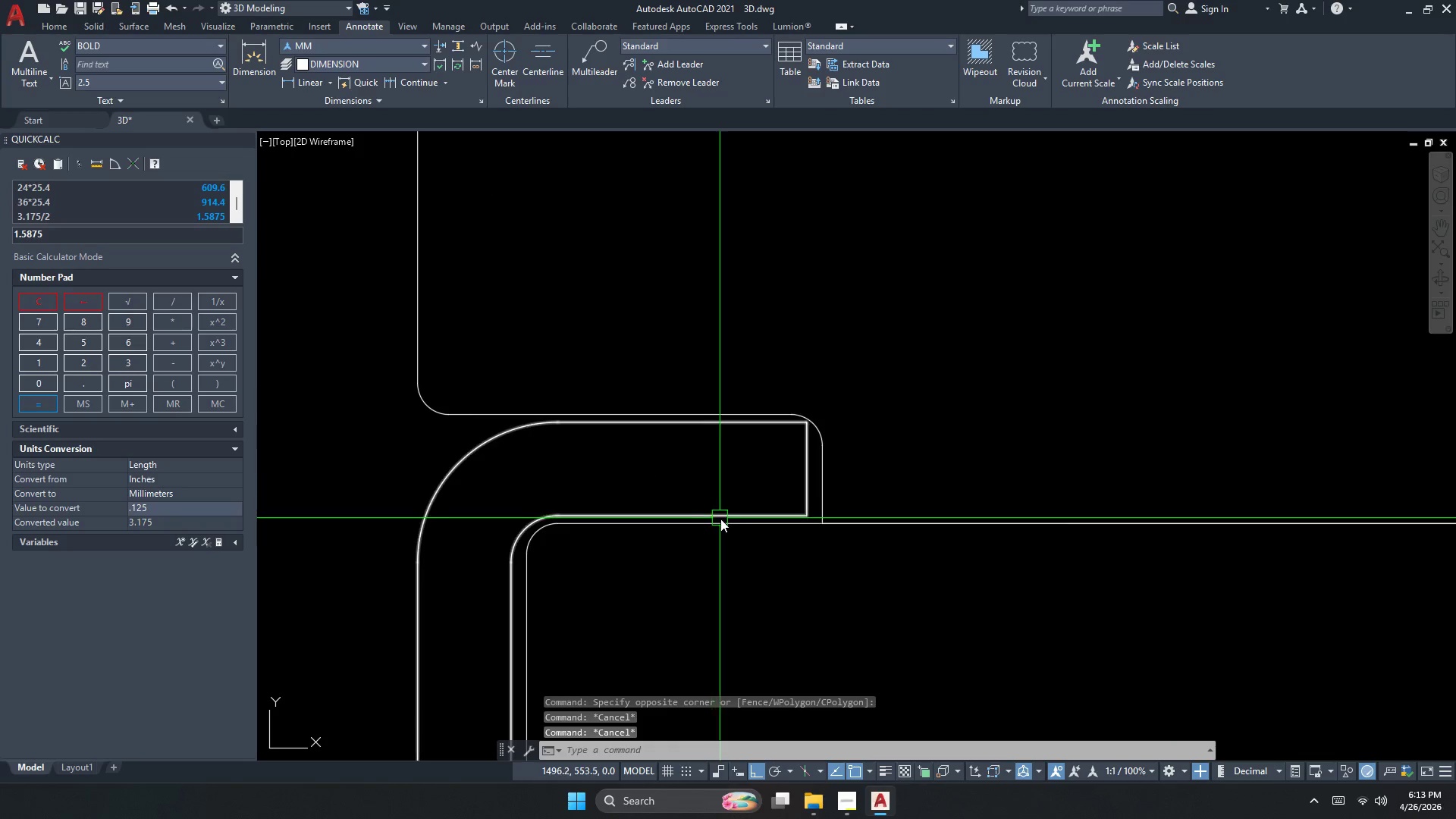 
scroll: coordinate [711, 515], scroll_direction: up, amount: 2.0
 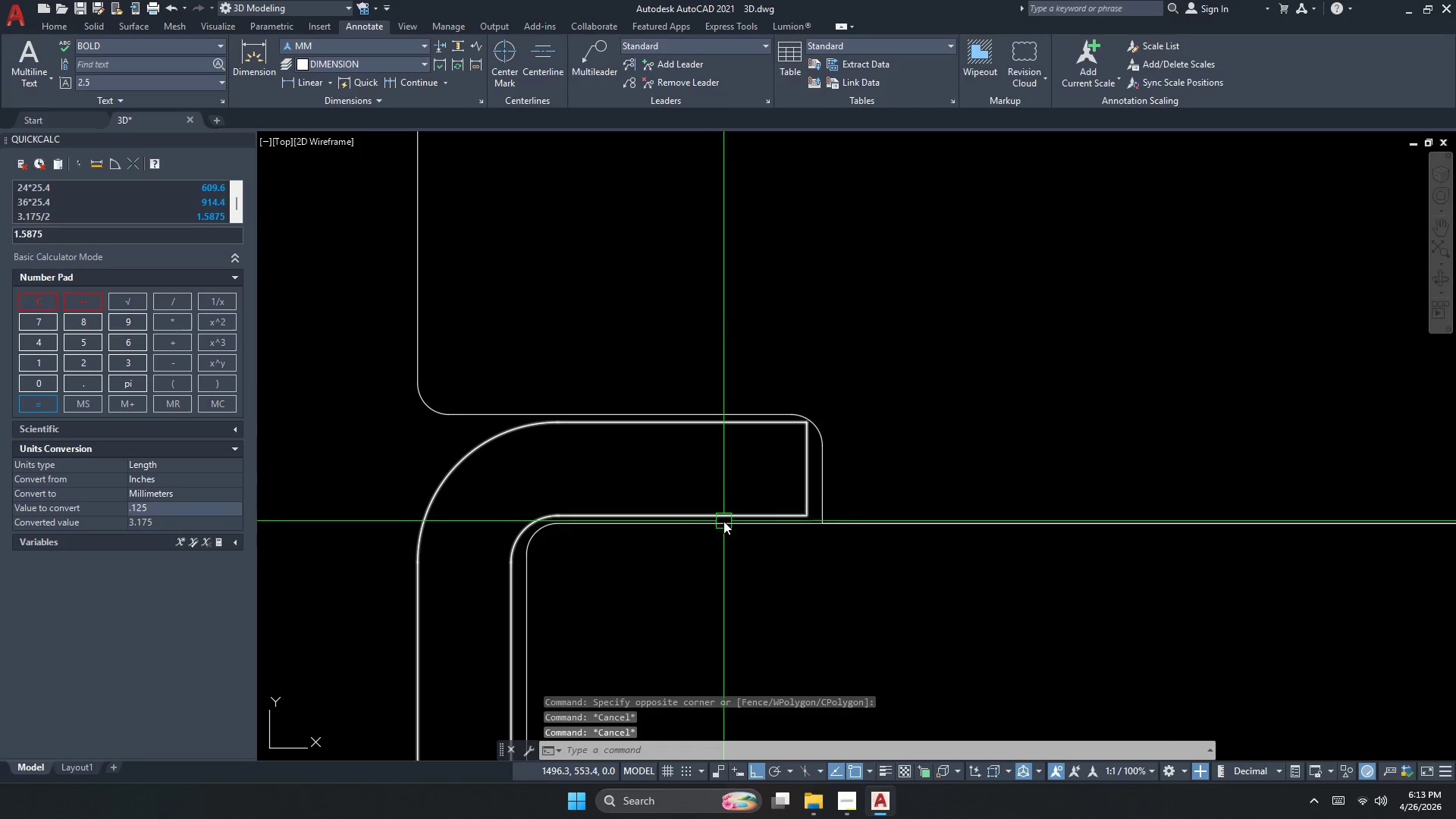 
left_click([724, 523])
 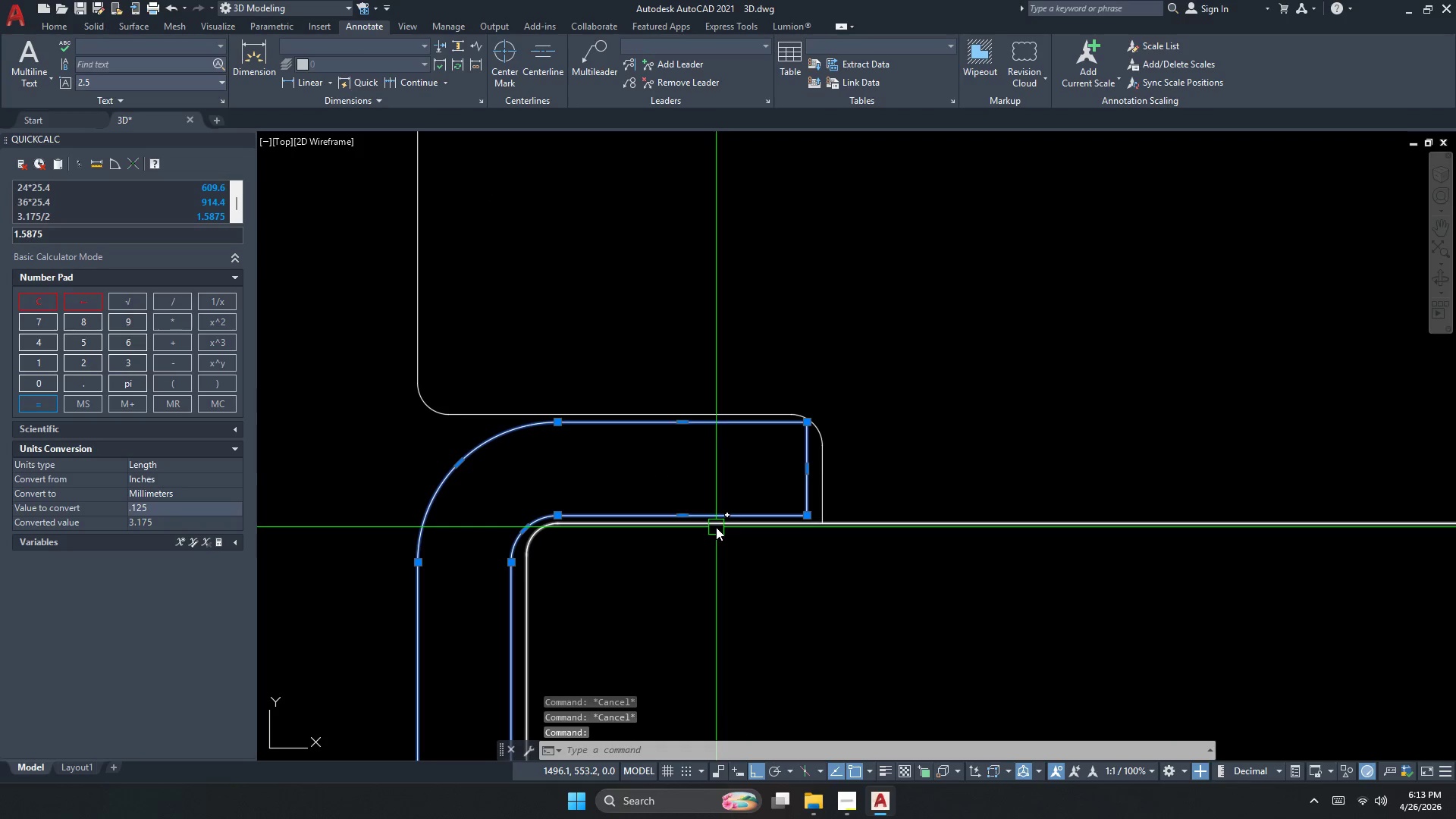 
scroll: coordinate [716, 527], scroll_direction: down, amount: 2.0
 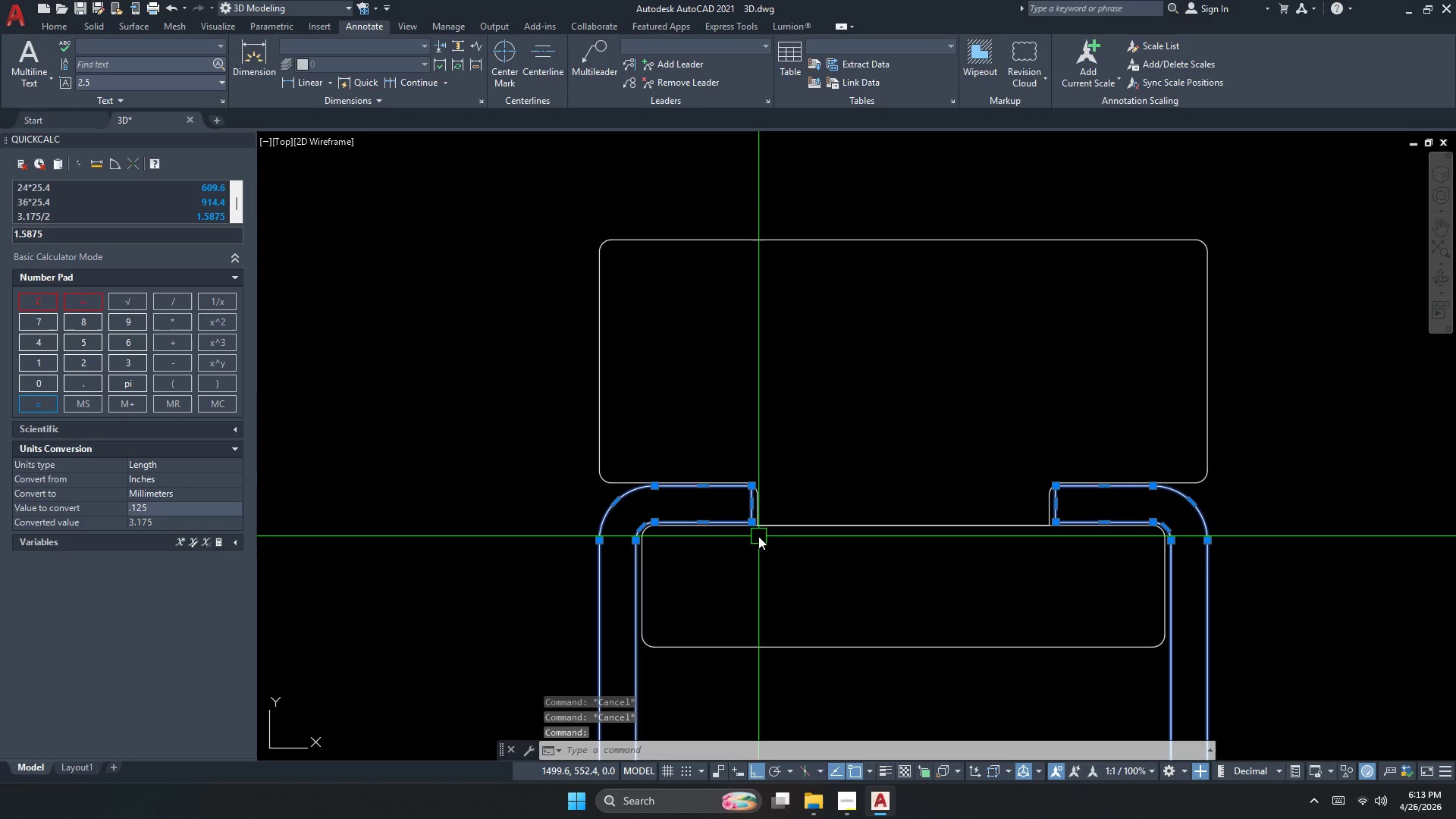 
key(Escape)
 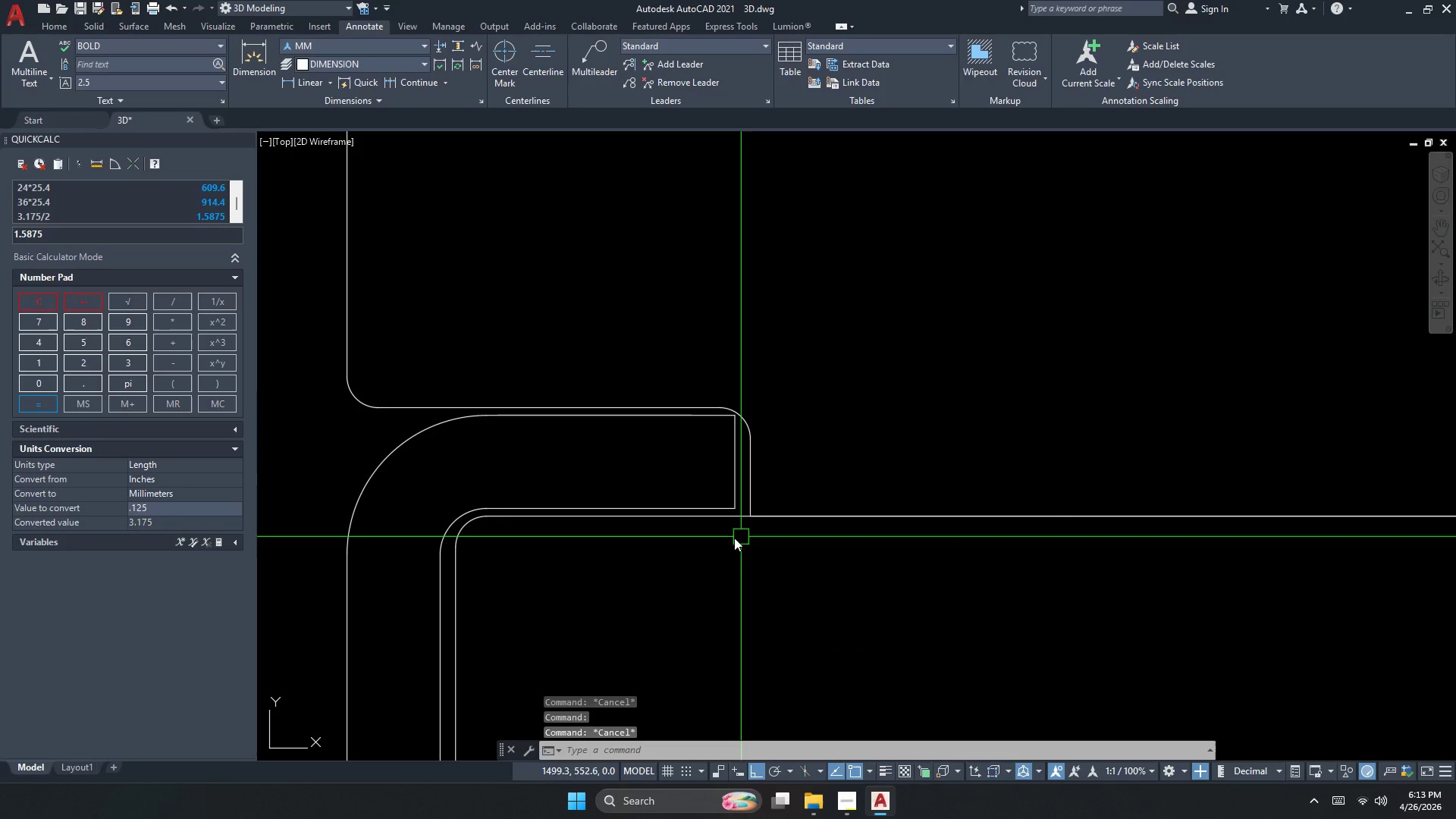 
scroll: coordinate [759, 533], scroll_direction: up, amount: 2.0
 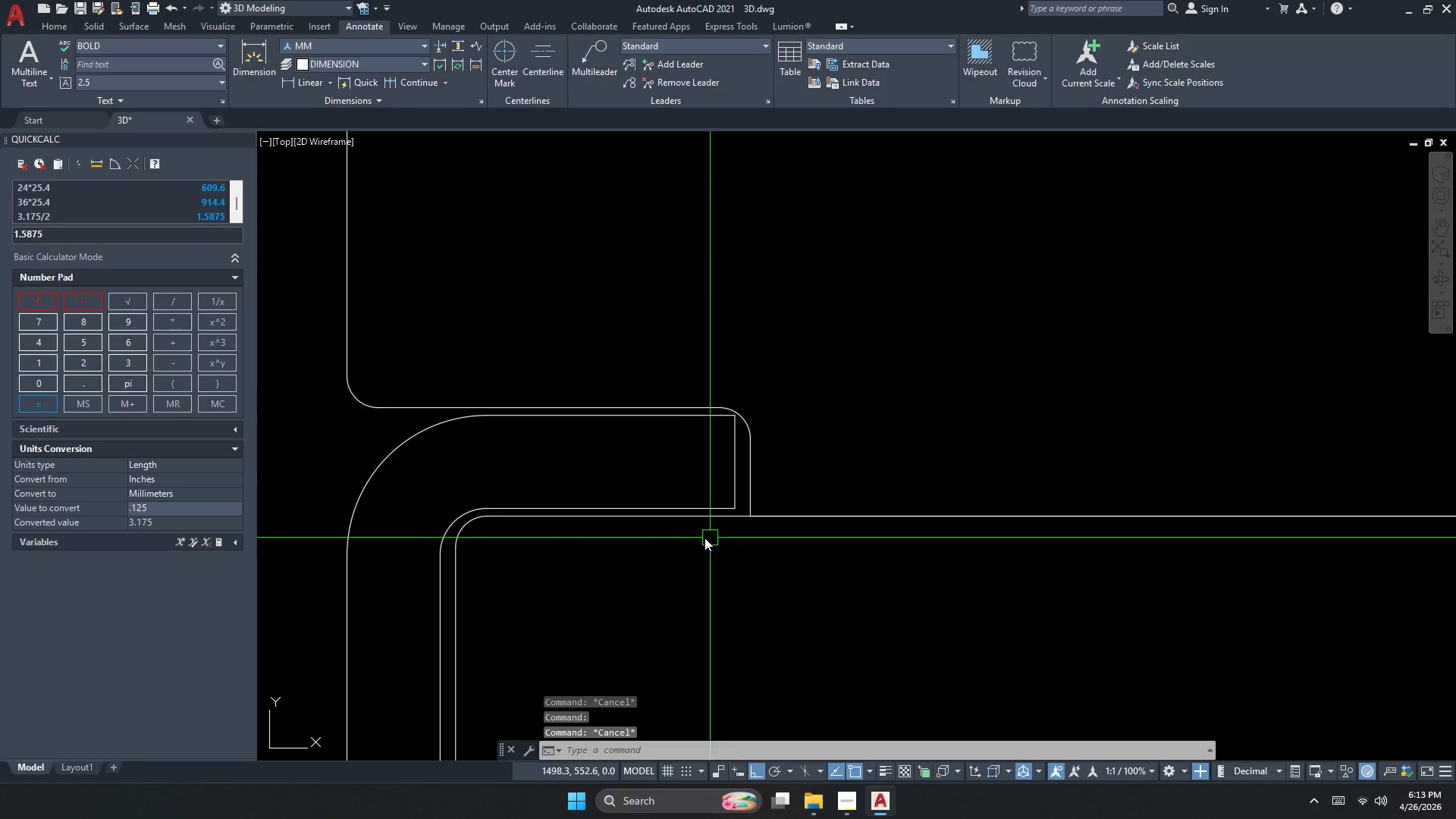 
key(Escape)
 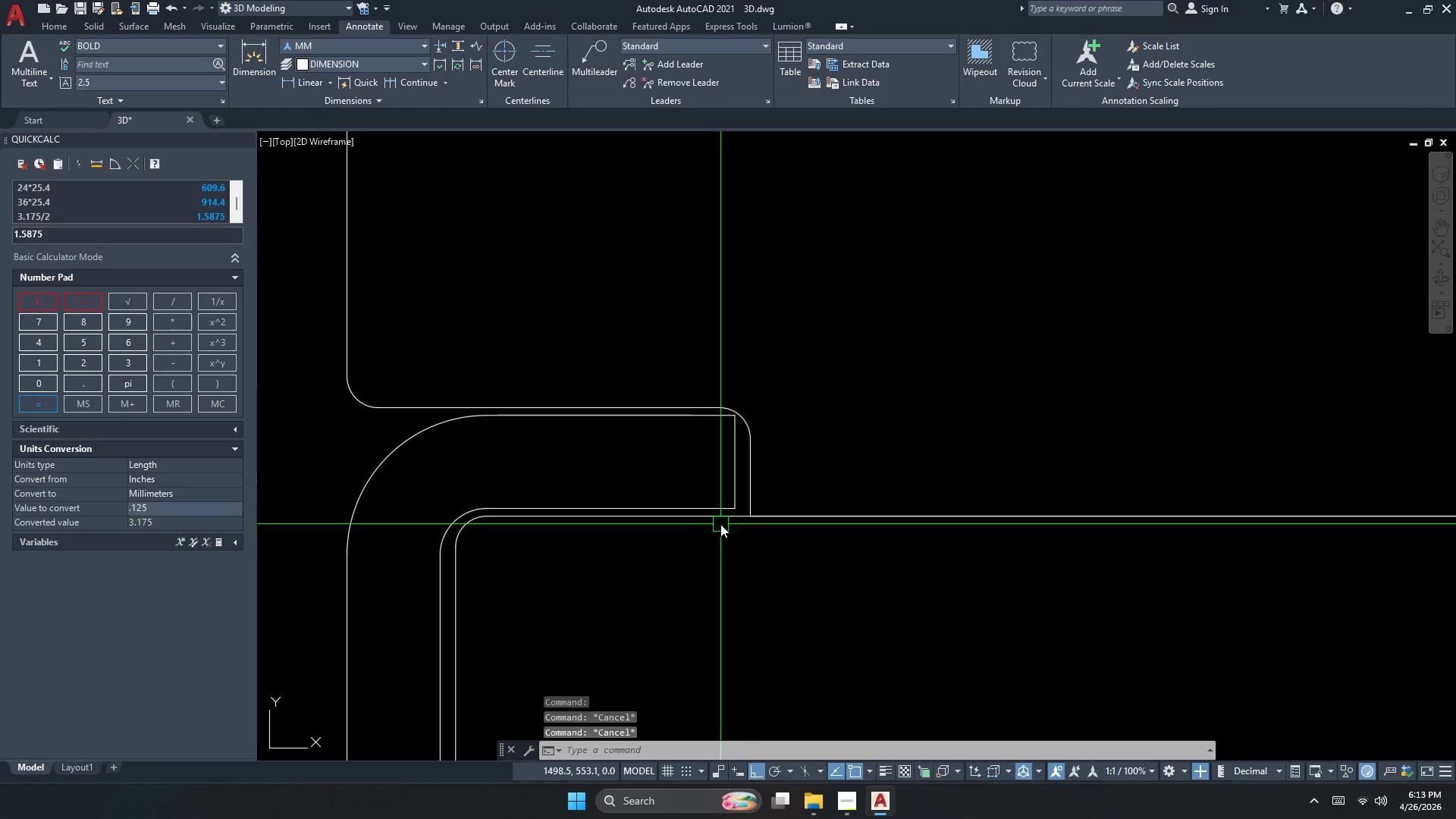 
left_click([724, 521])
 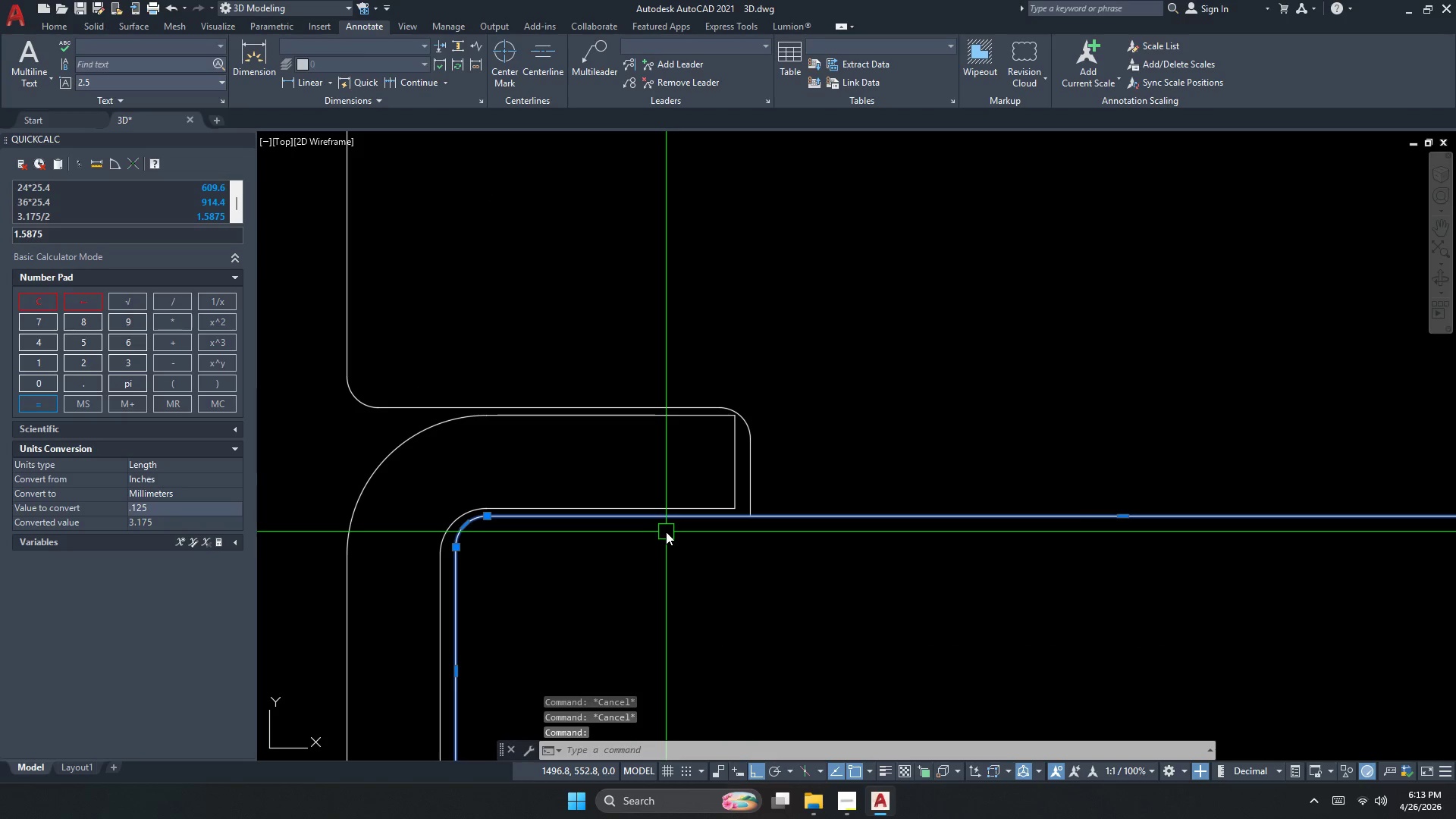 
scroll: coordinate [661, 533], scroll_direction: down, amount: 2.0
 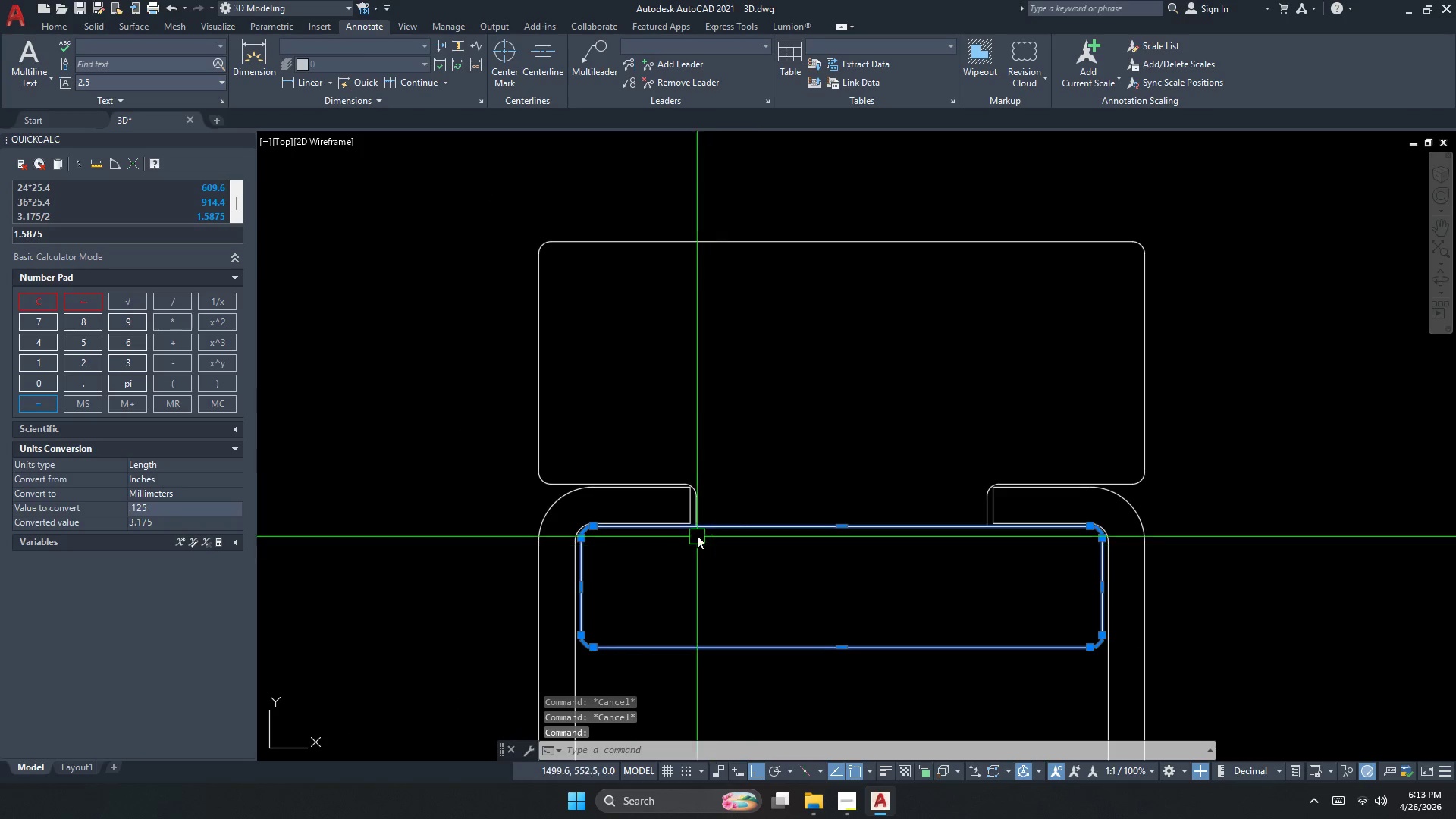 
key(Escape)
 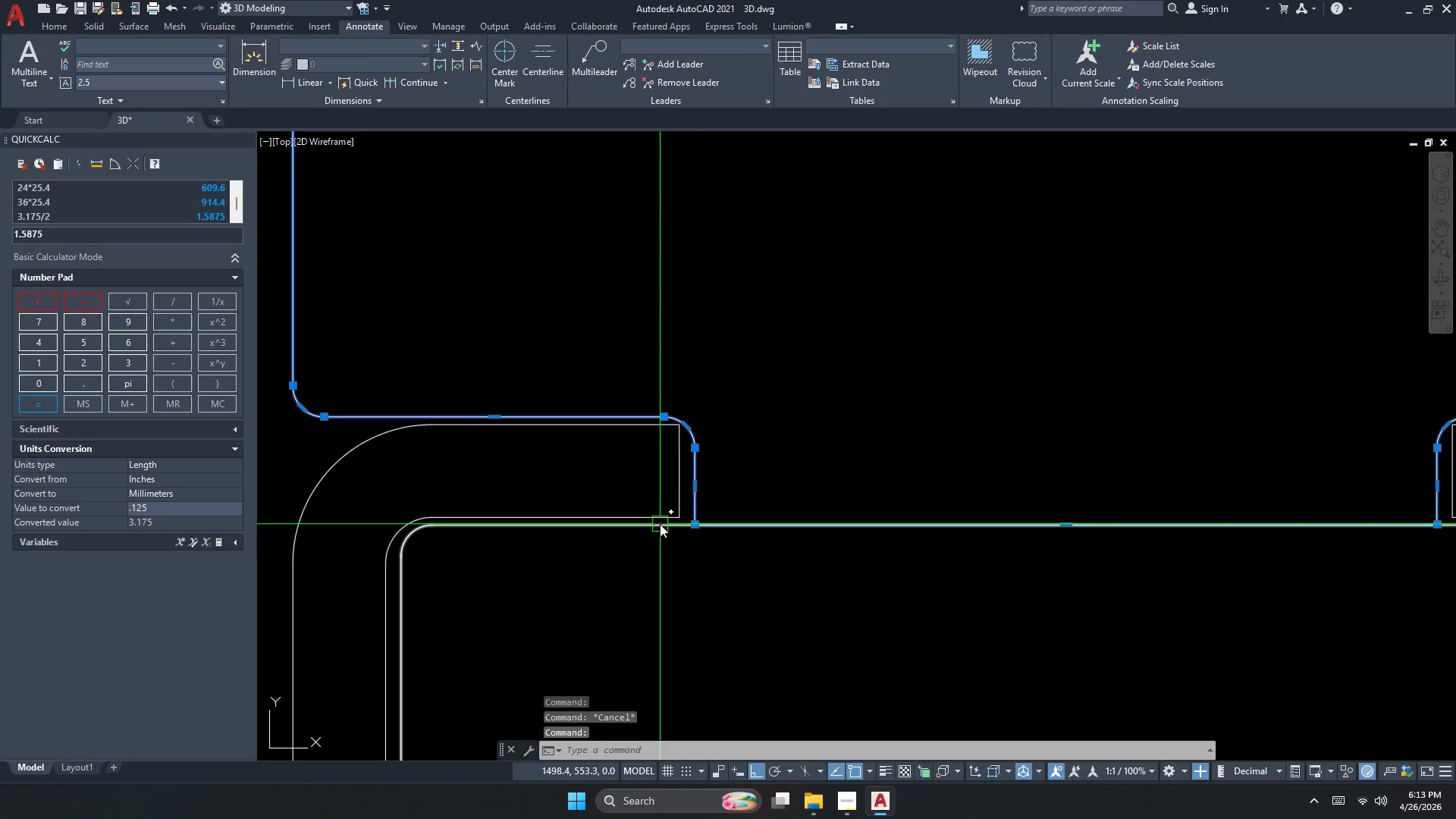 
scroll: coordinate [695, 528], scroll_direction: up, amount: 2.0
 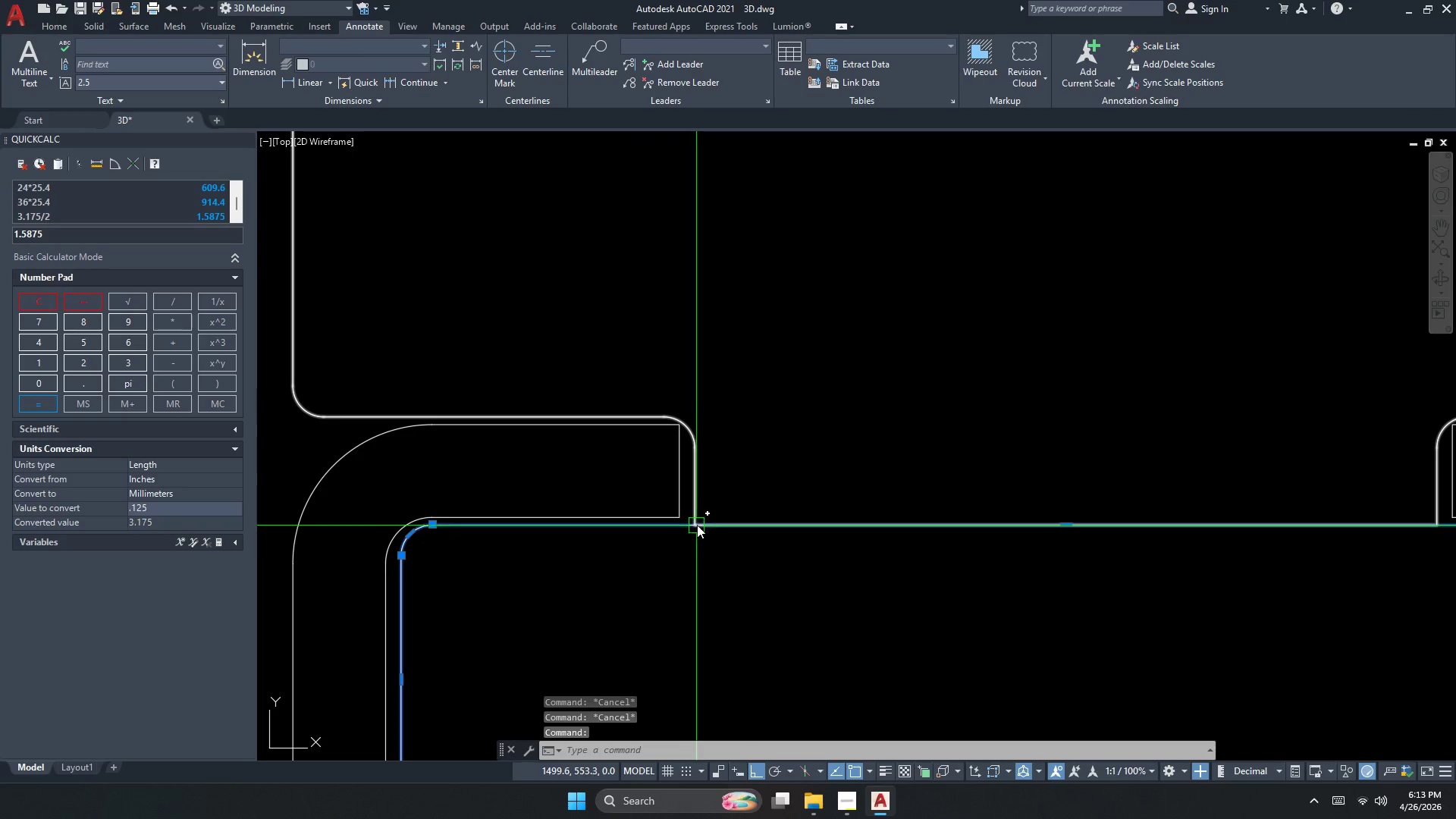 
key(Escape)
 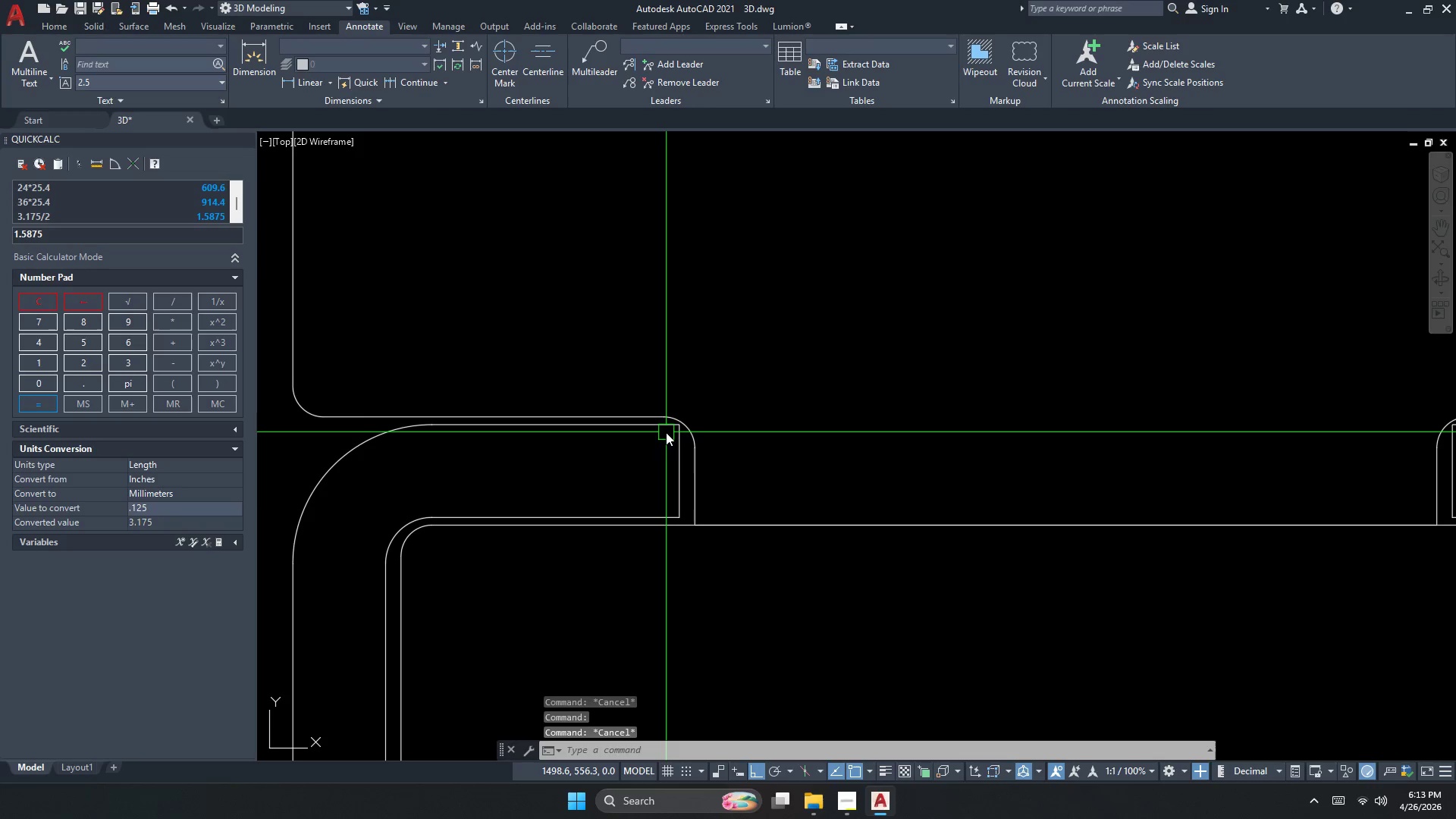 
key(Escape)
 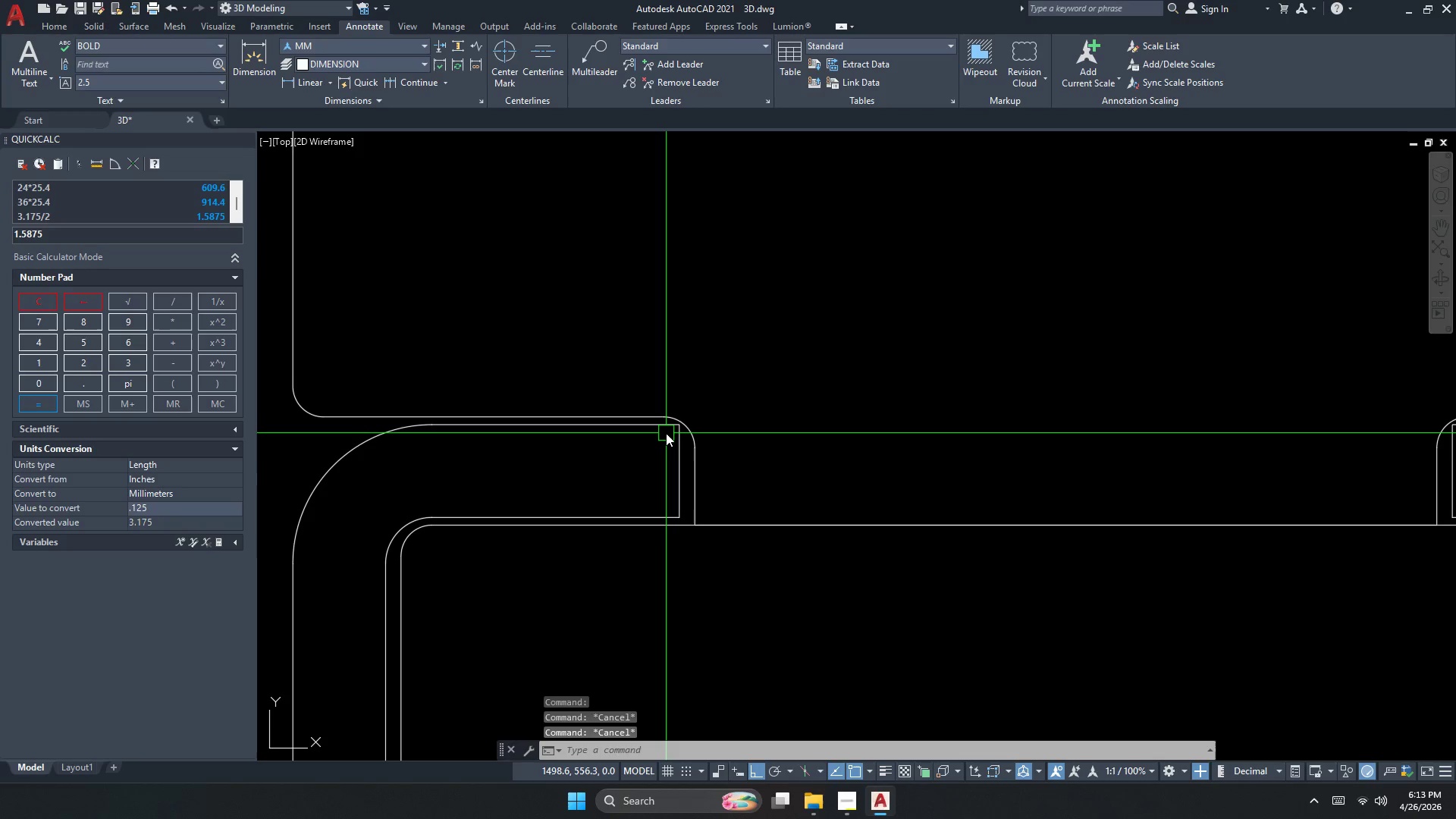 
key(Escape)
 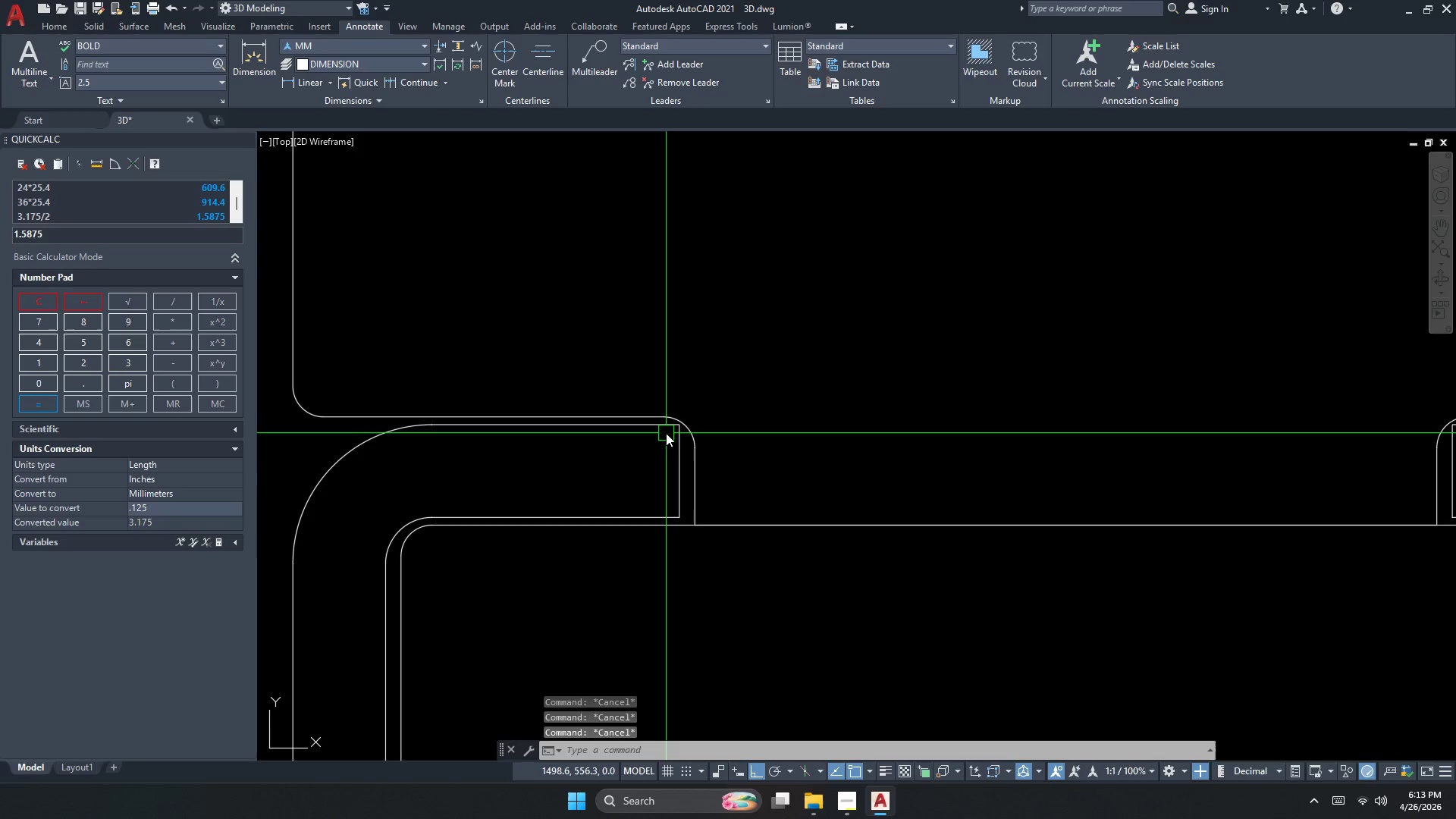 
key(Escape)
 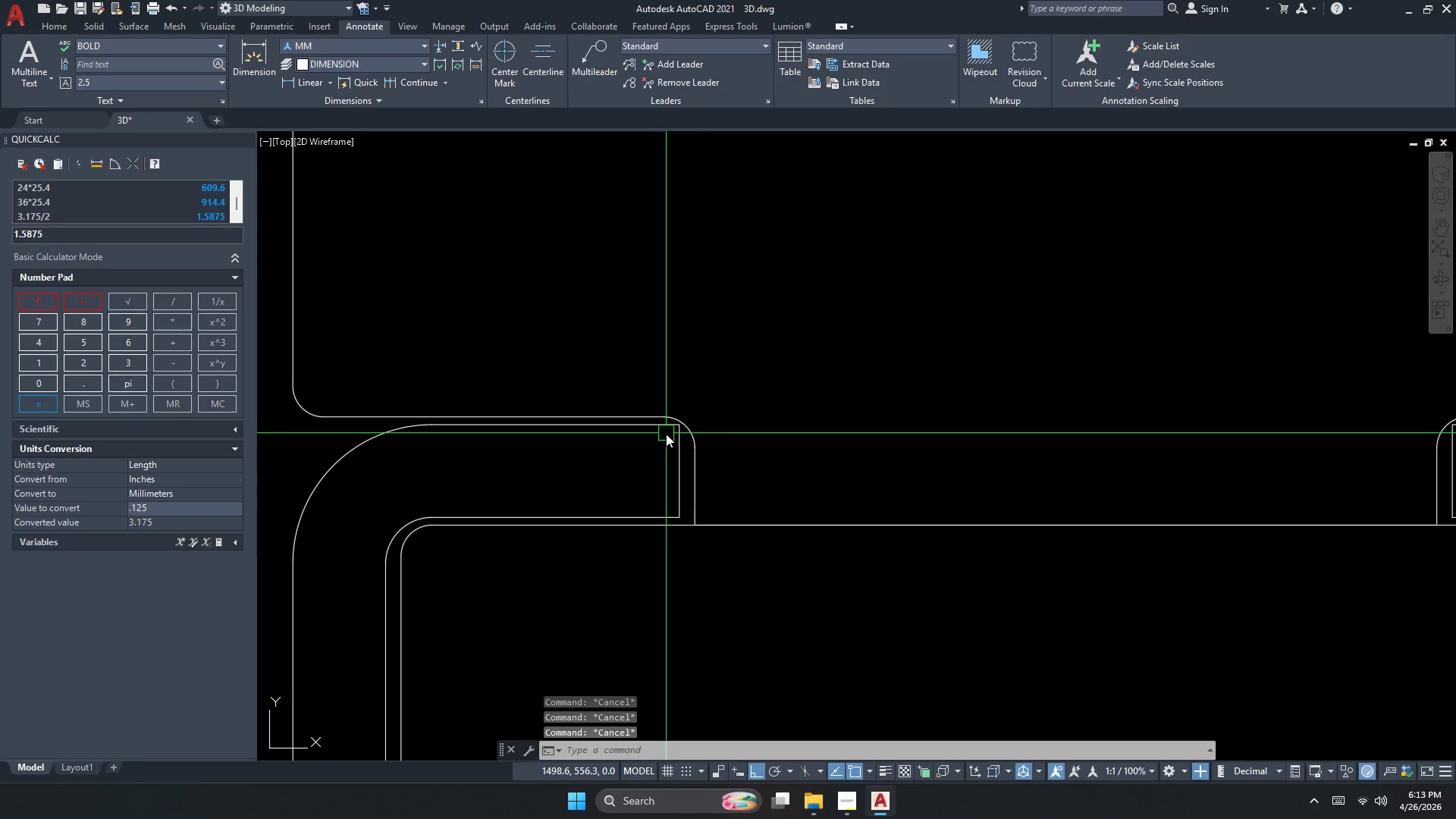 
key(Escape)
 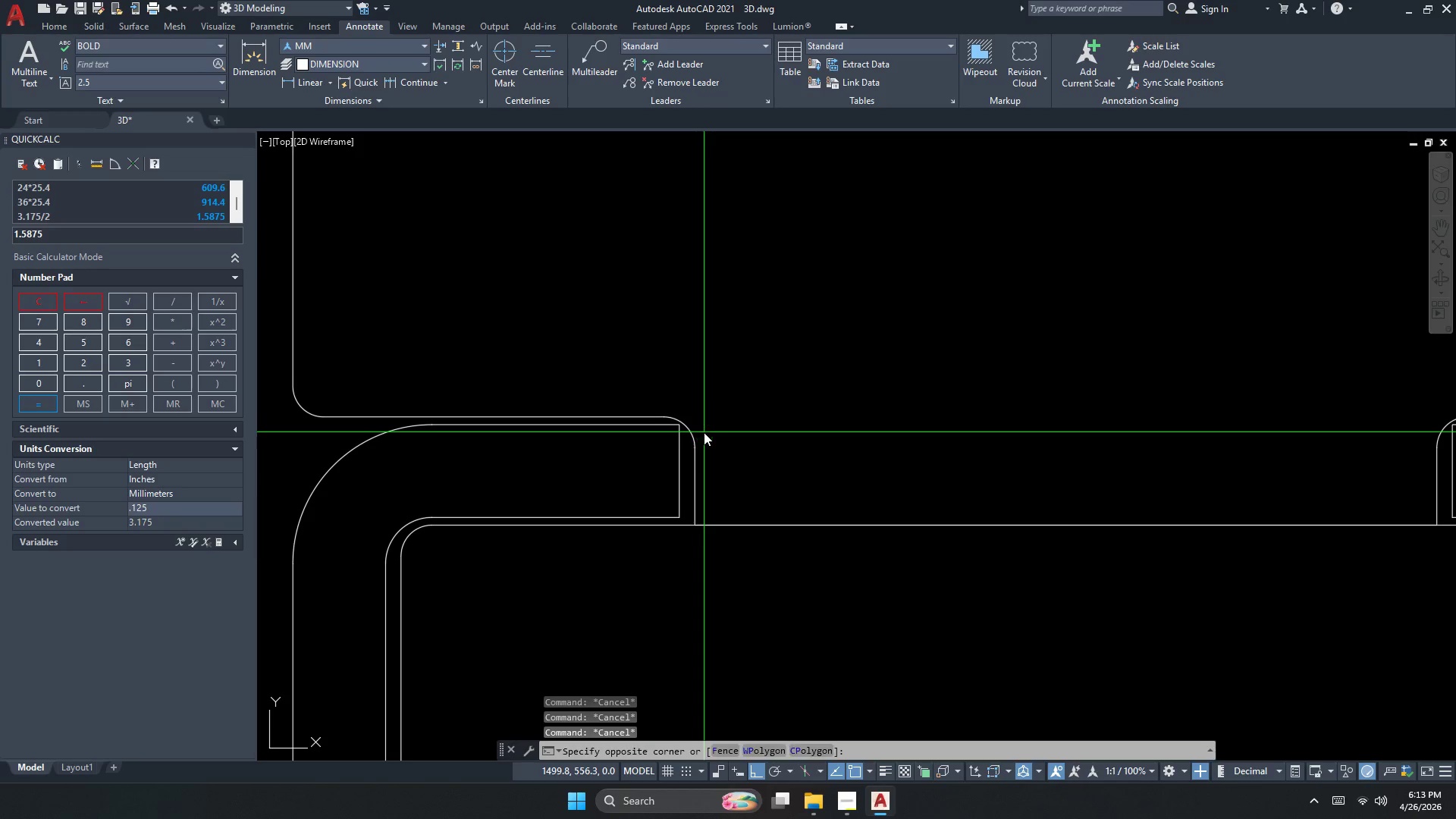 
double_click([694, 440])
 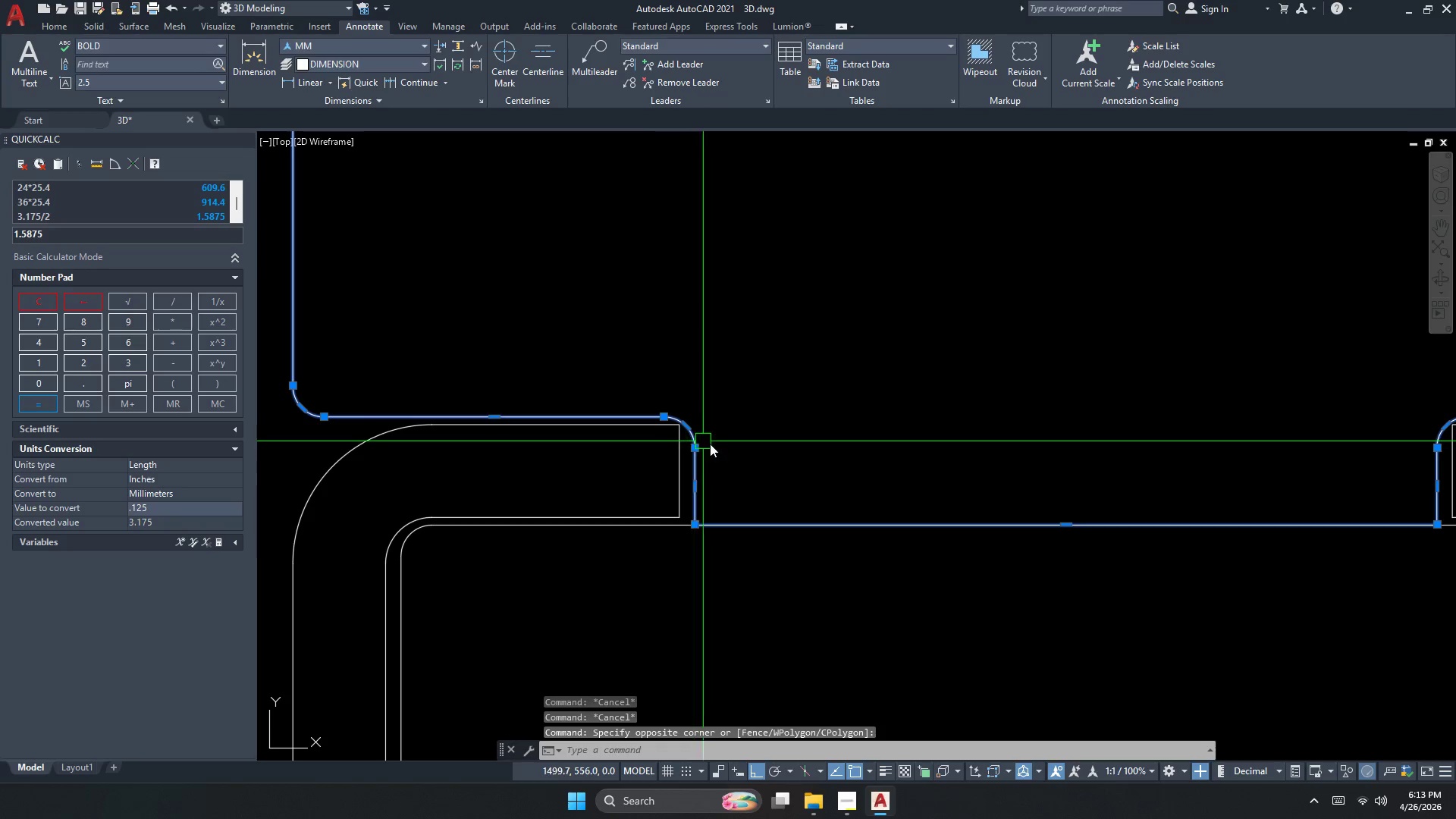 
key(Escape)
 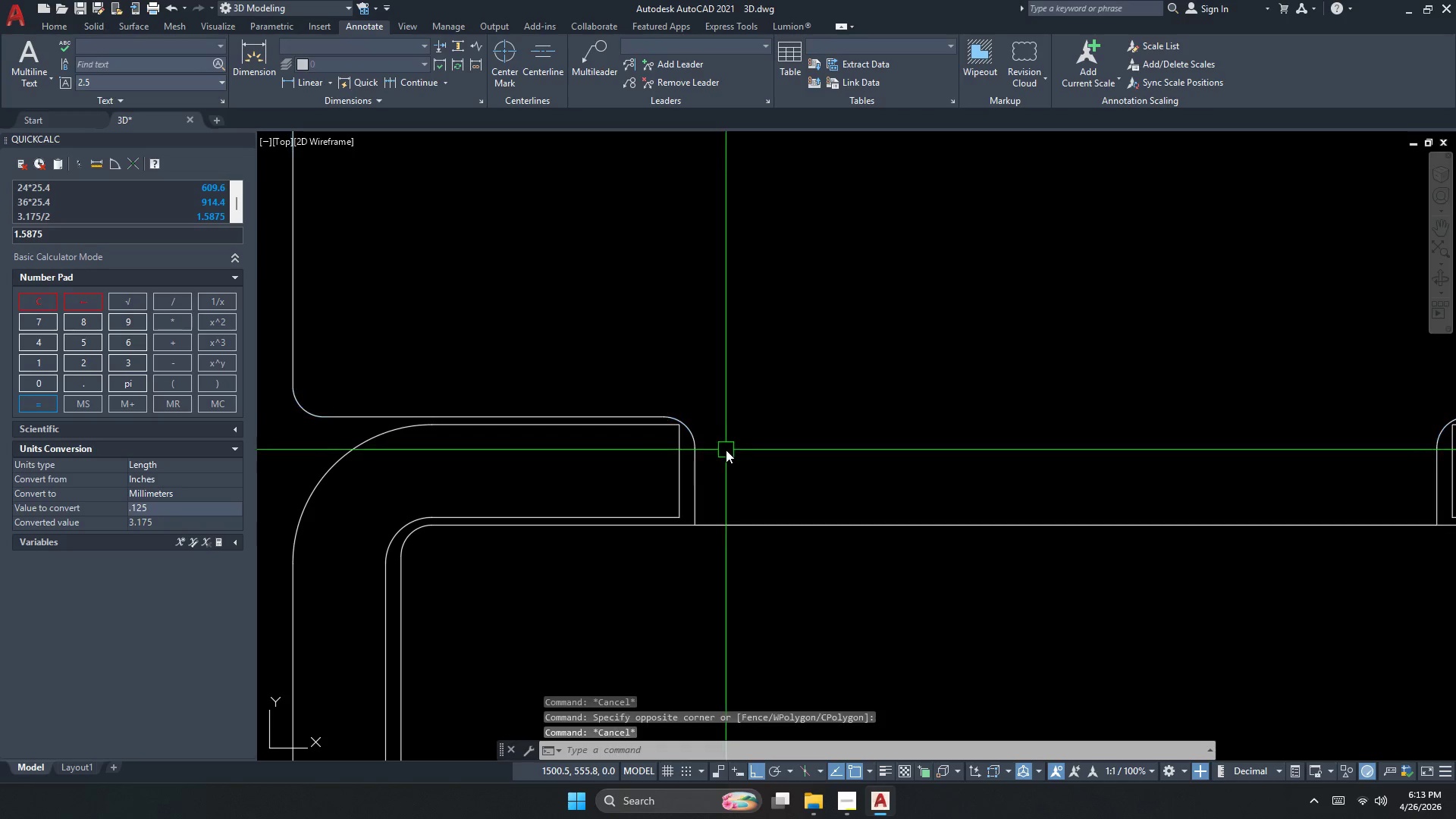 
key(Escape)
 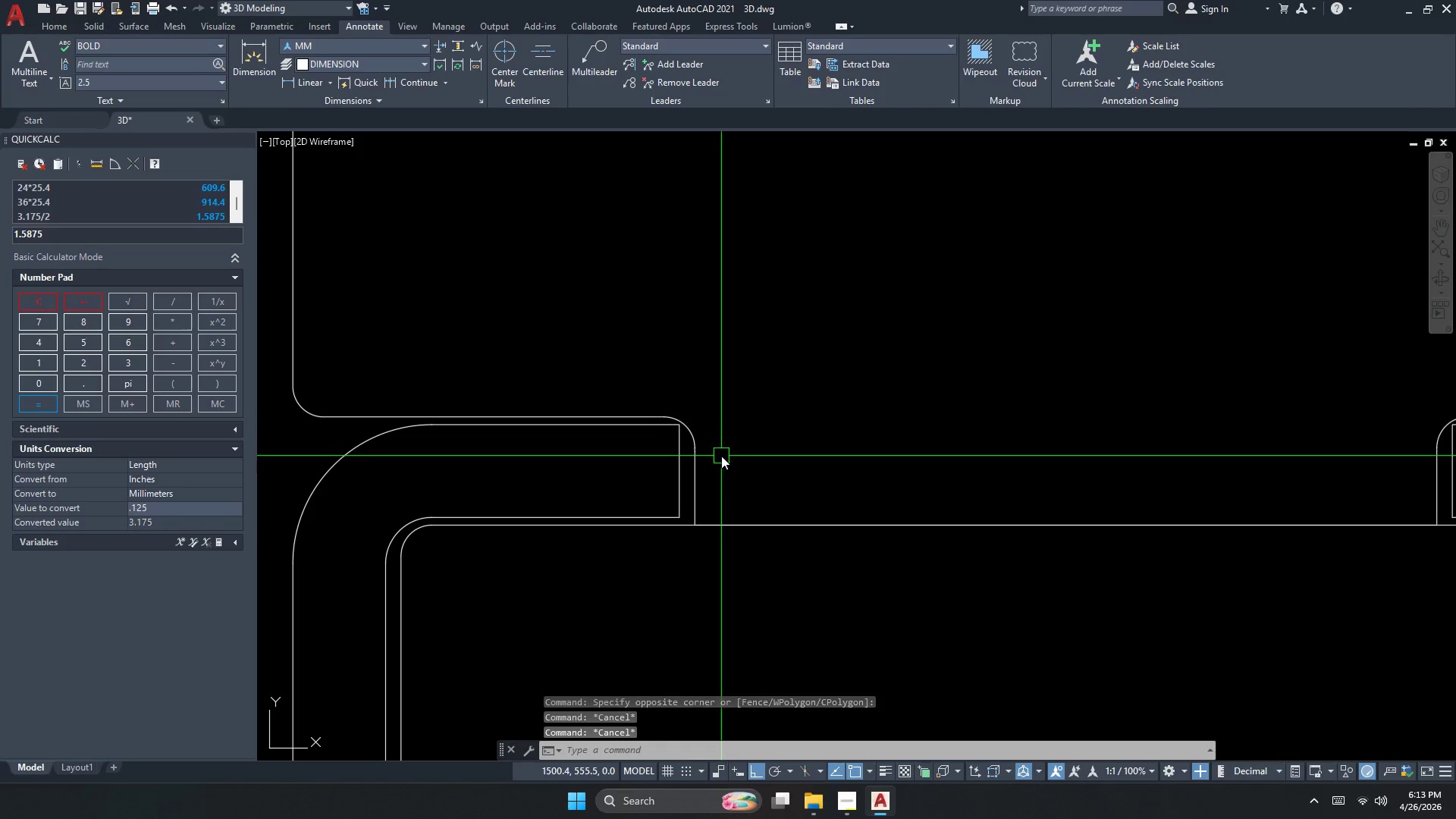 
key(Escape)
 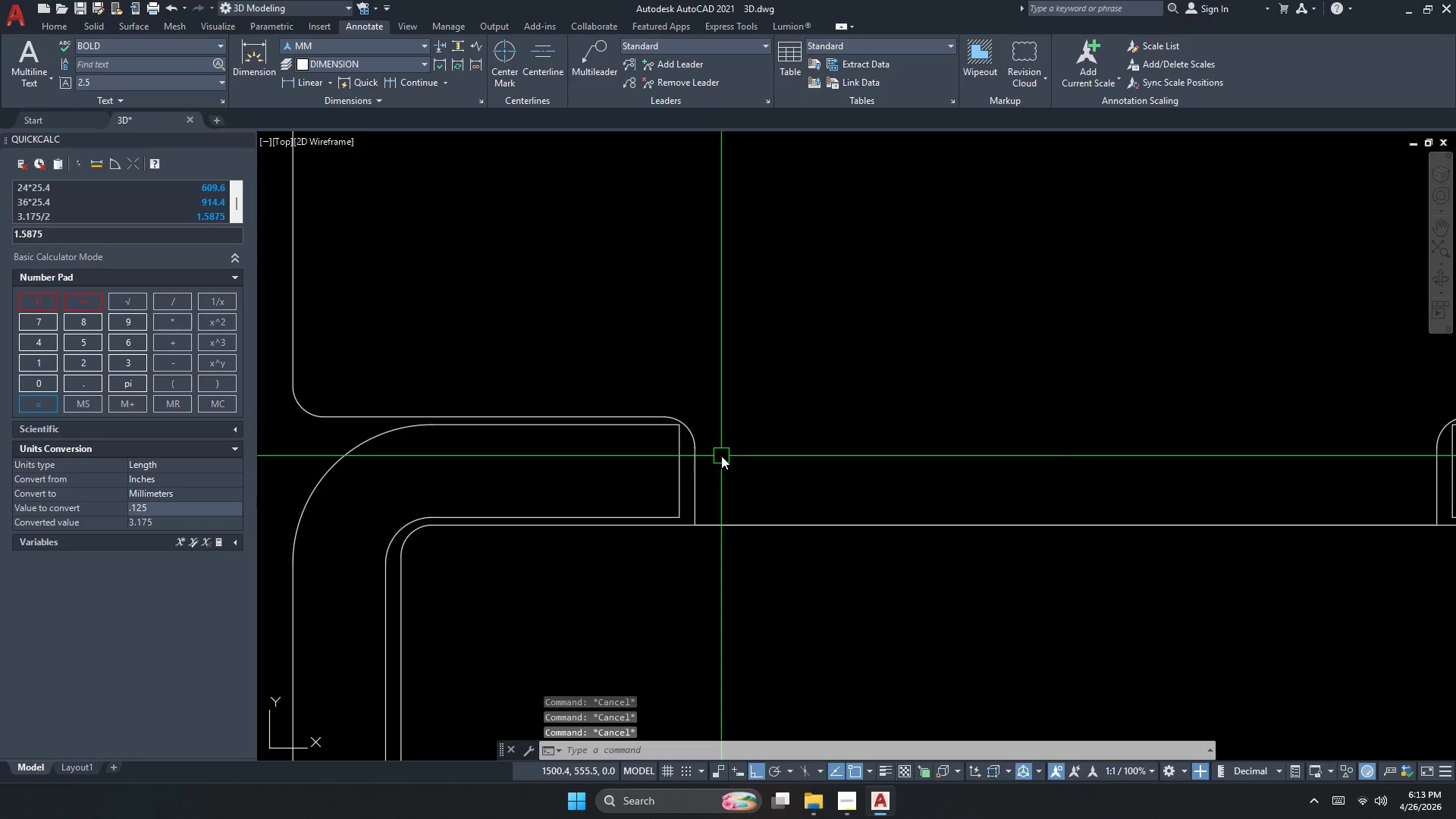 
key(F)
 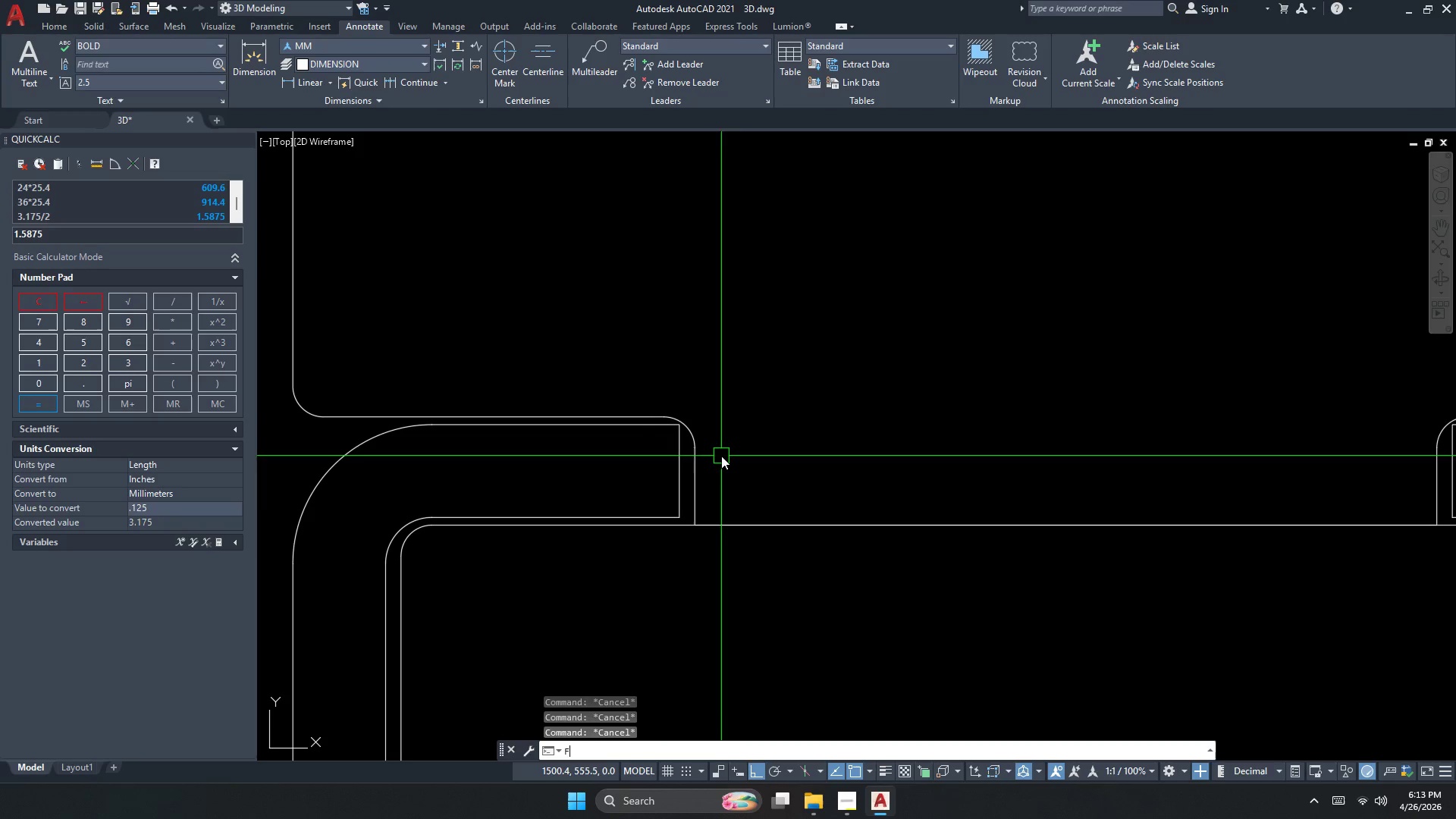 
key(Space)
 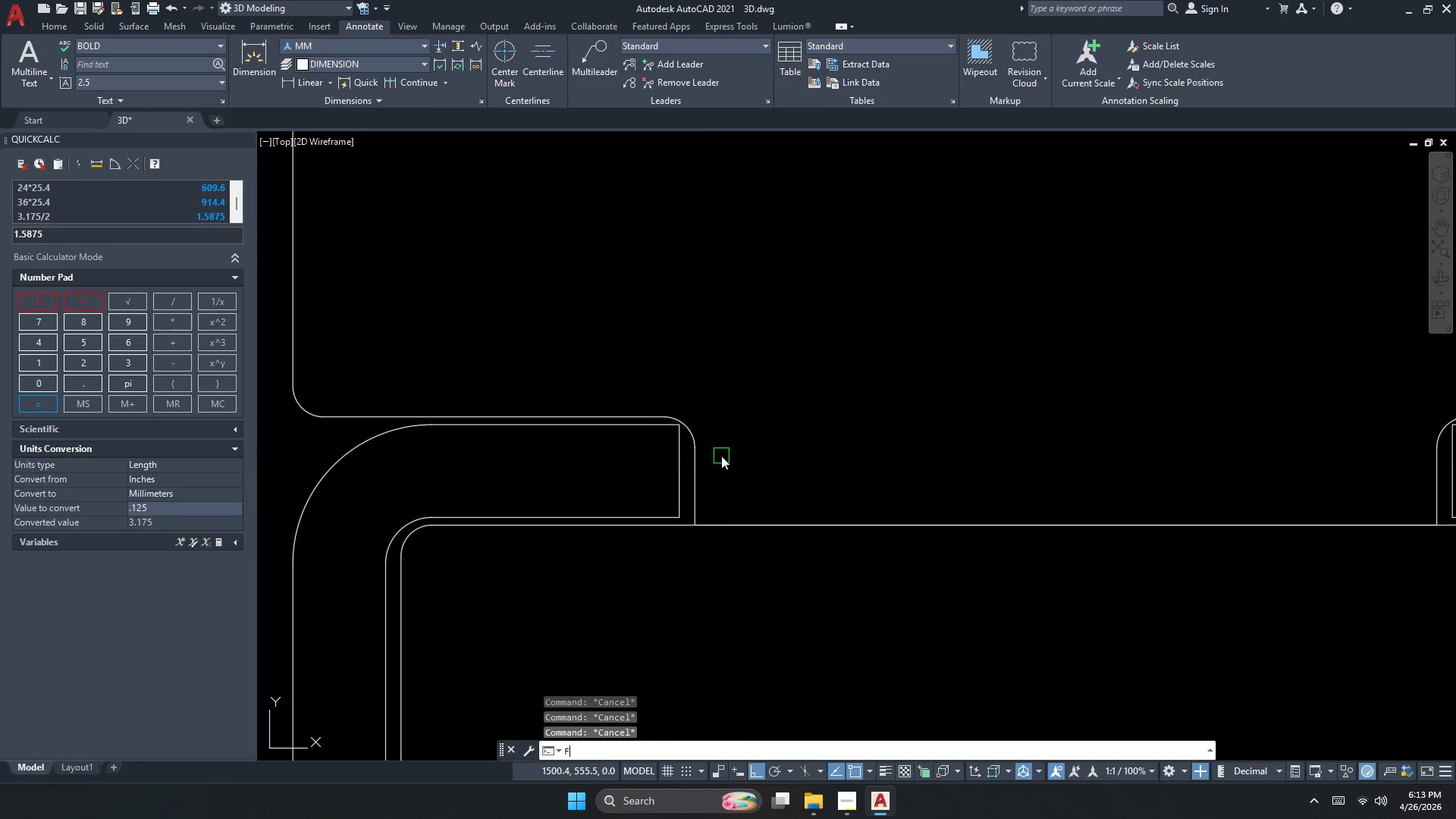 
key(R)
 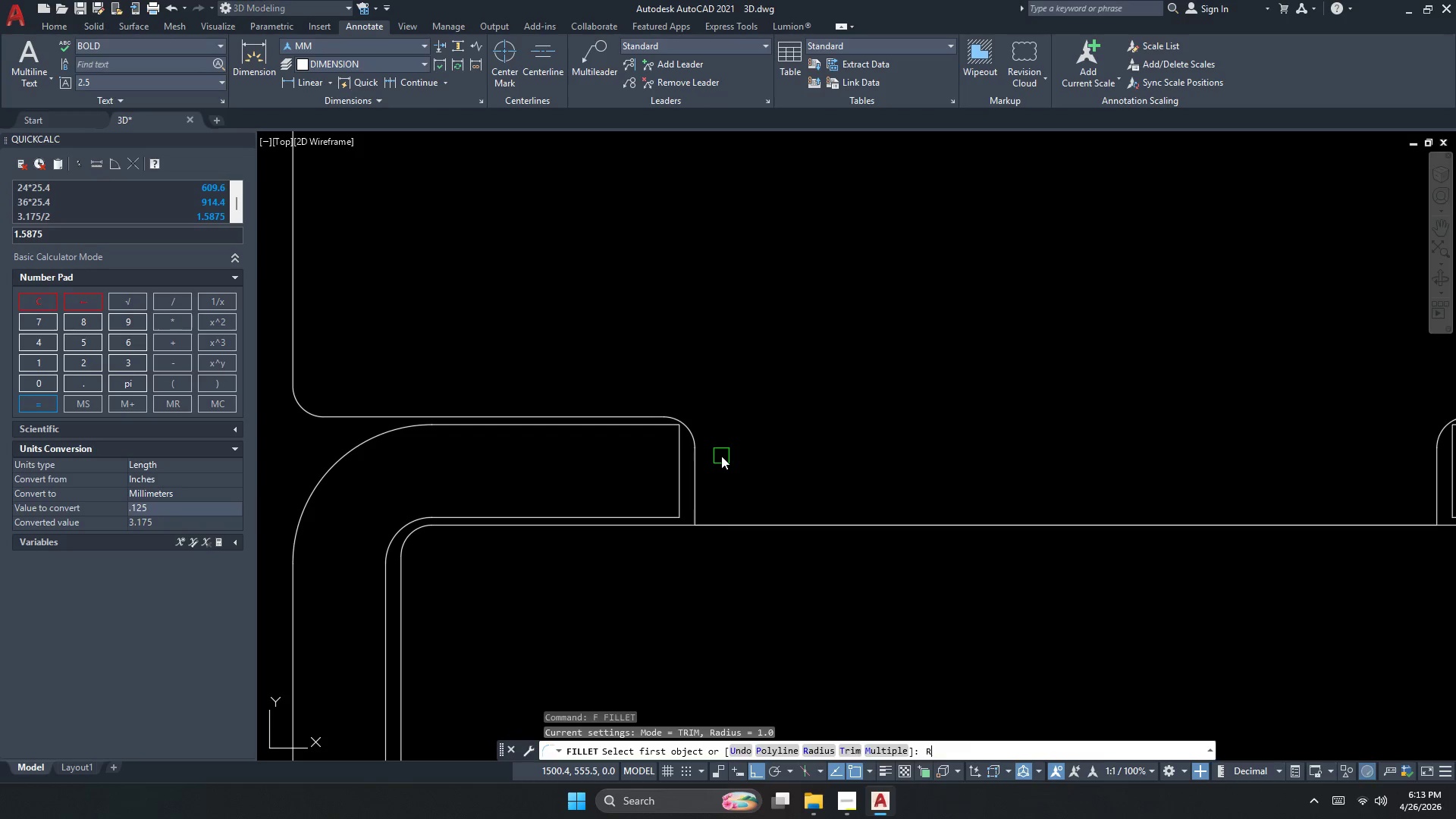 
key(Space)
 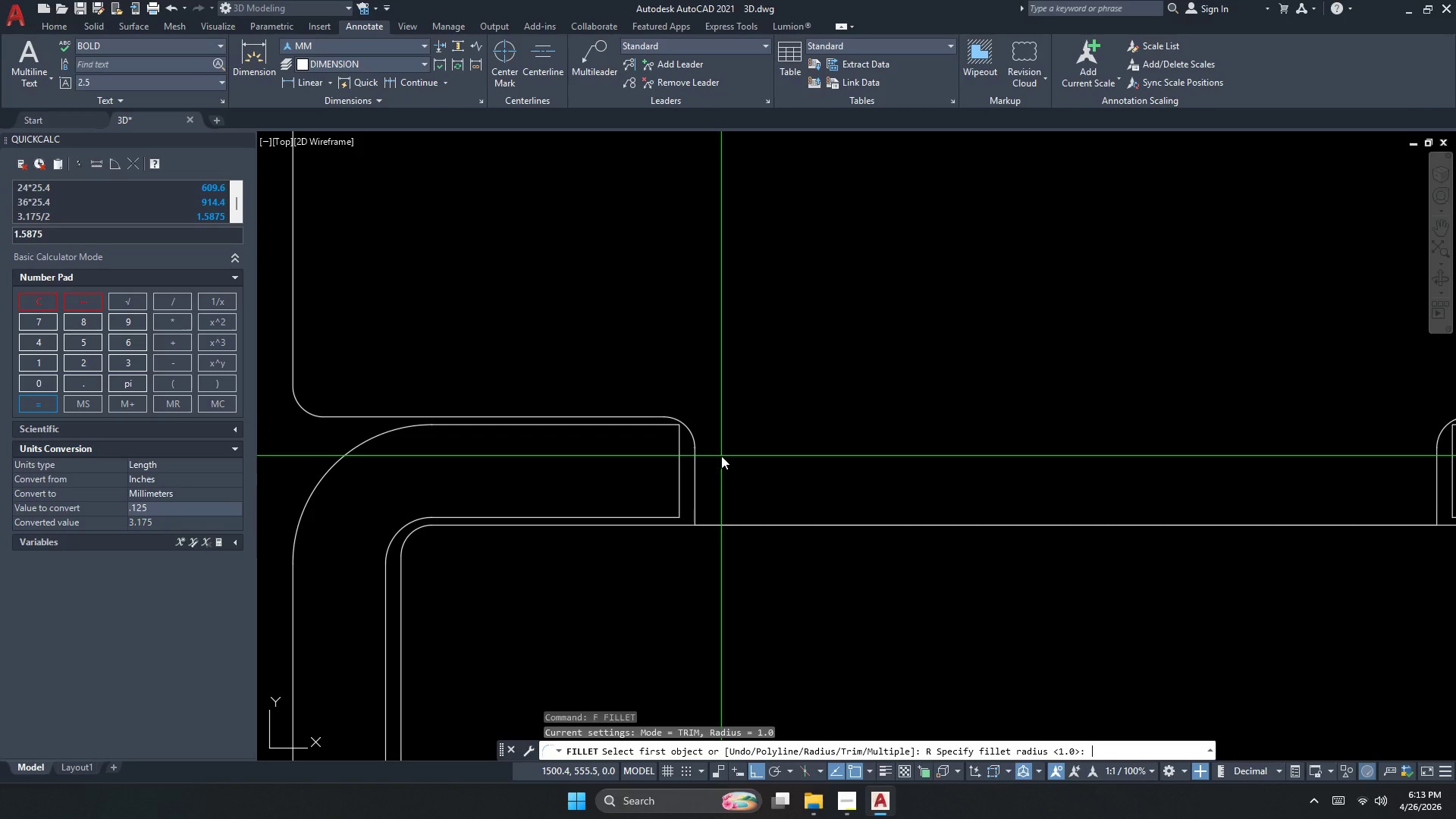 
key(Numpad0)
 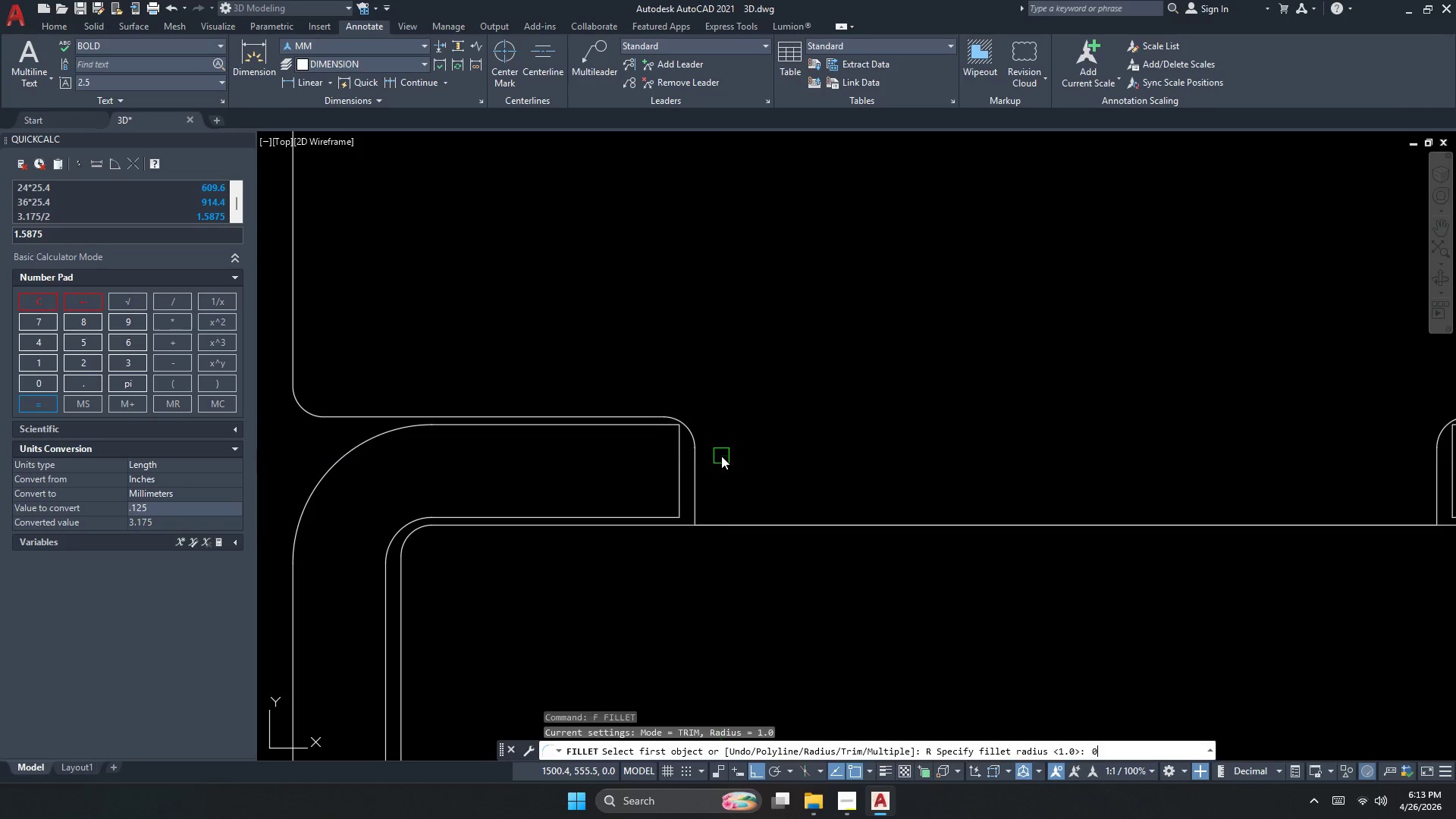 
key(NumpadEnter)
 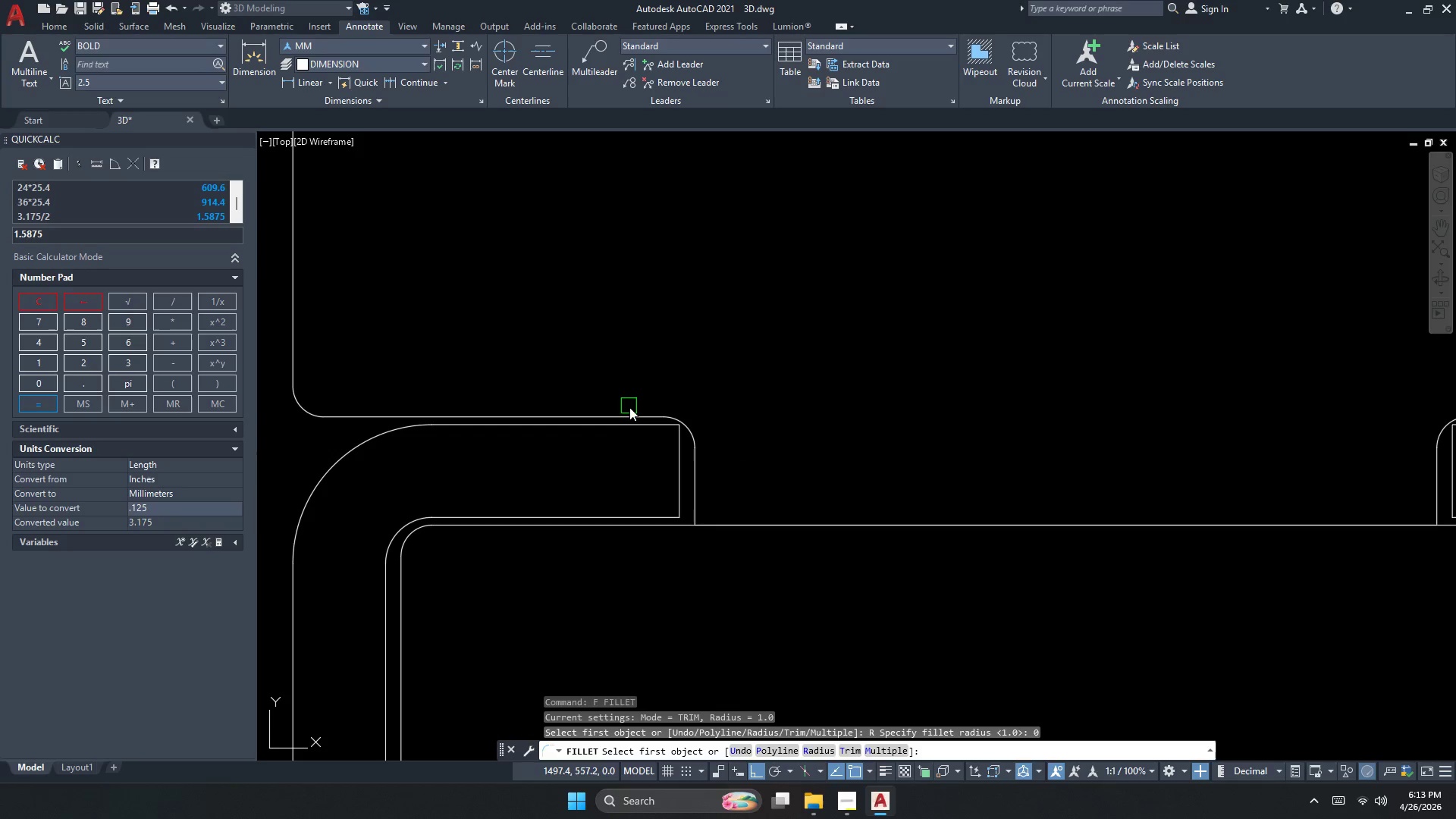 
left_click([629, 413])
 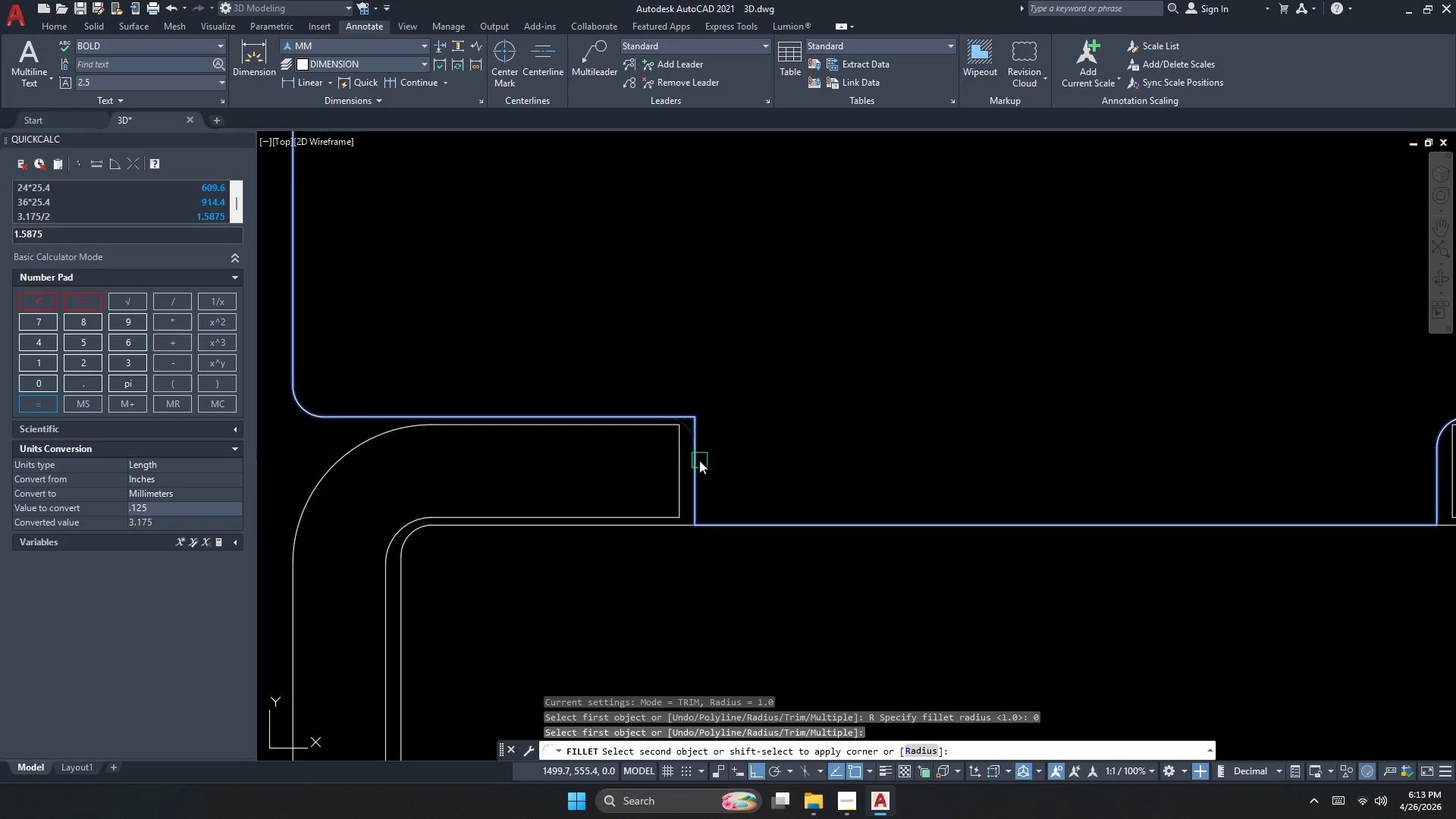 
left_click([699, 463])
 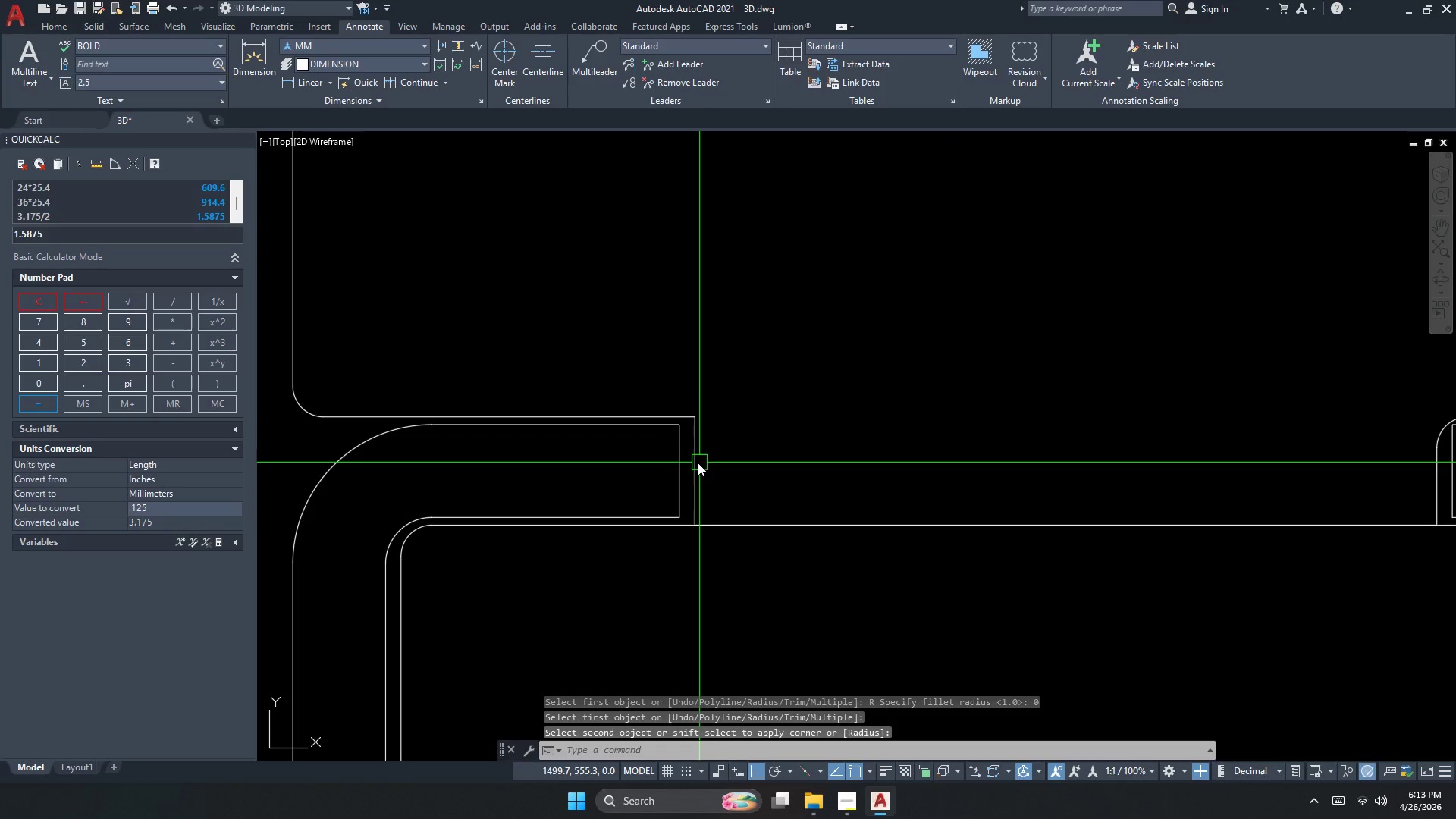 
key(Escape)
 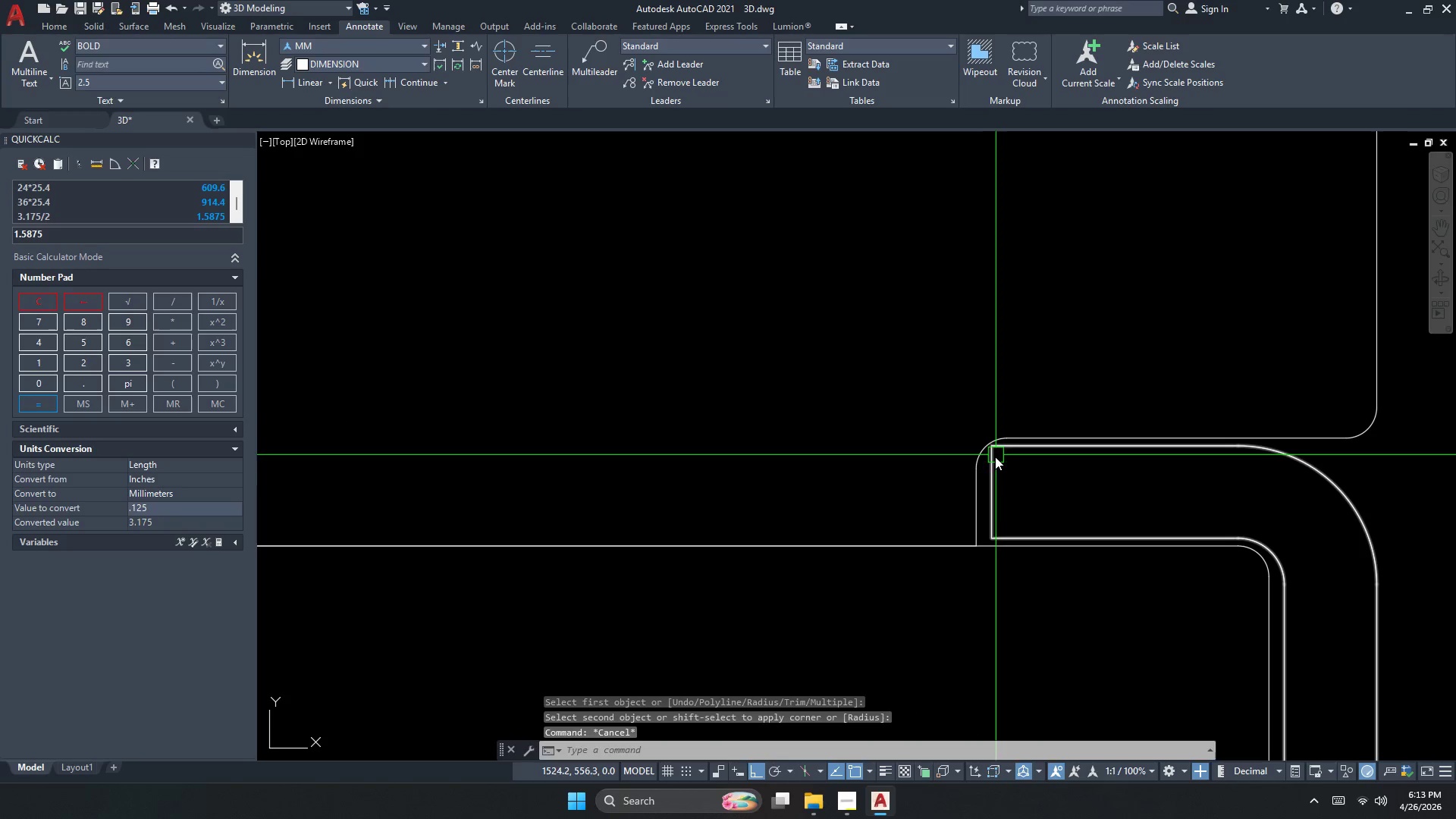 
key(Space)
 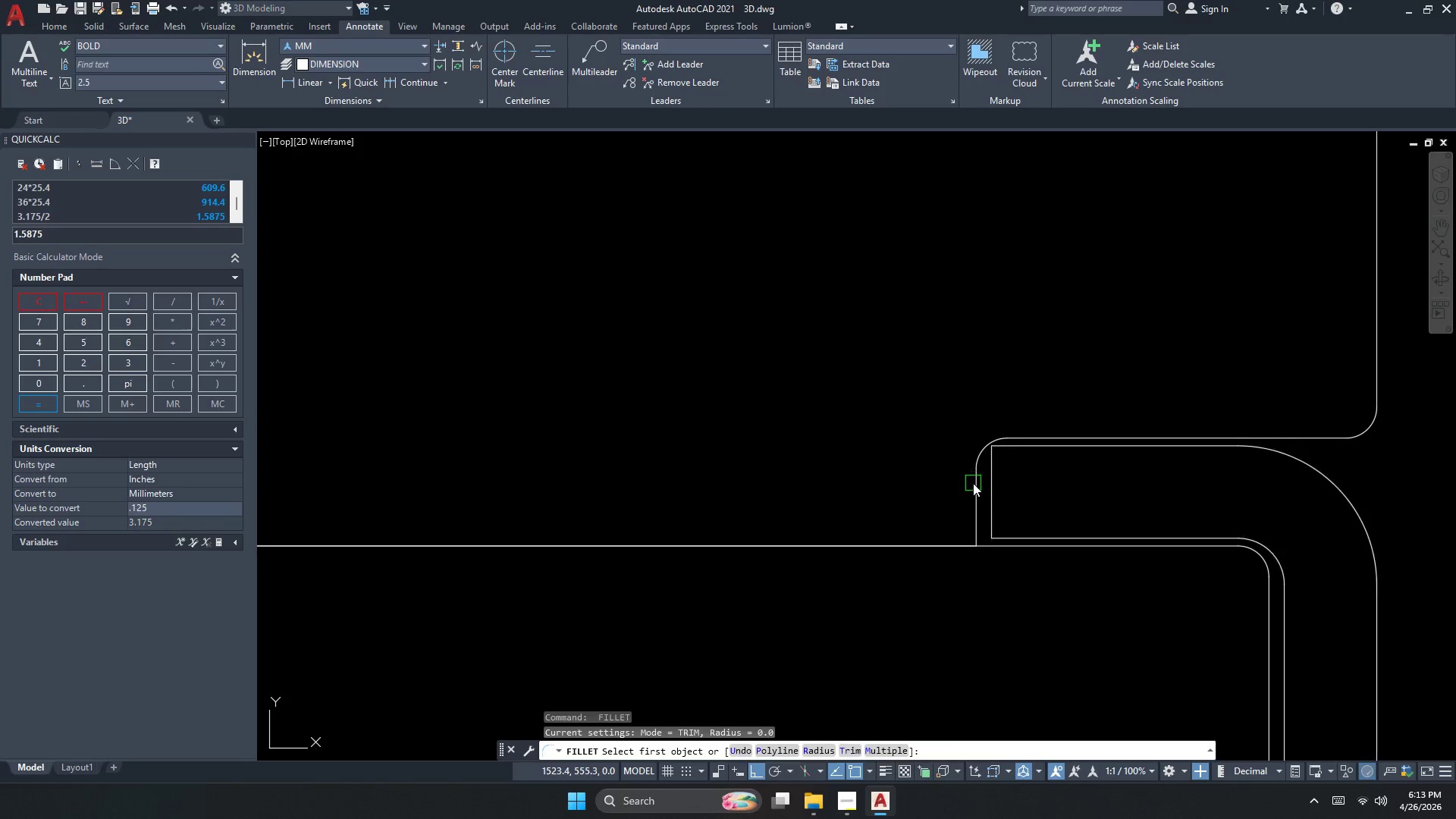 
scroll: coordinate [999, 454], scroll_direction: none, amount: 0.0
 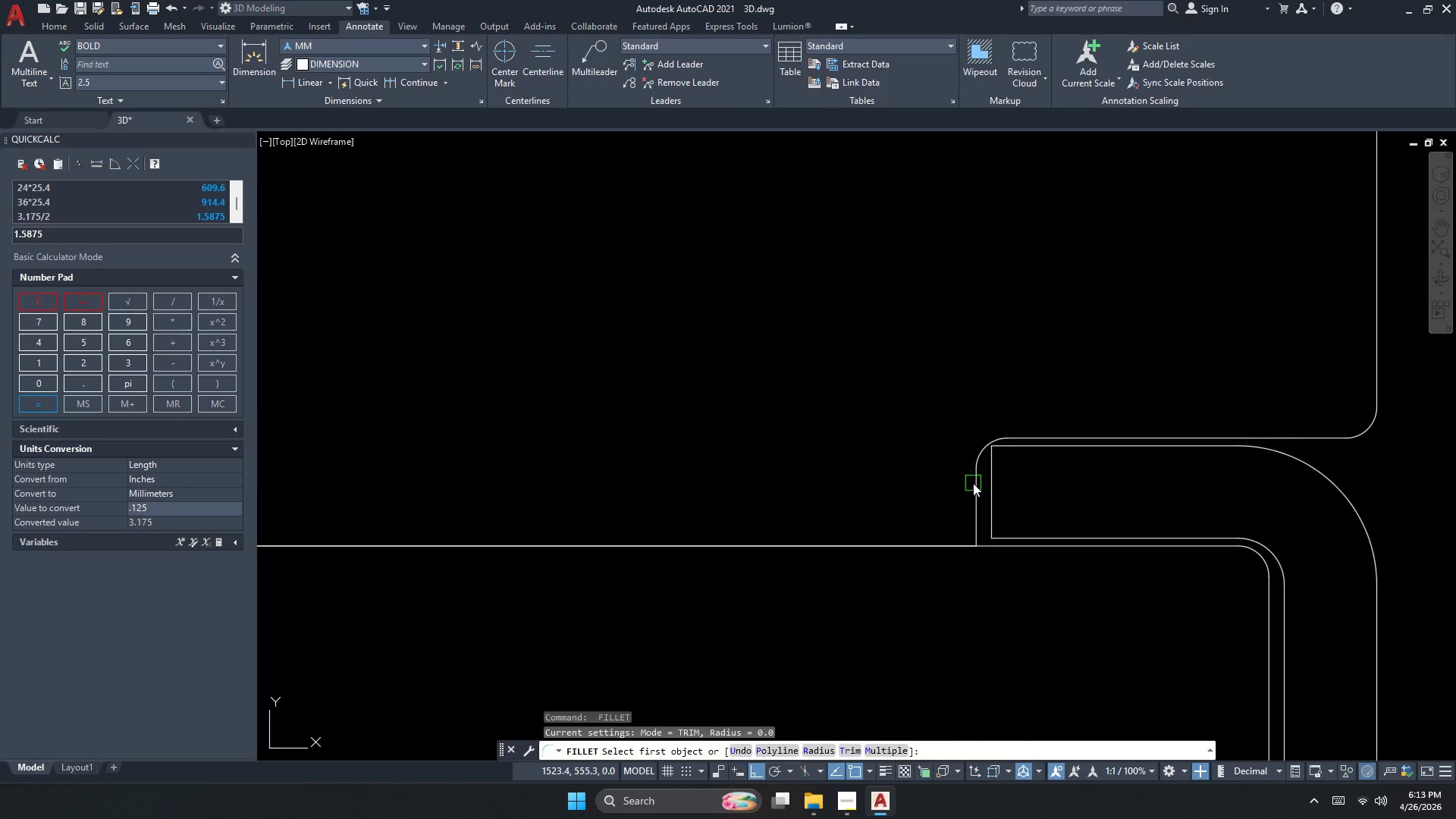 
left_click([971, 485])
 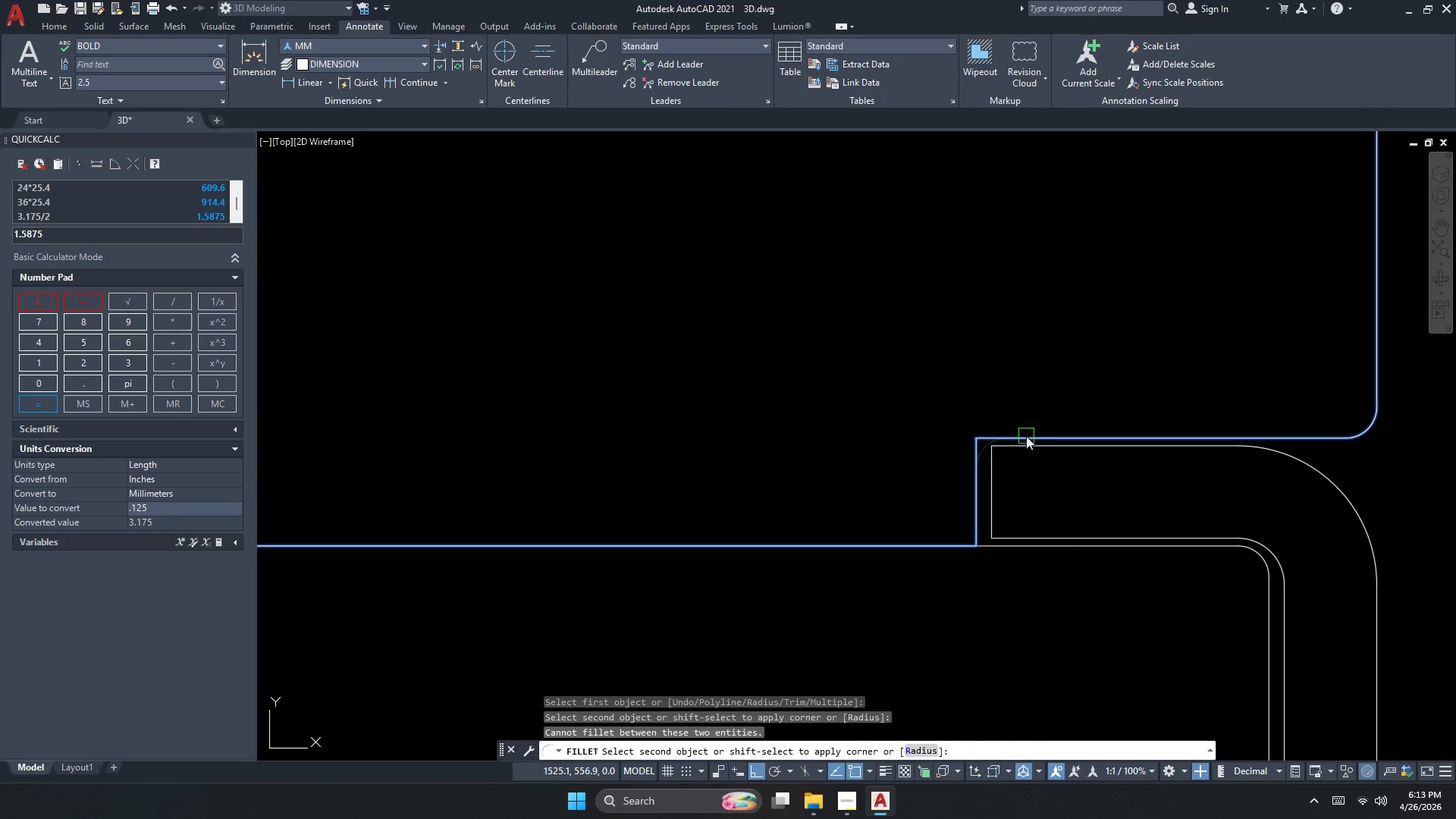 
left_click([1026, 436])
 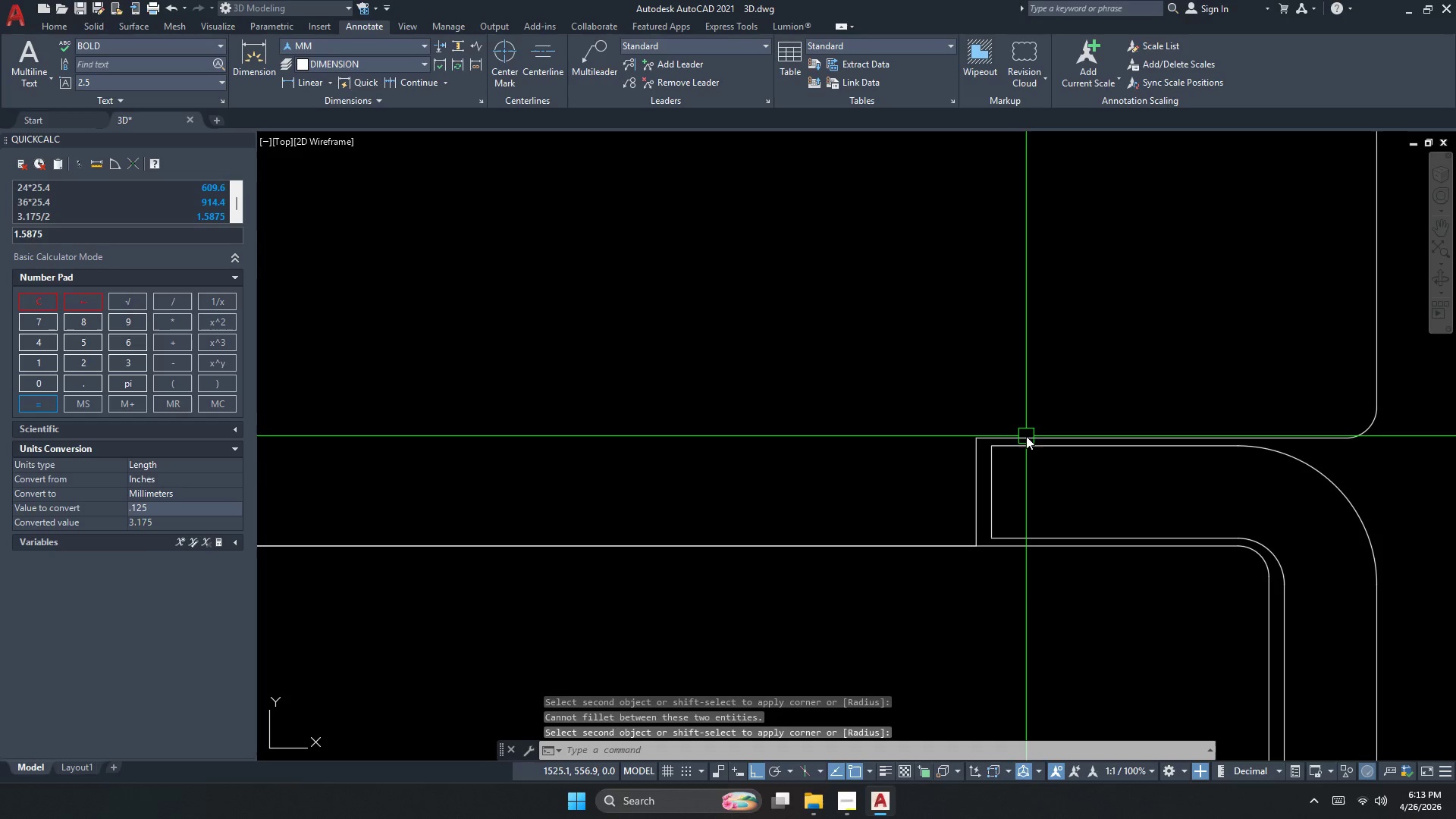 
key(Escape)
 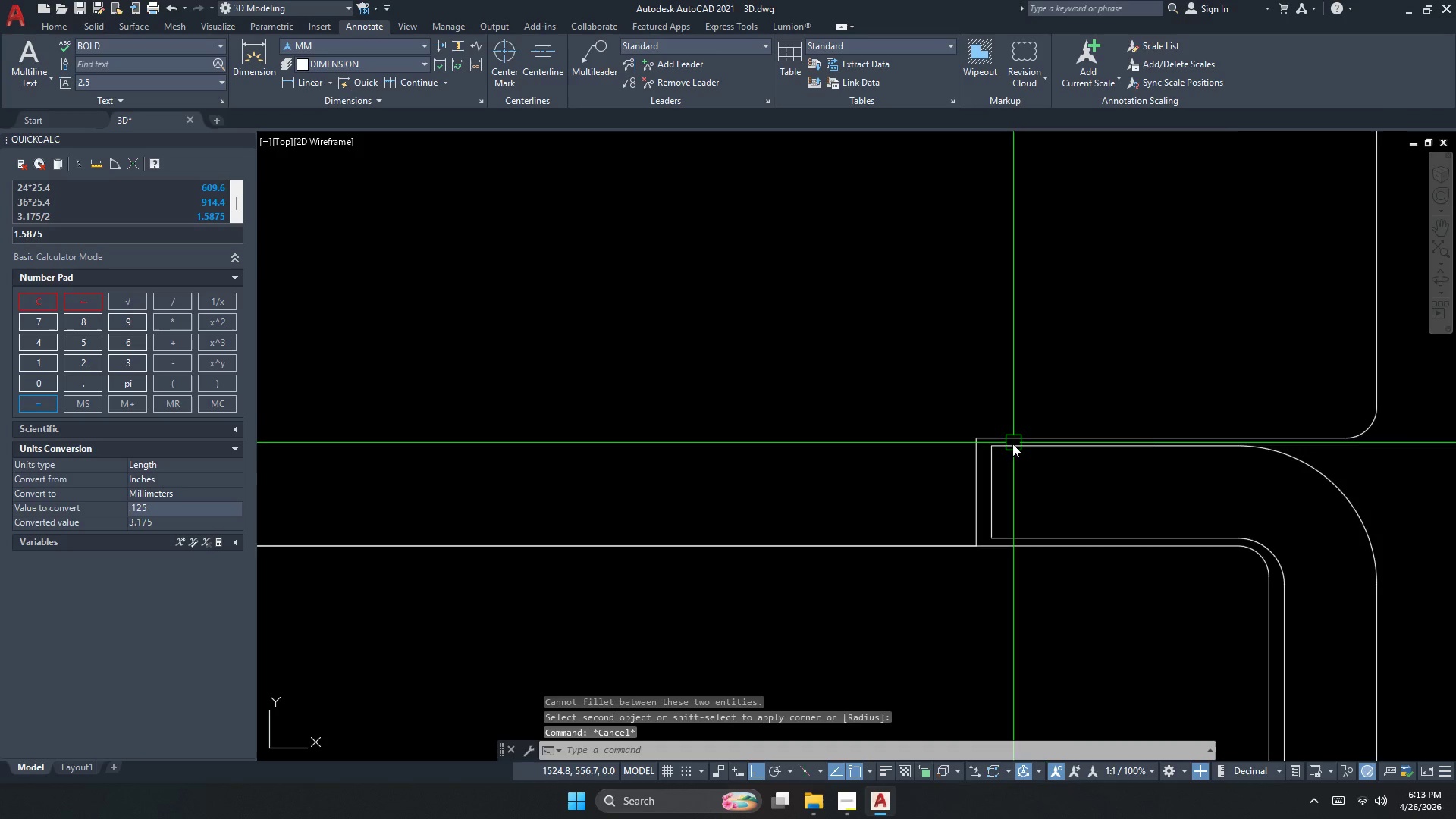 
scroll: coordinate [1003, 452], scroll_direction: down, amount: 1.0
 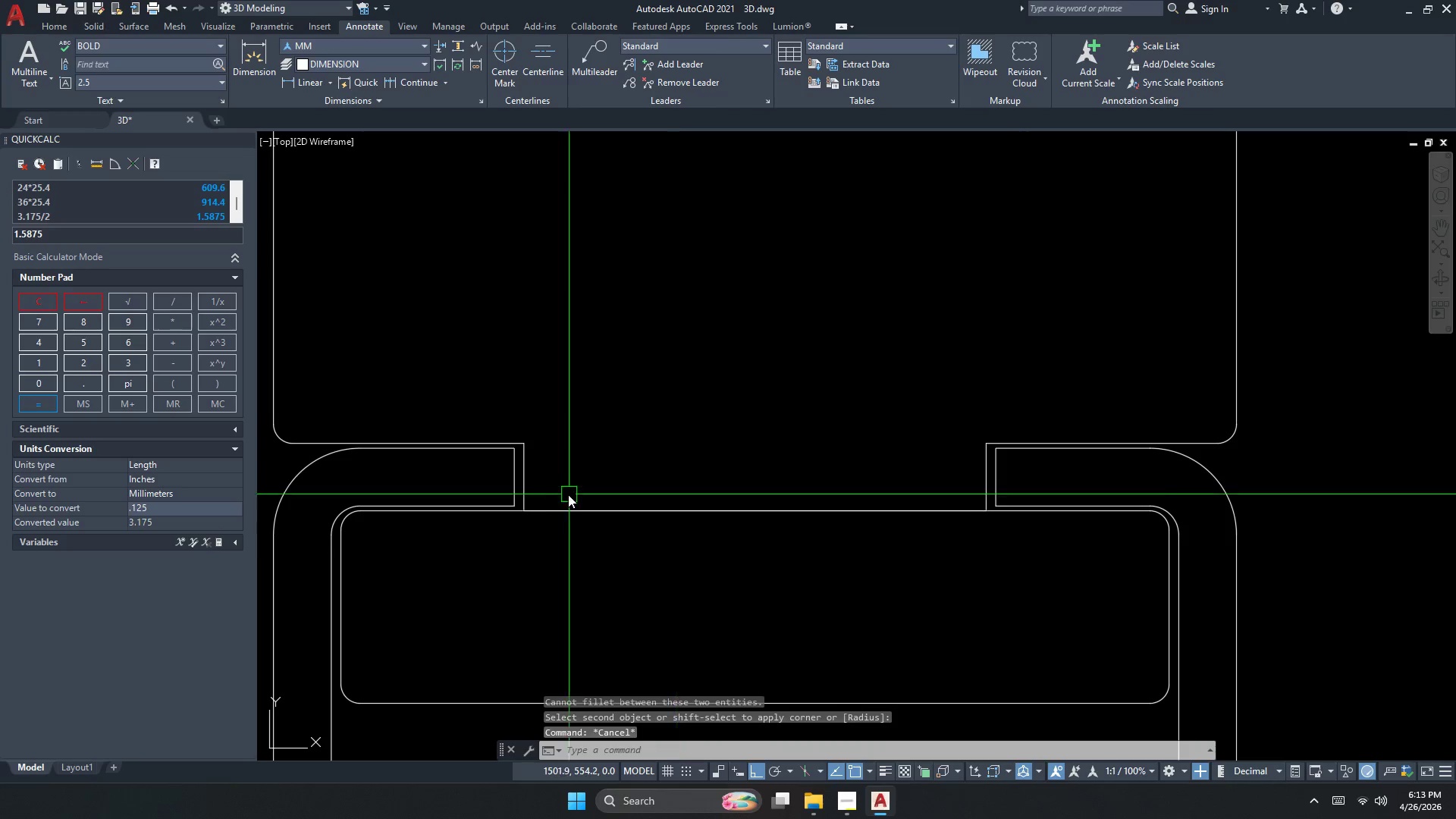 
scroll: coordinate [538, 497], scroll_direction: up, amount: 1.0
 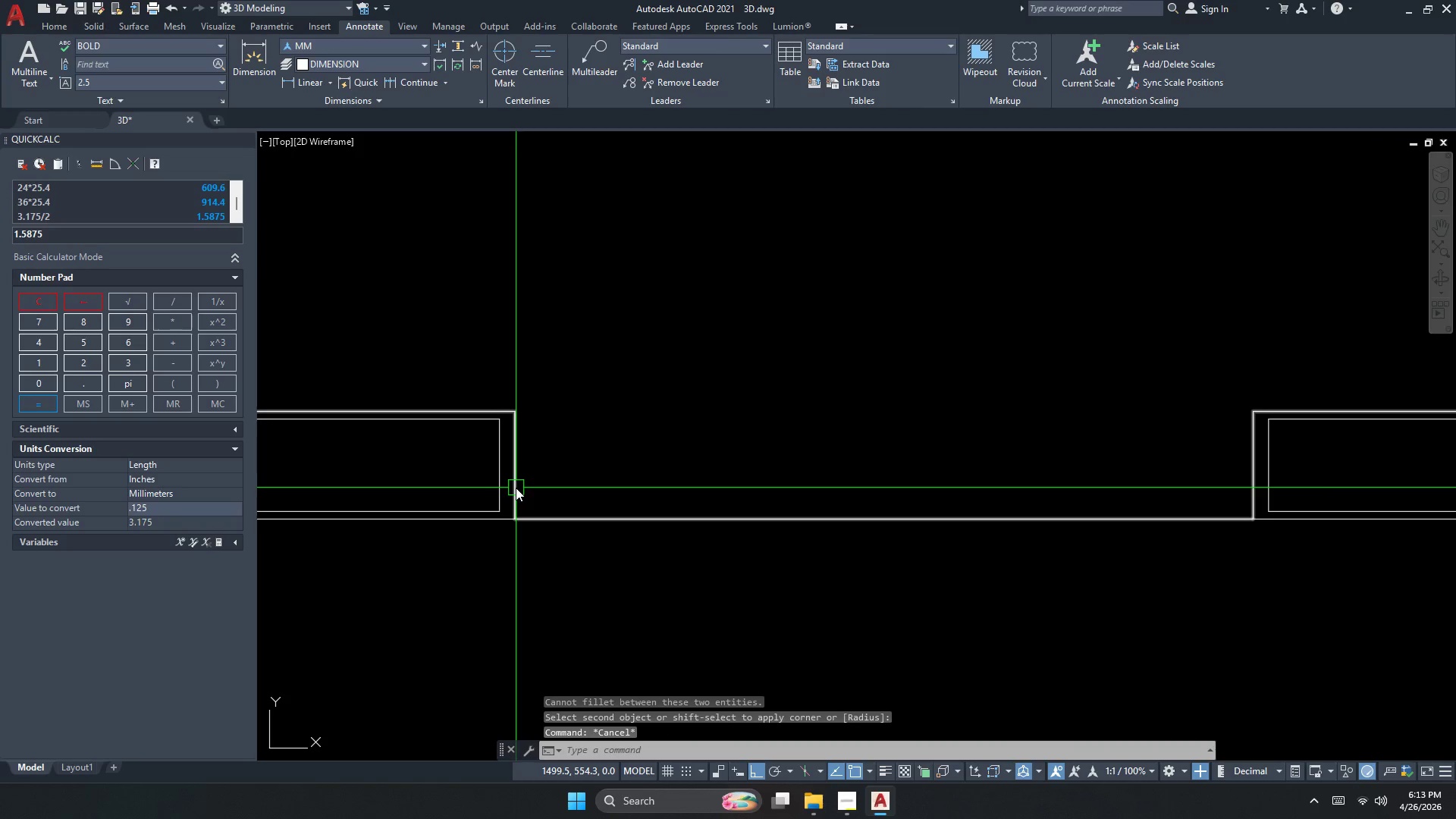 
scroll: coordinate [496, 502], scroll_direction: none, amount: 0.0
 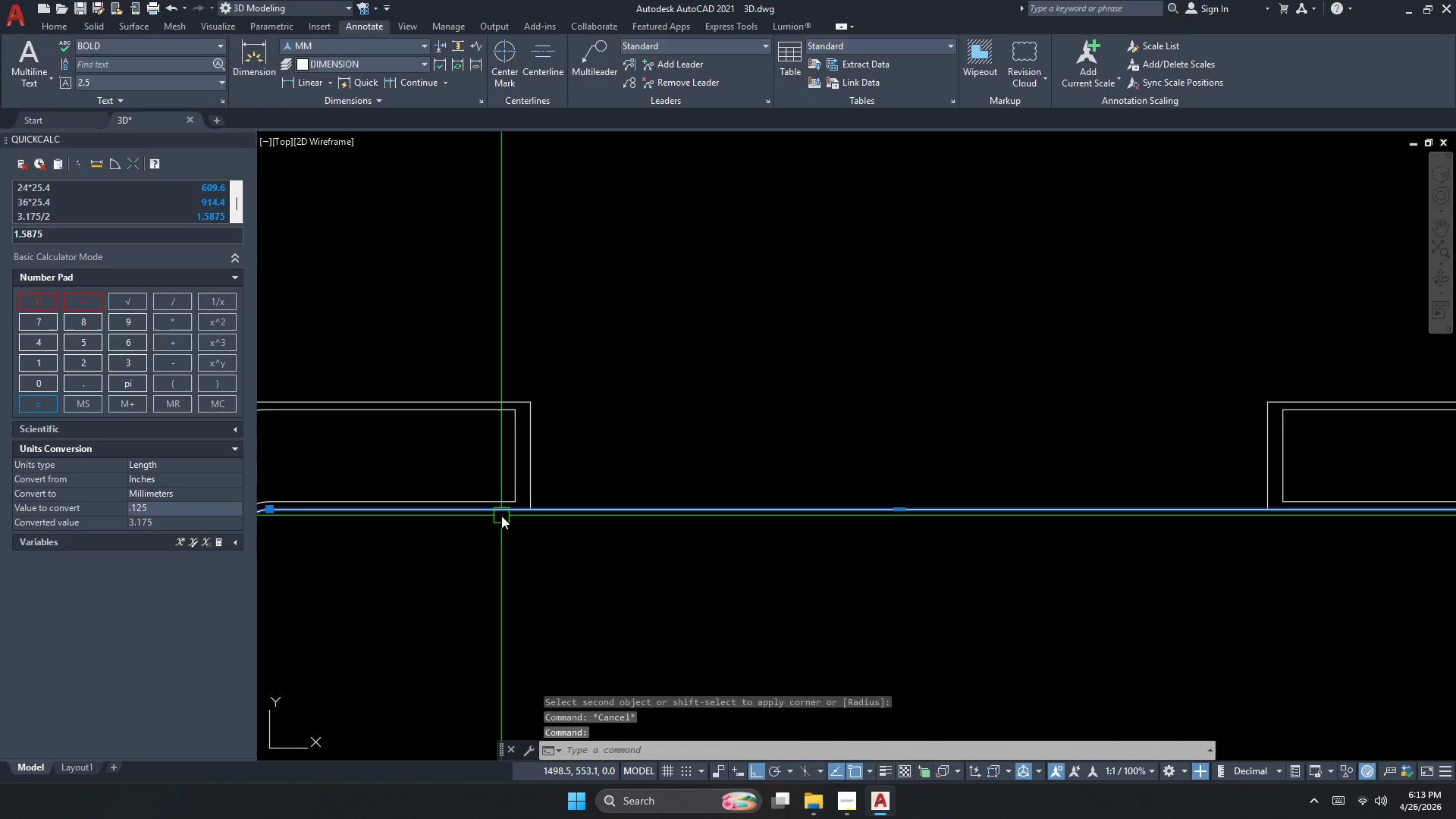 
key(M)
 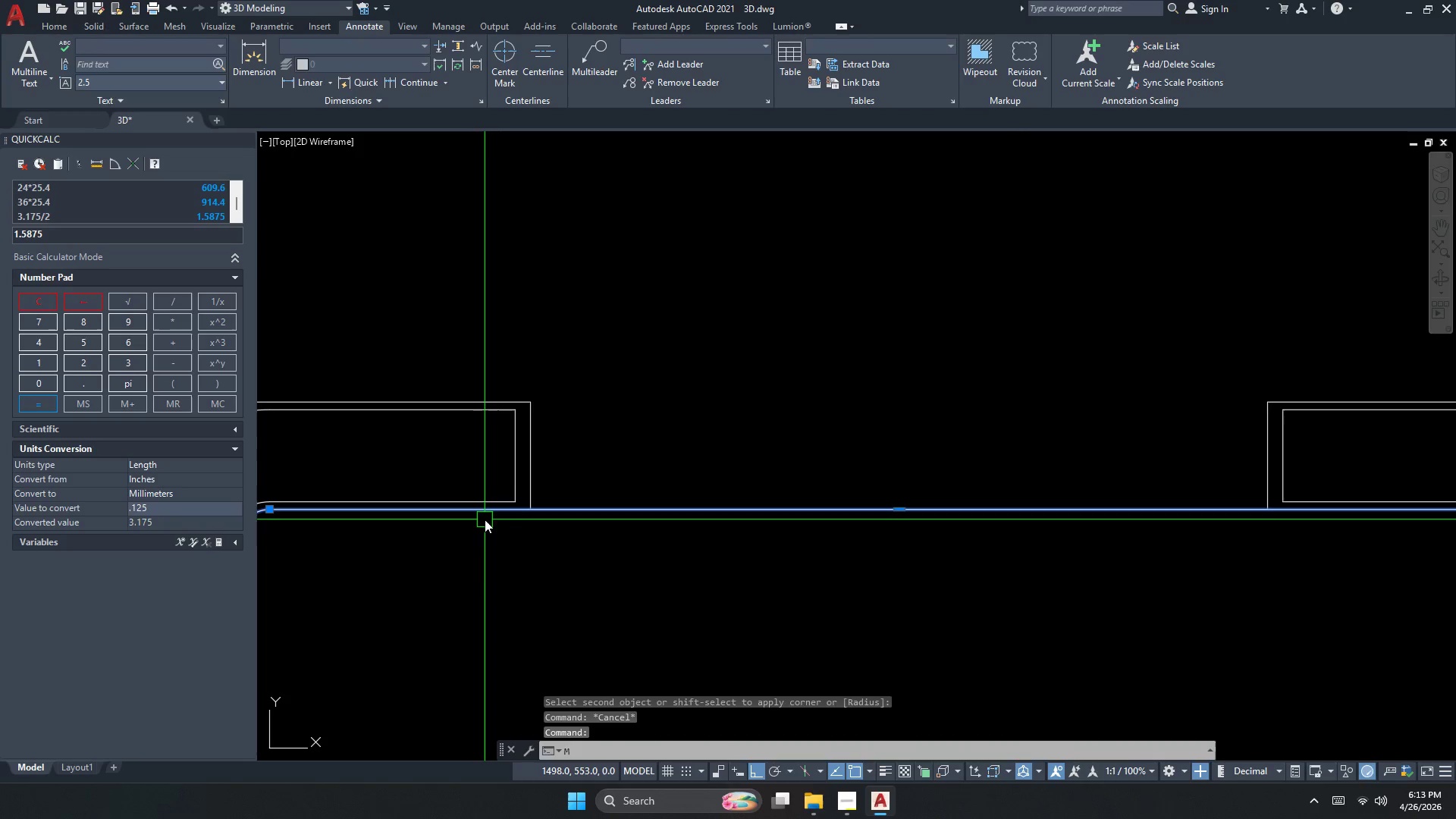 
key(Space)
 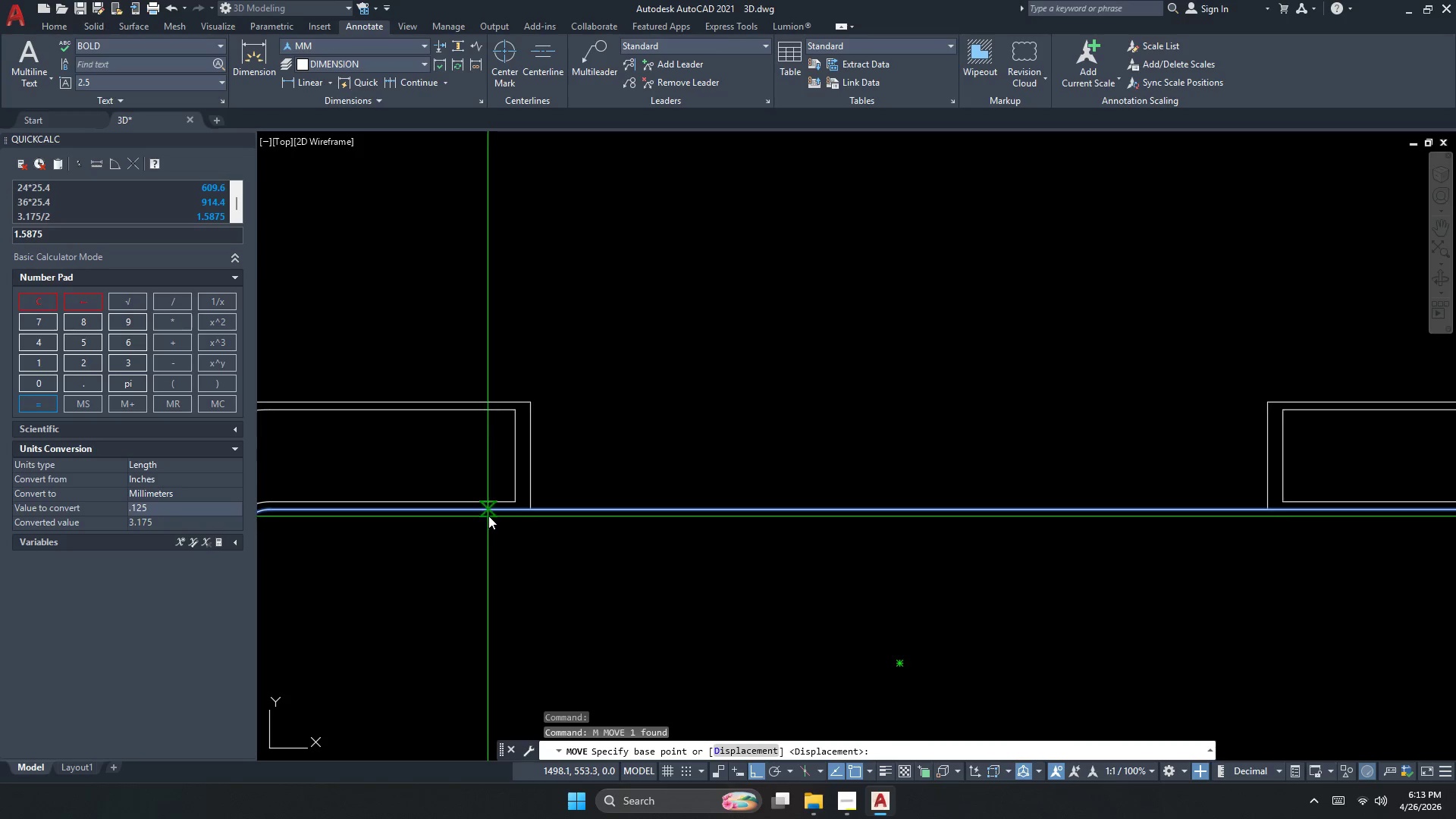 
key(Escape)
 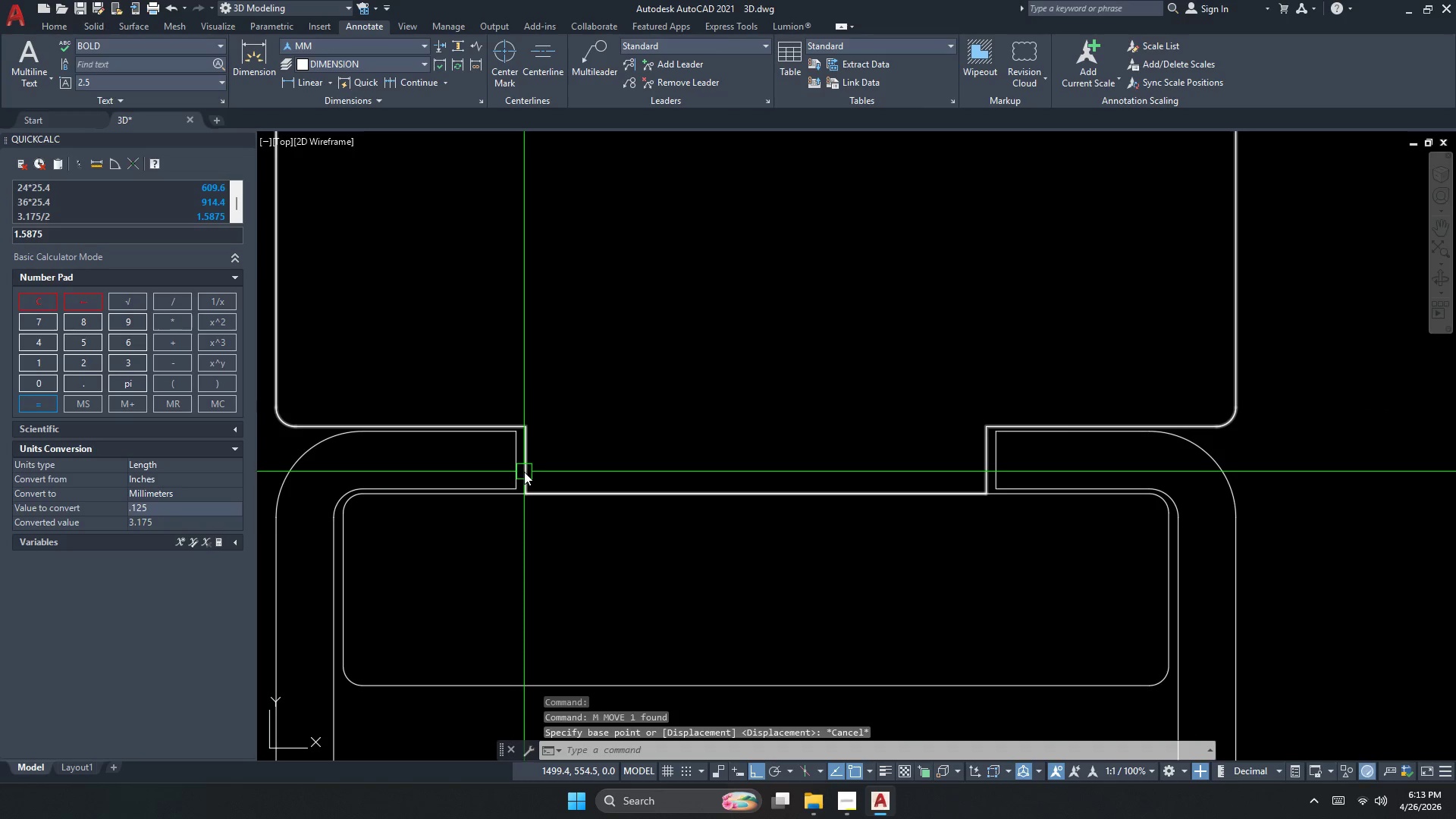 
scroll: coordinate [517, 468], scroll_direction: down, amount: 1.0
 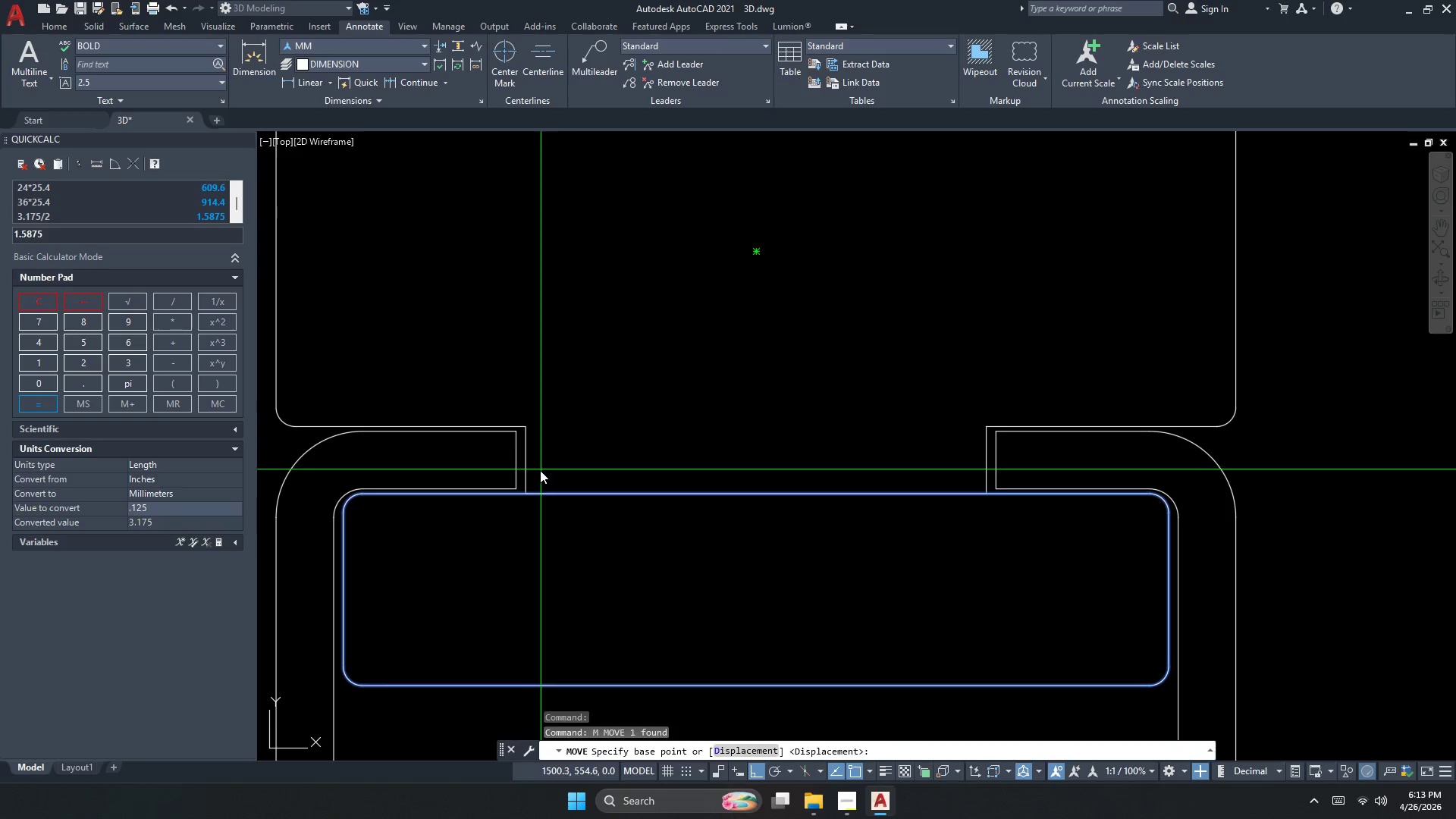 
left_click([529, 469])
 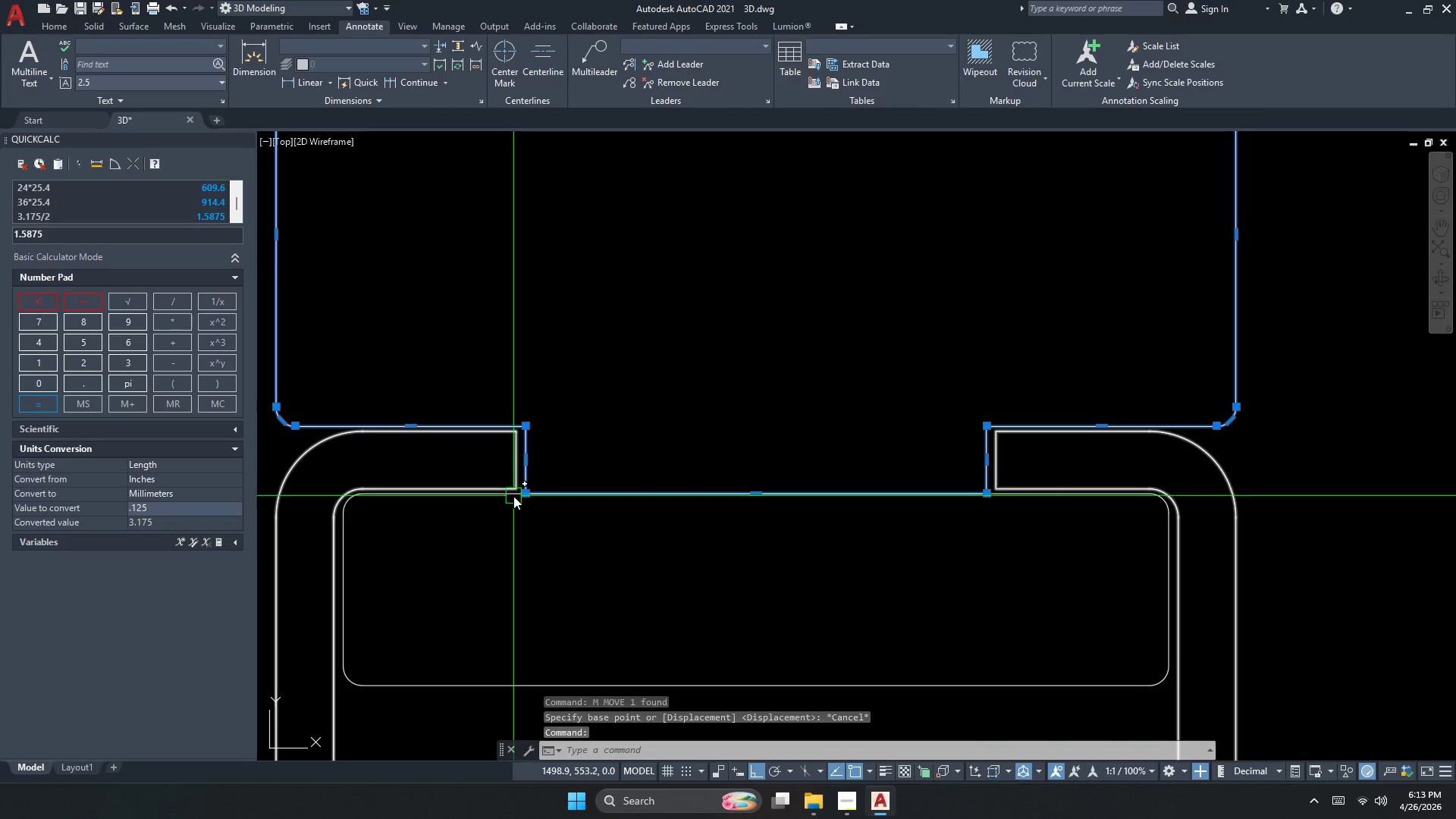 
left_click([513, 499])
 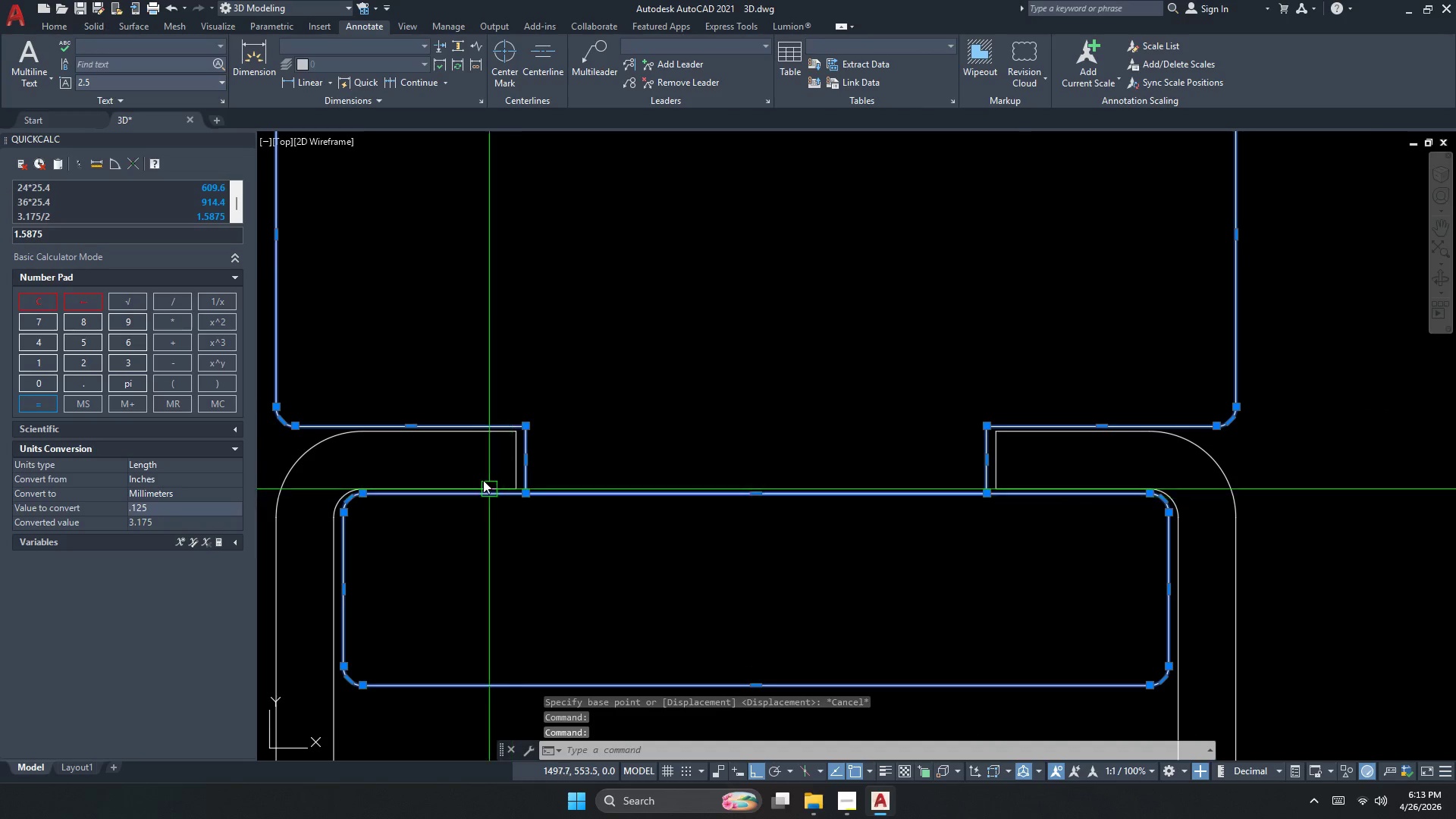 
key(M)
 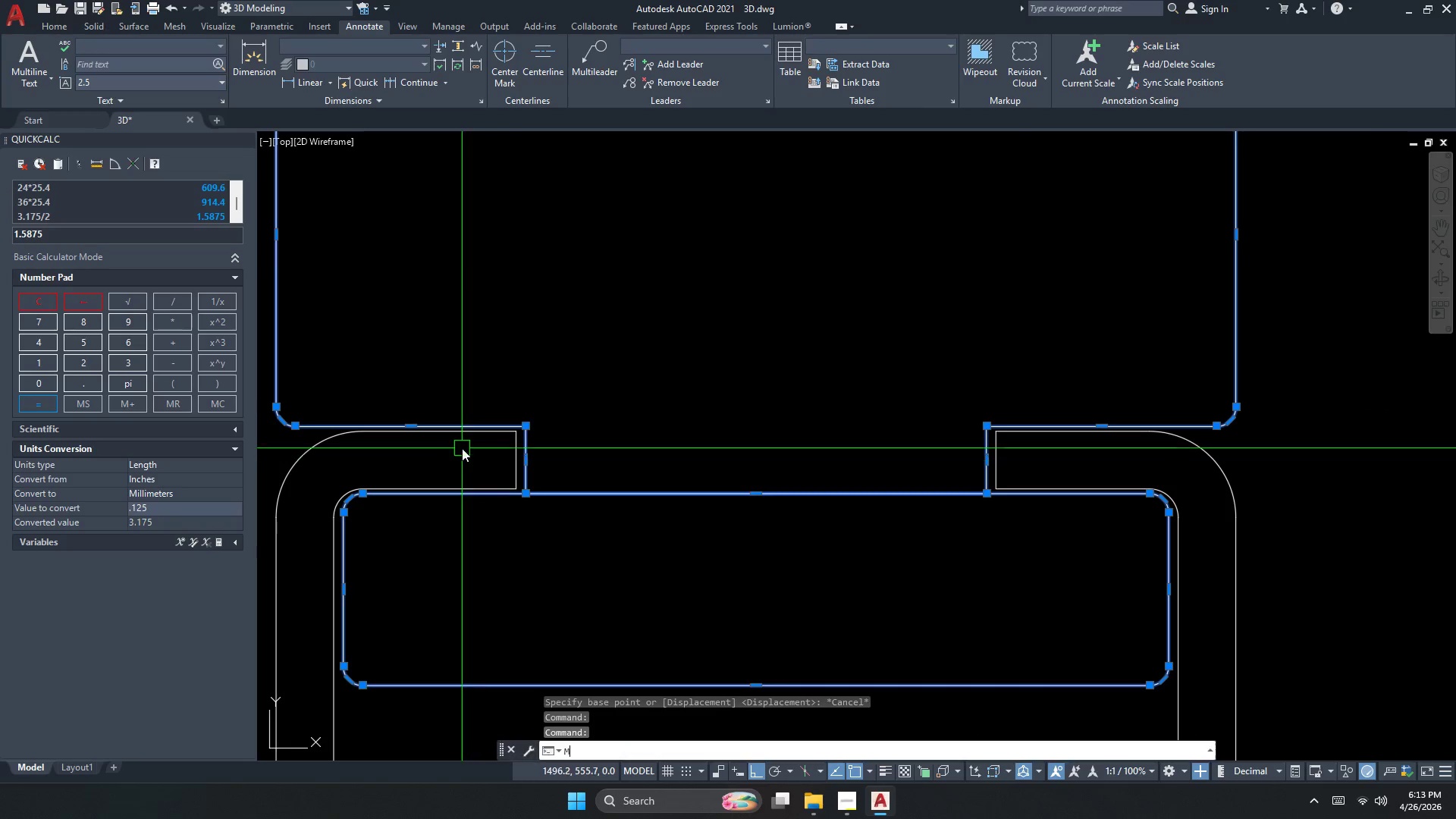 
key(Space)
 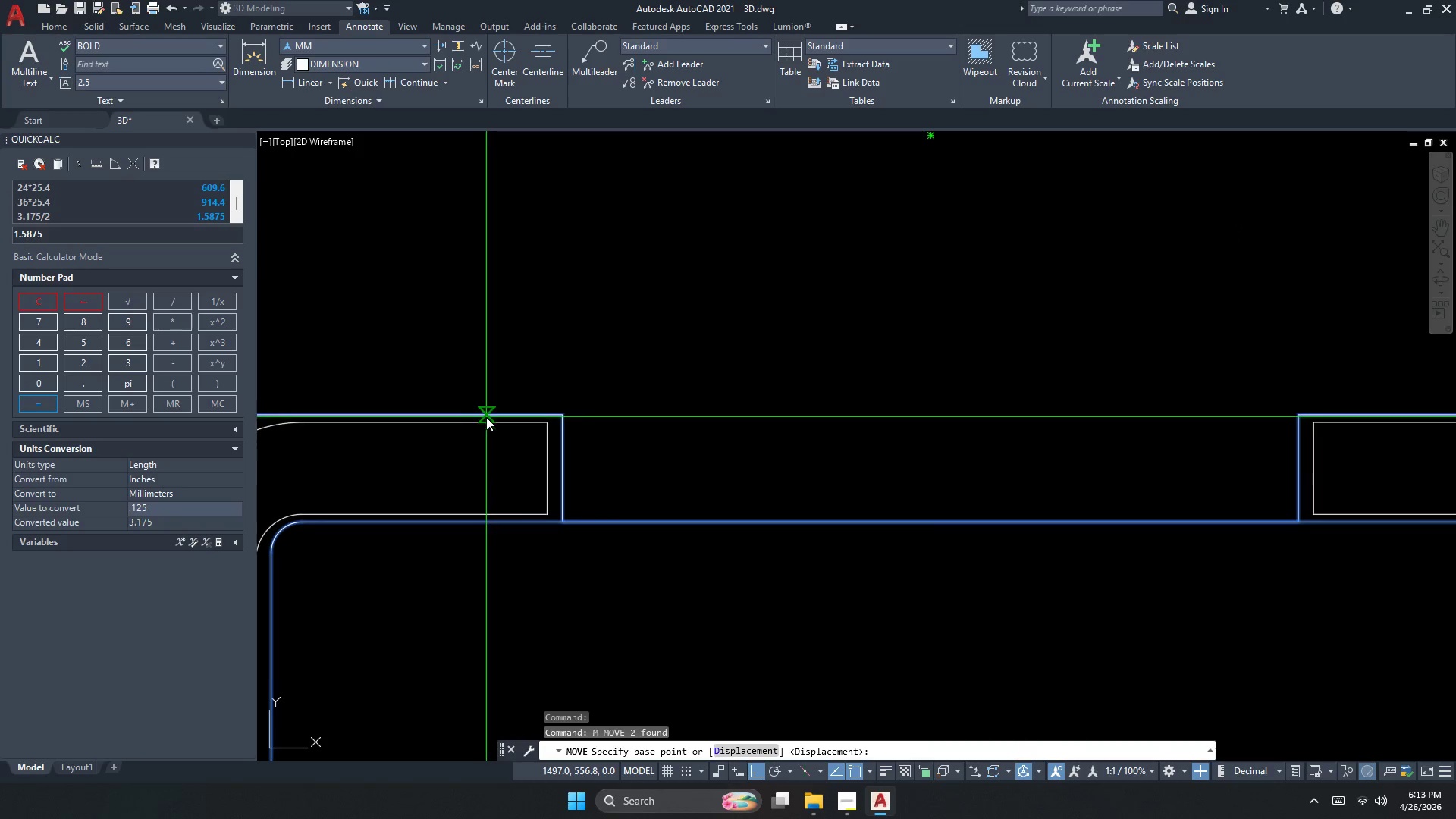 
scroll: coordinate [462, 448], scroll_direction: up, amount: 1.0
 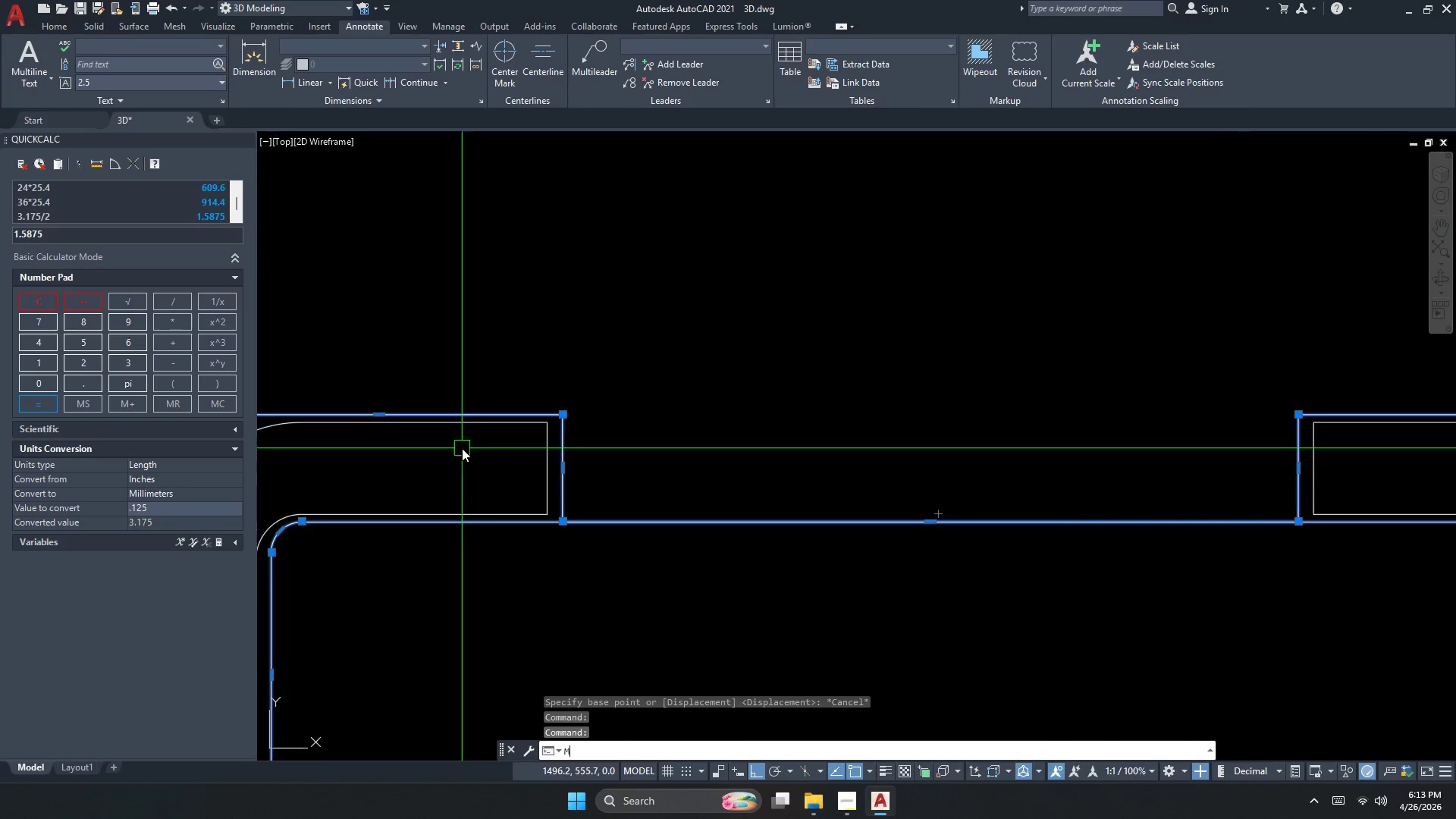 
left_click([489, 415])
 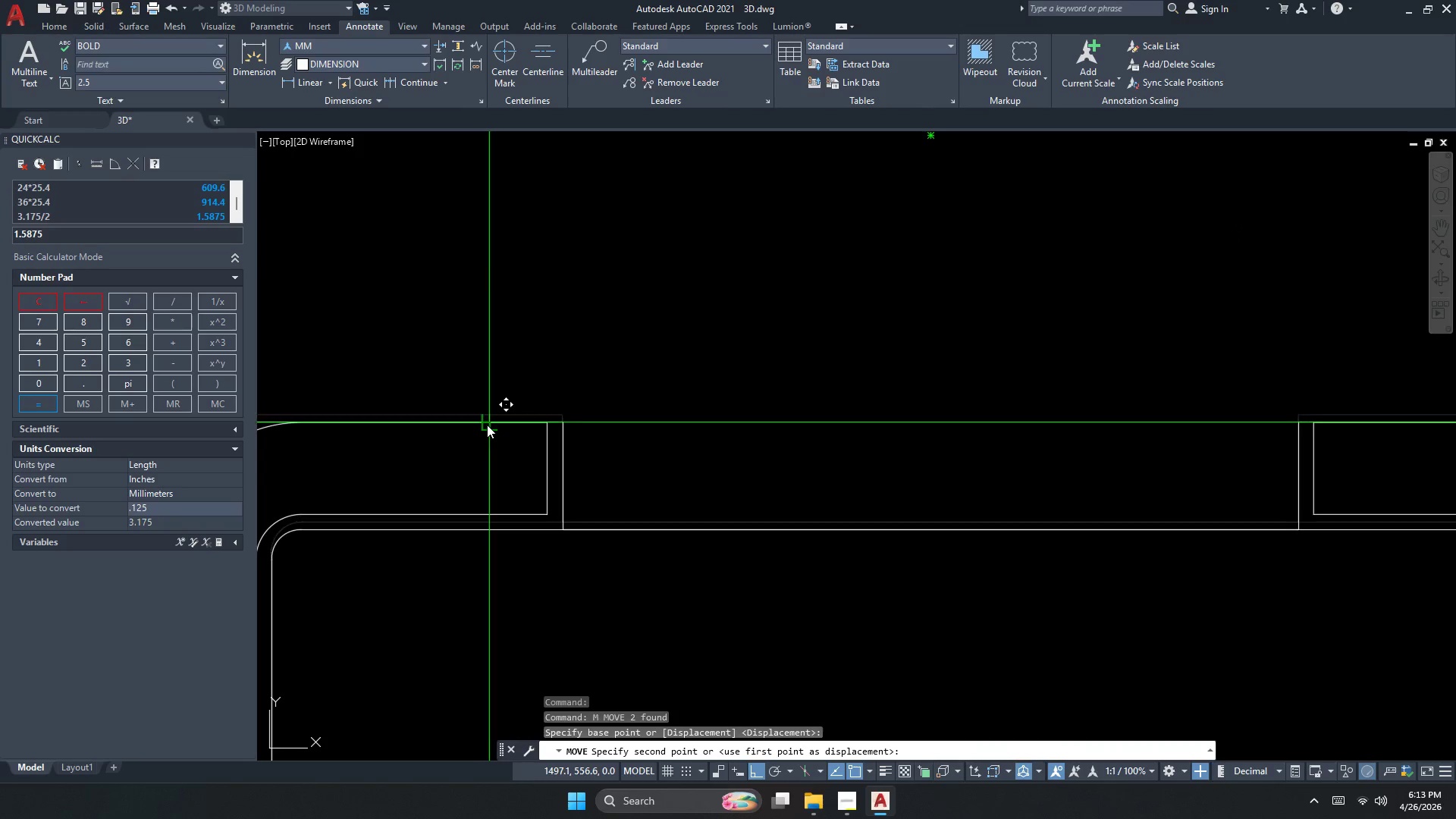 
left_click([487, 425])
 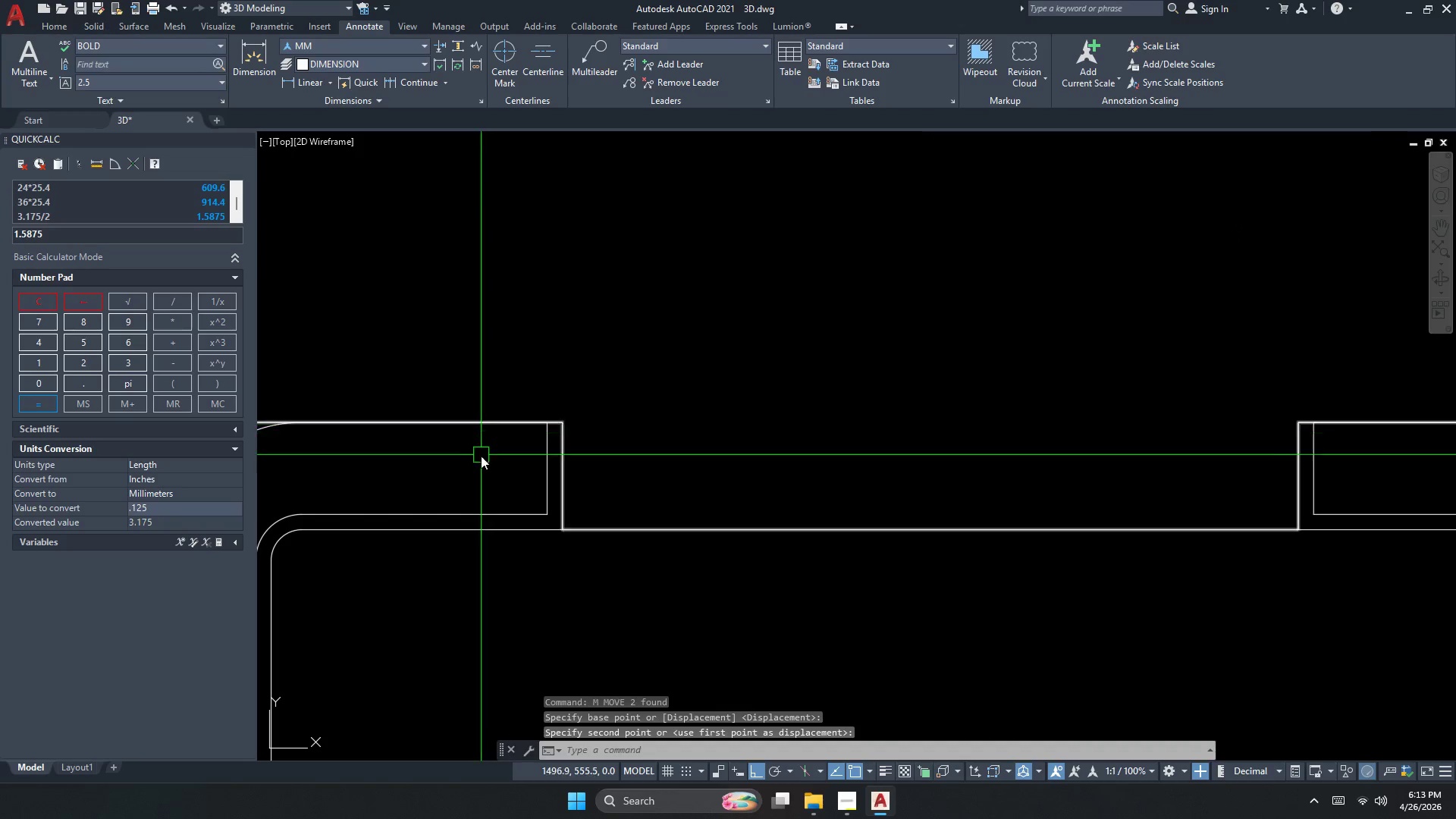 
scroll: coordinate [480, 470], scroll_direction: down, amount: 2.0
 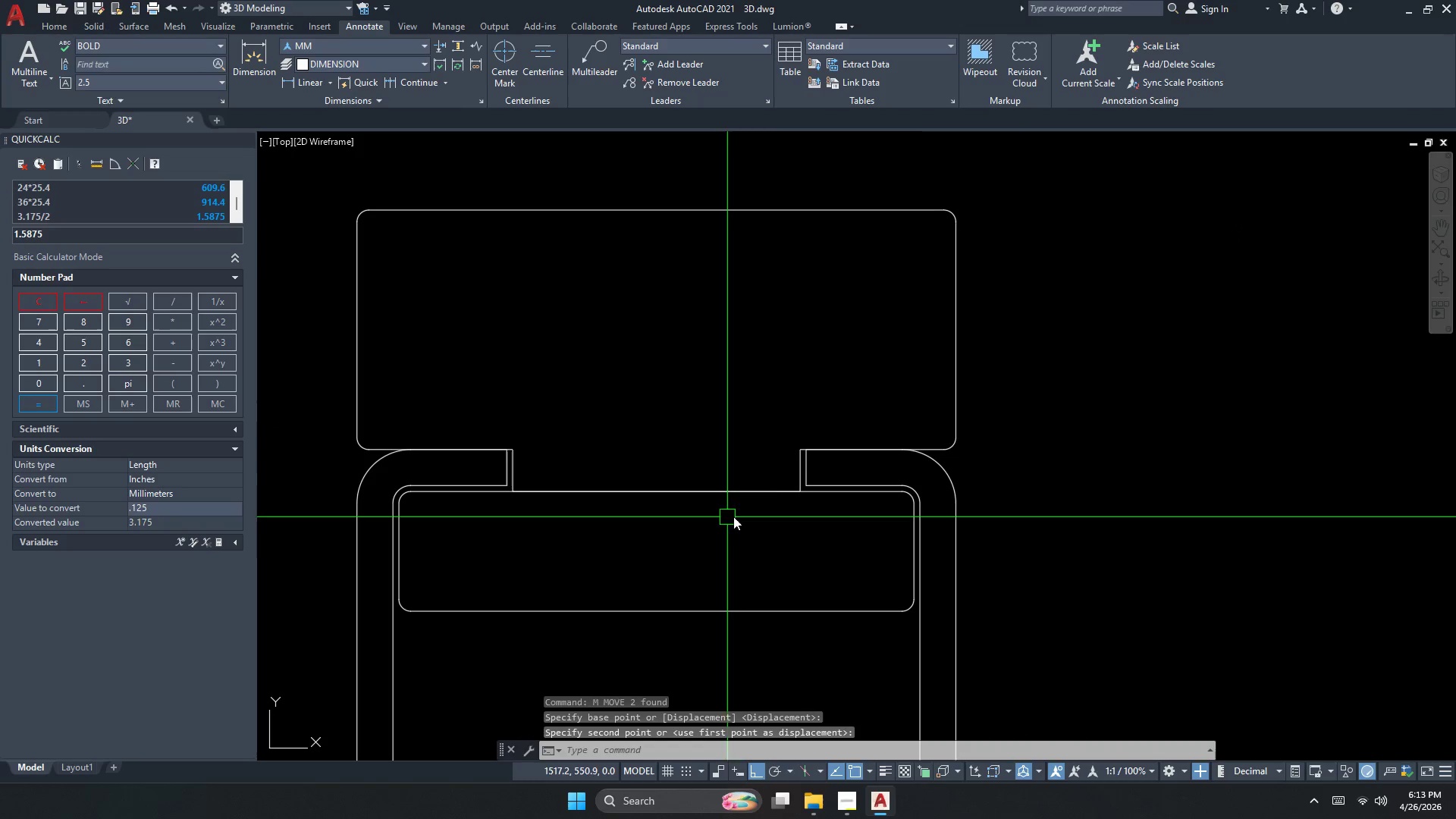 
key(Escape)
 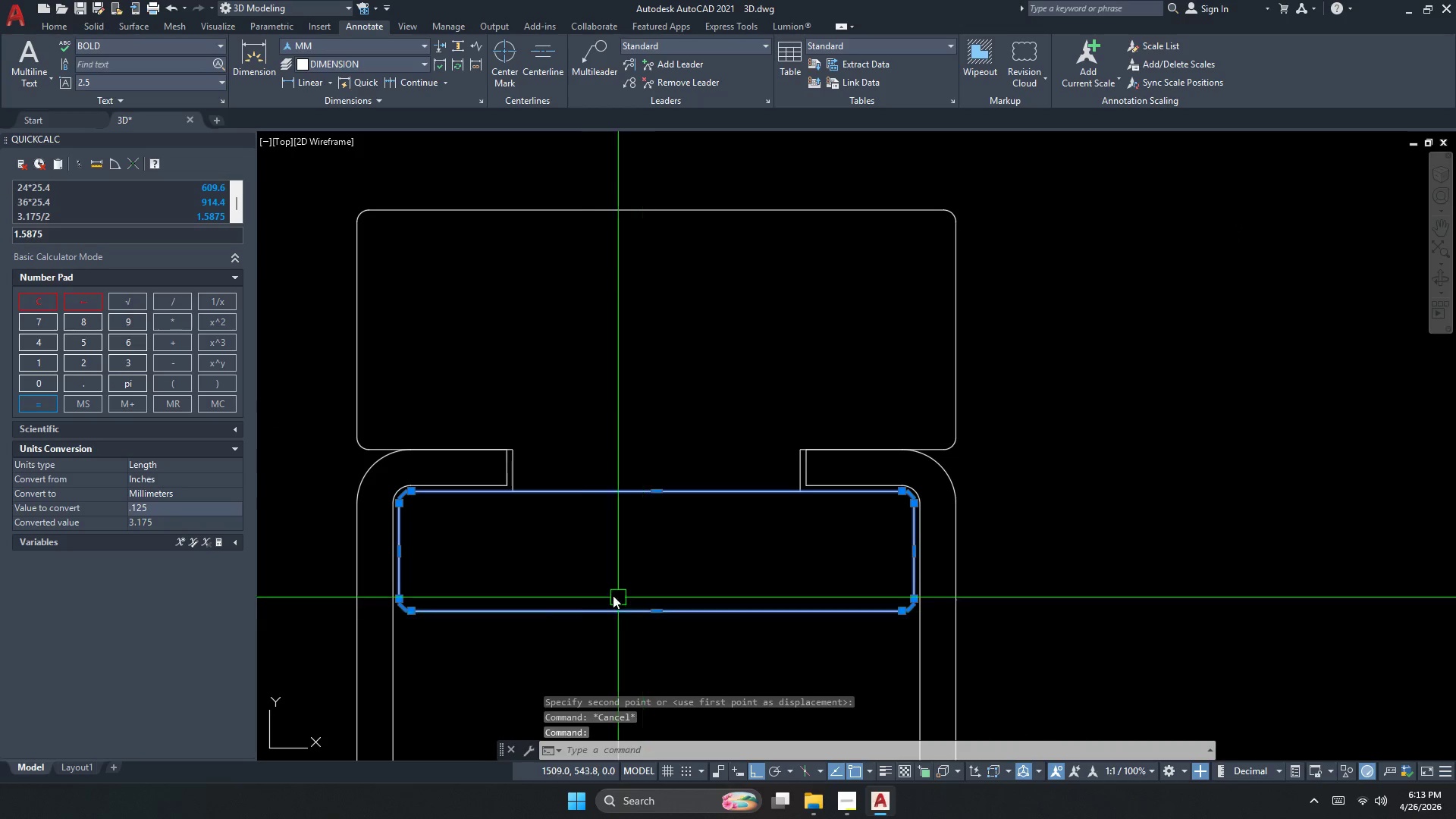 
key(M)
 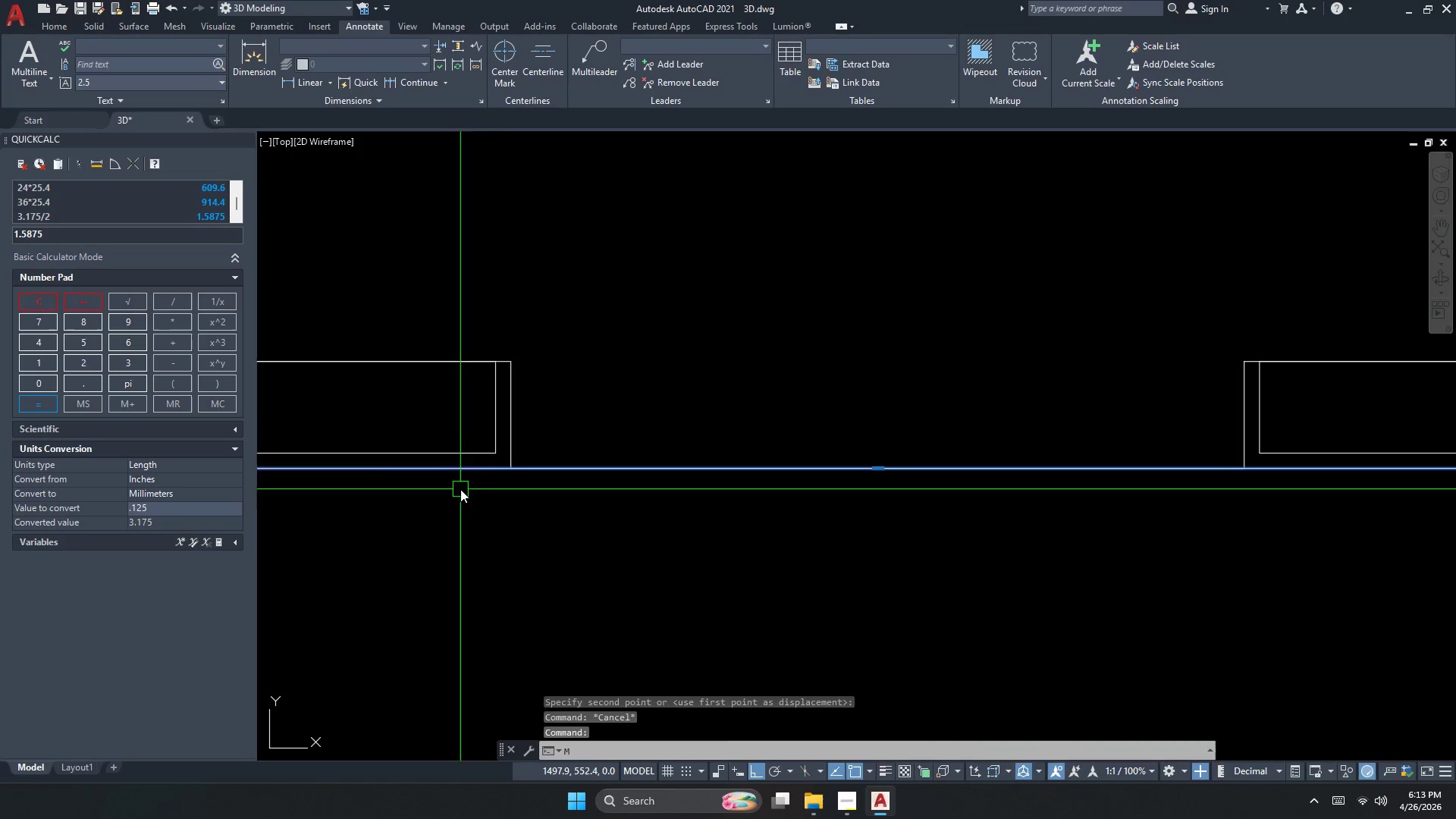 
key(Space)
 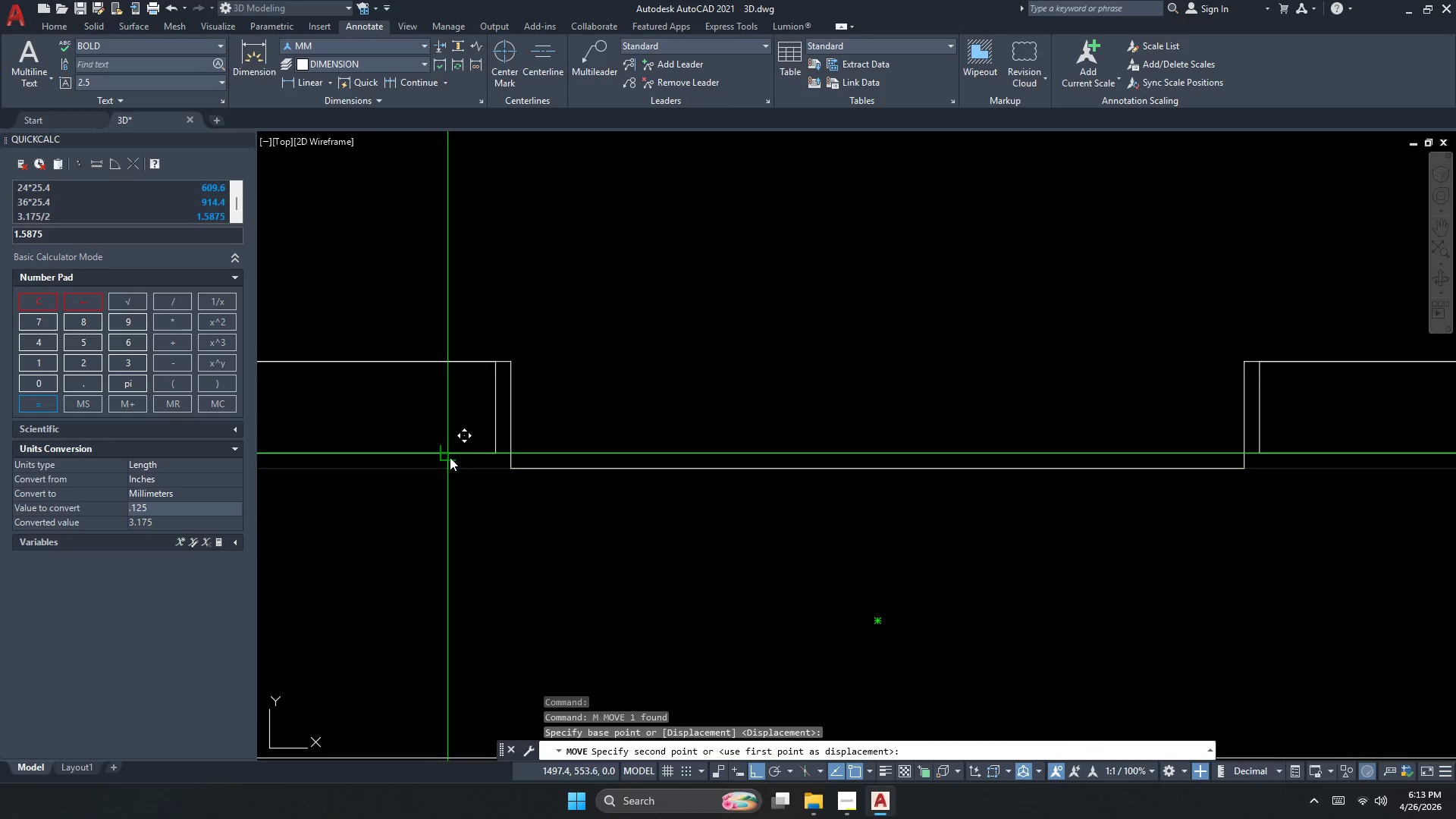 
scroll: coordinate [512, 507], scroll_direction: up, amount: 2.0
 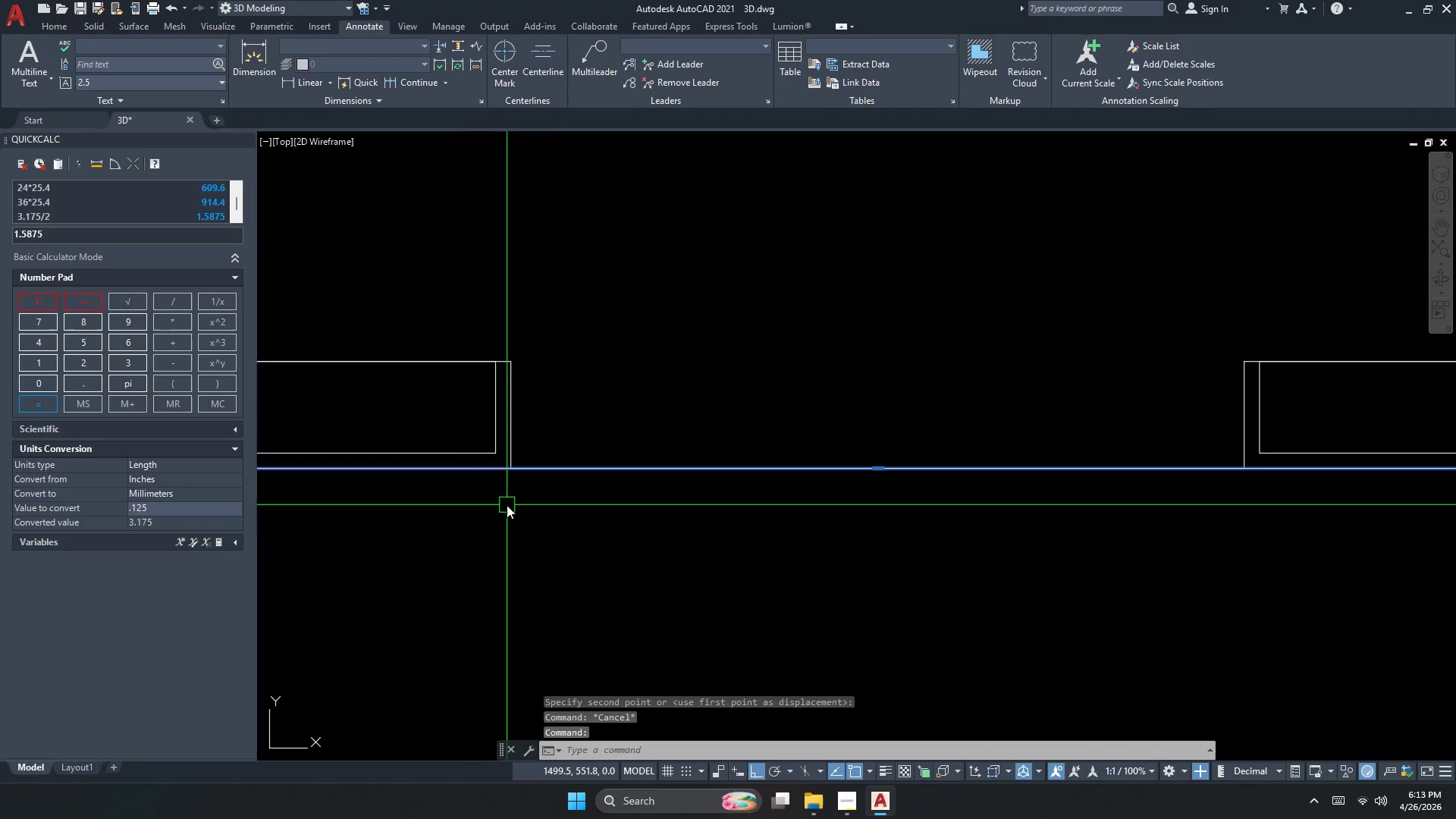 
double_click([450, 457])
 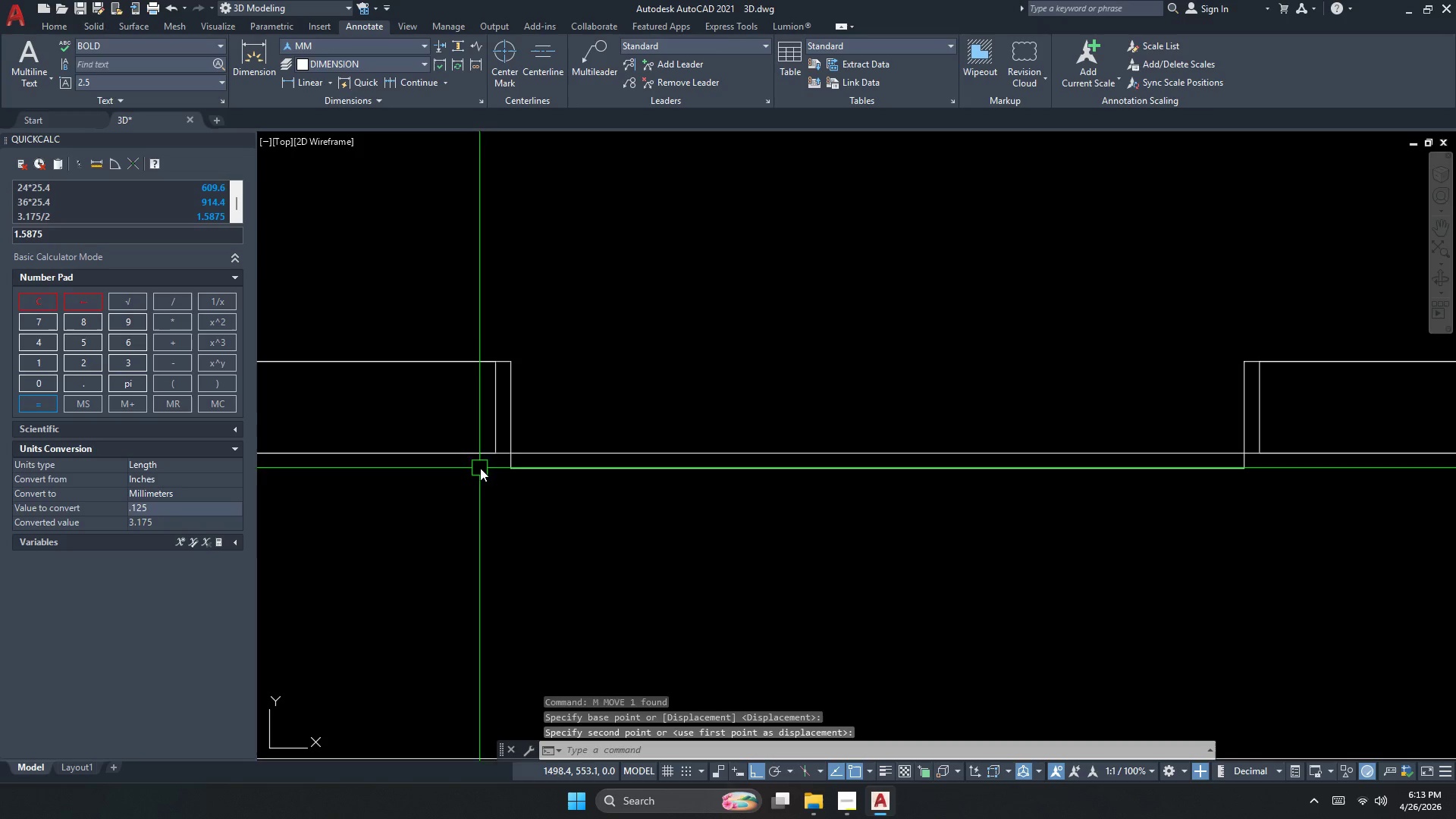 
key(Escape)
 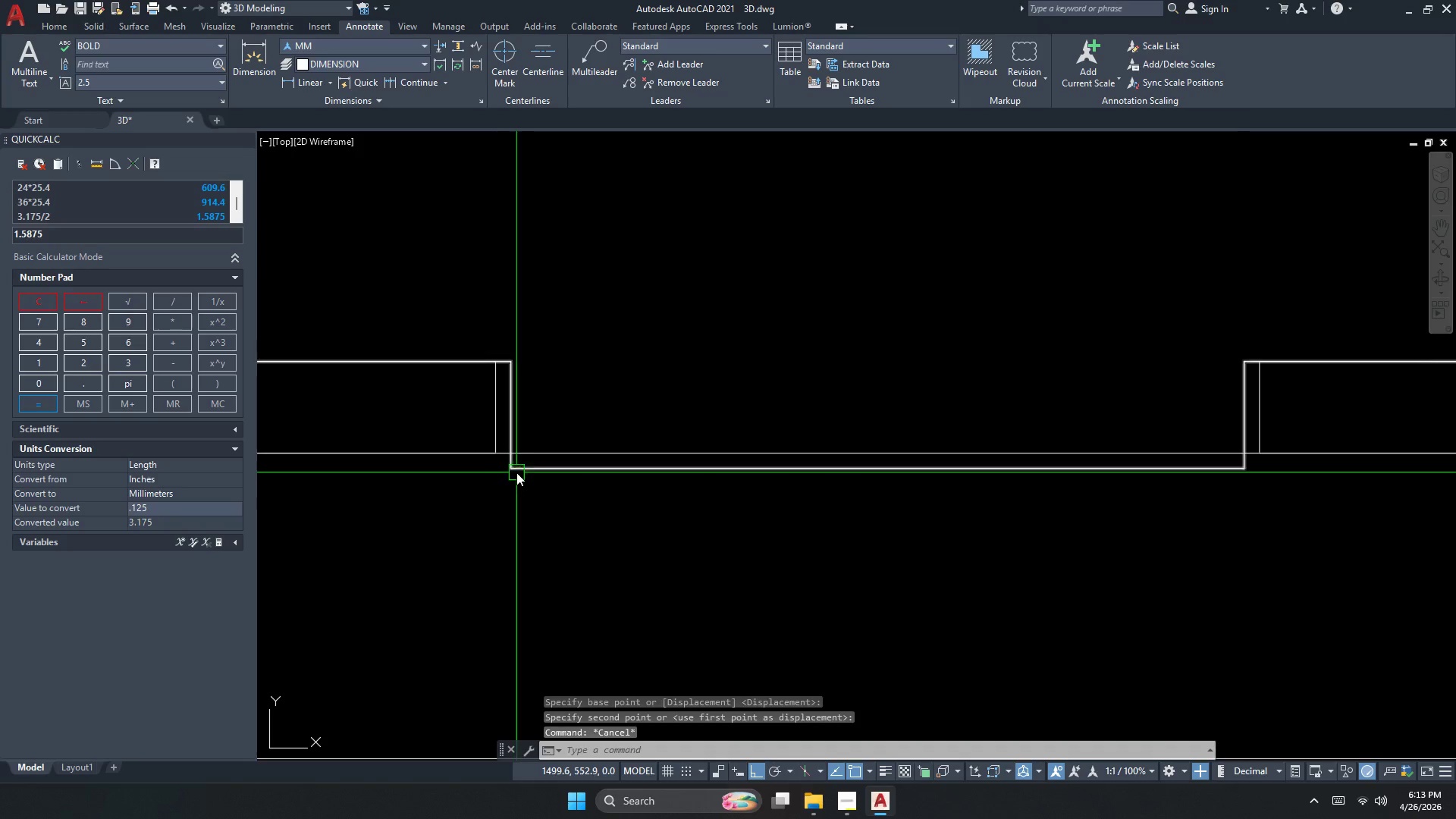 
left_click([520, 469])
 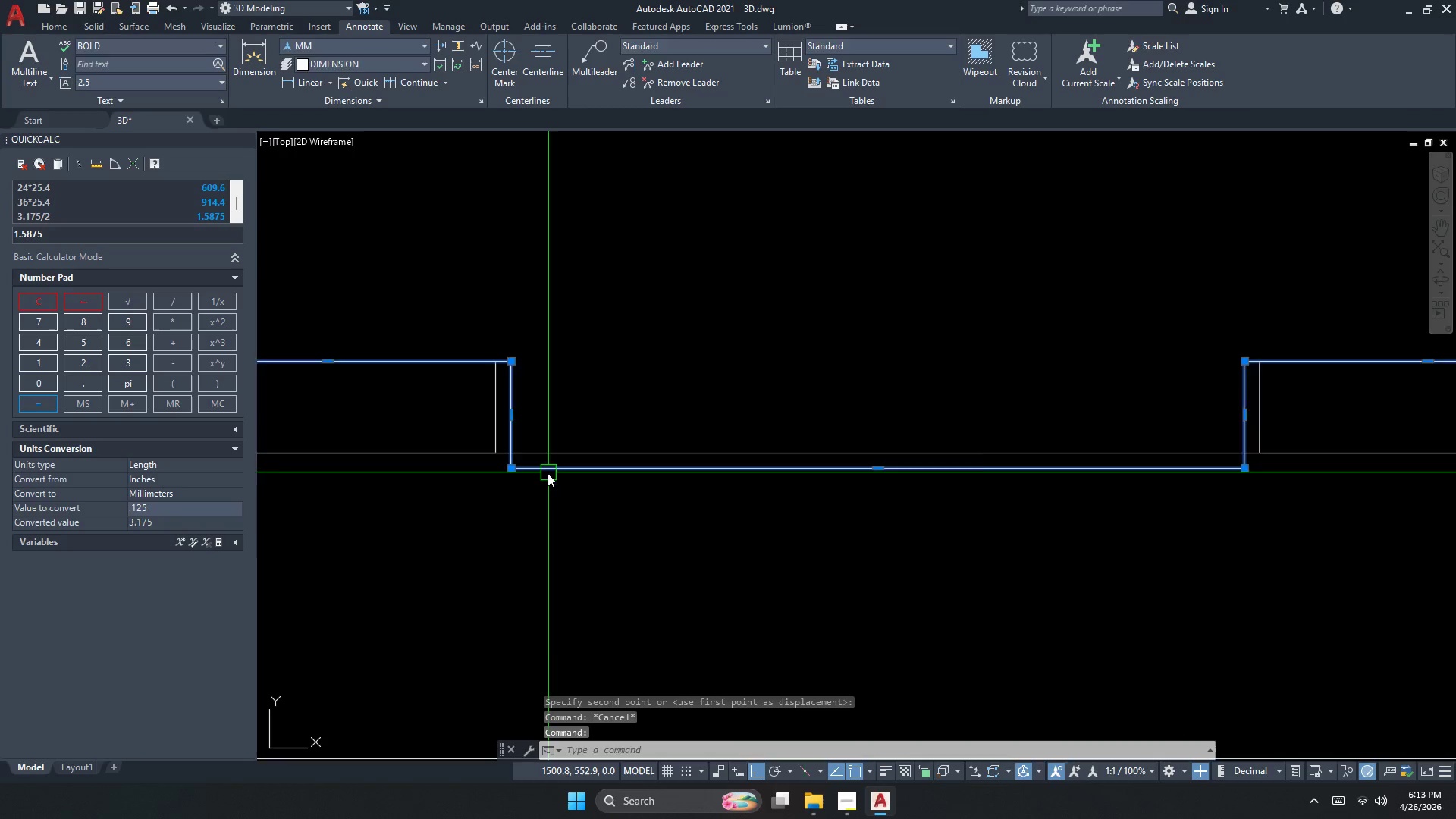 
scroll: coordinate [545, 475], scroll_direction: down, amount: 1.0
 